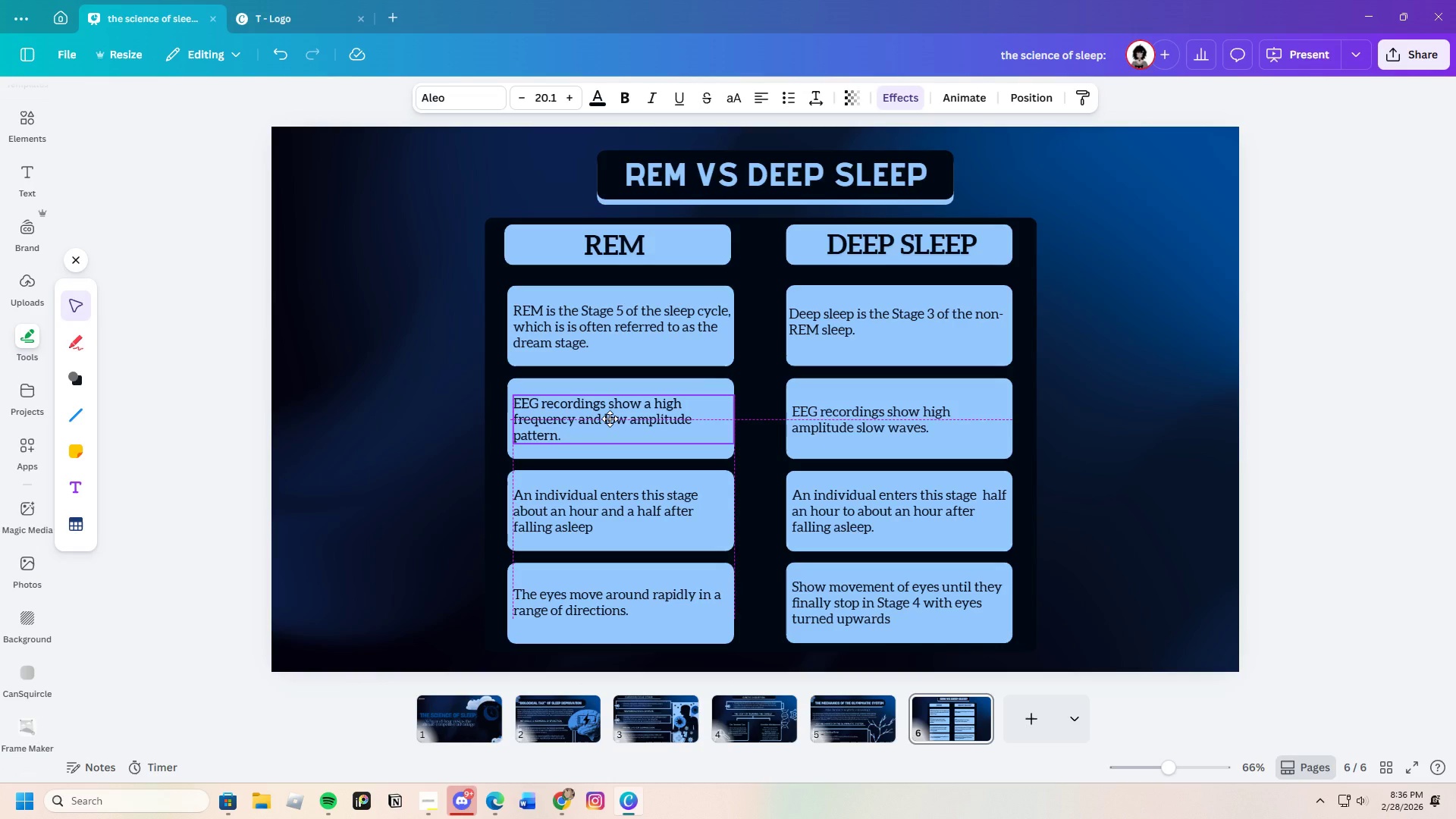 
wait(7.09)
 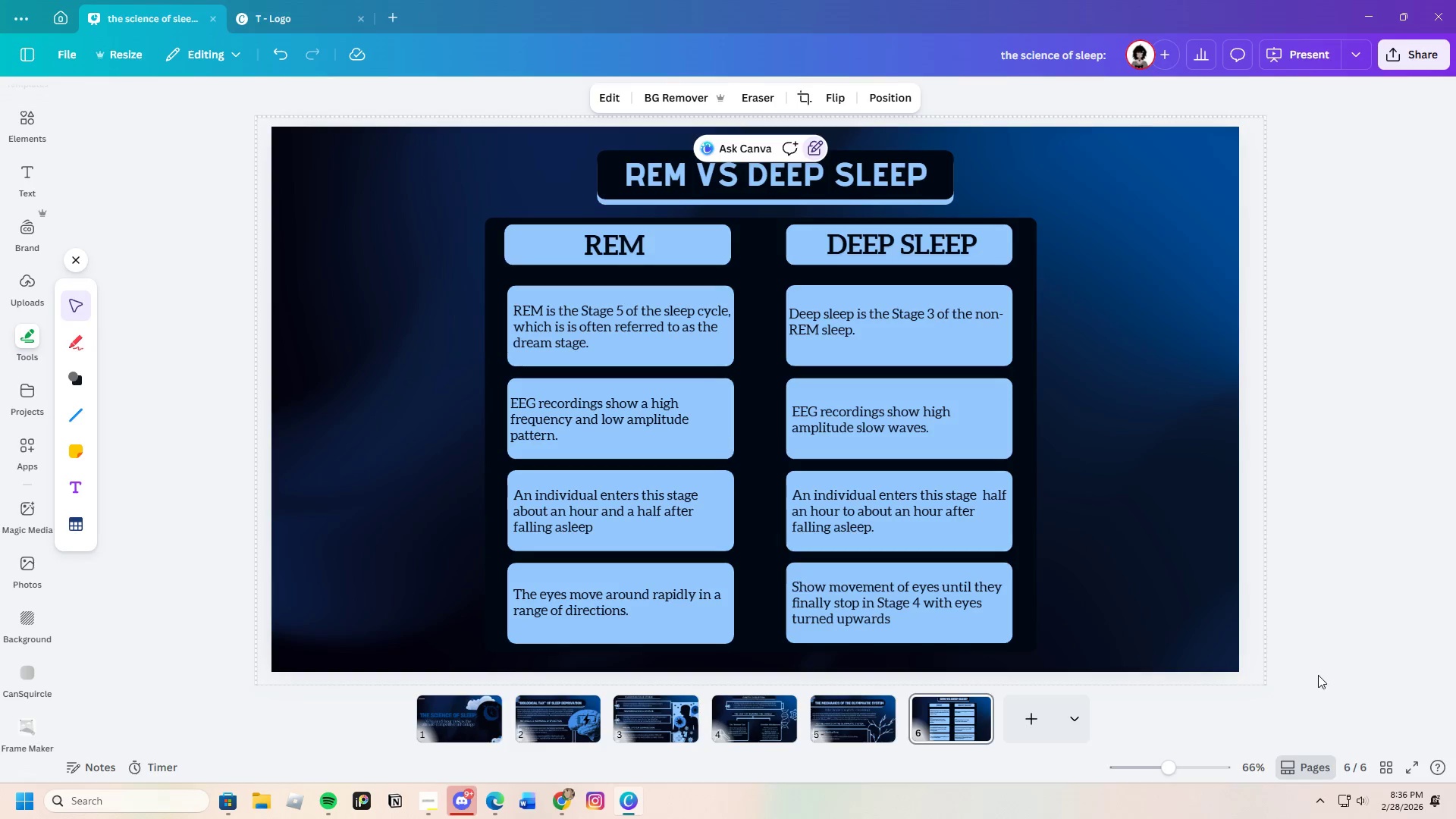 
left_click([452, 452])
 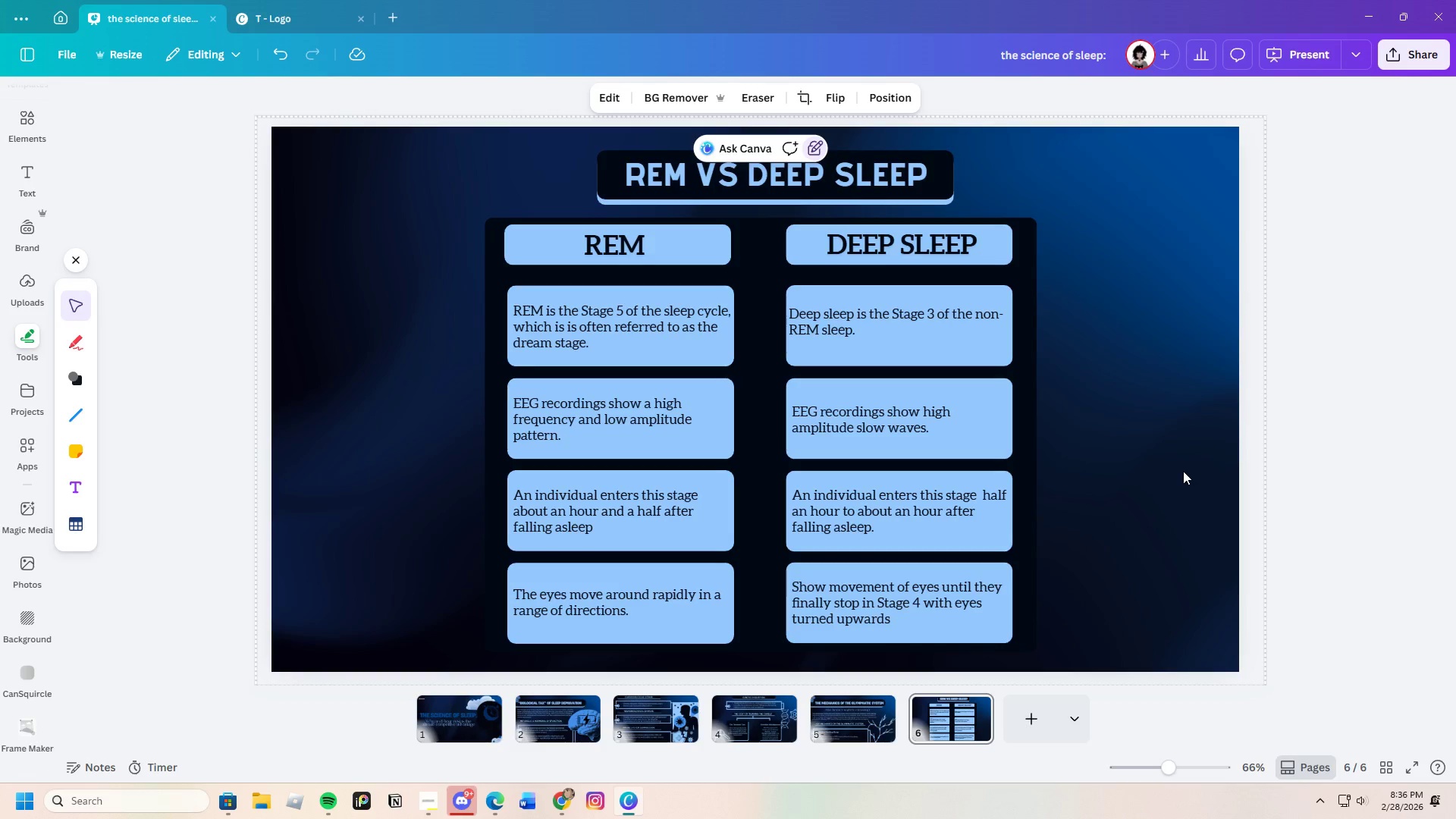 
wait(14.17)
 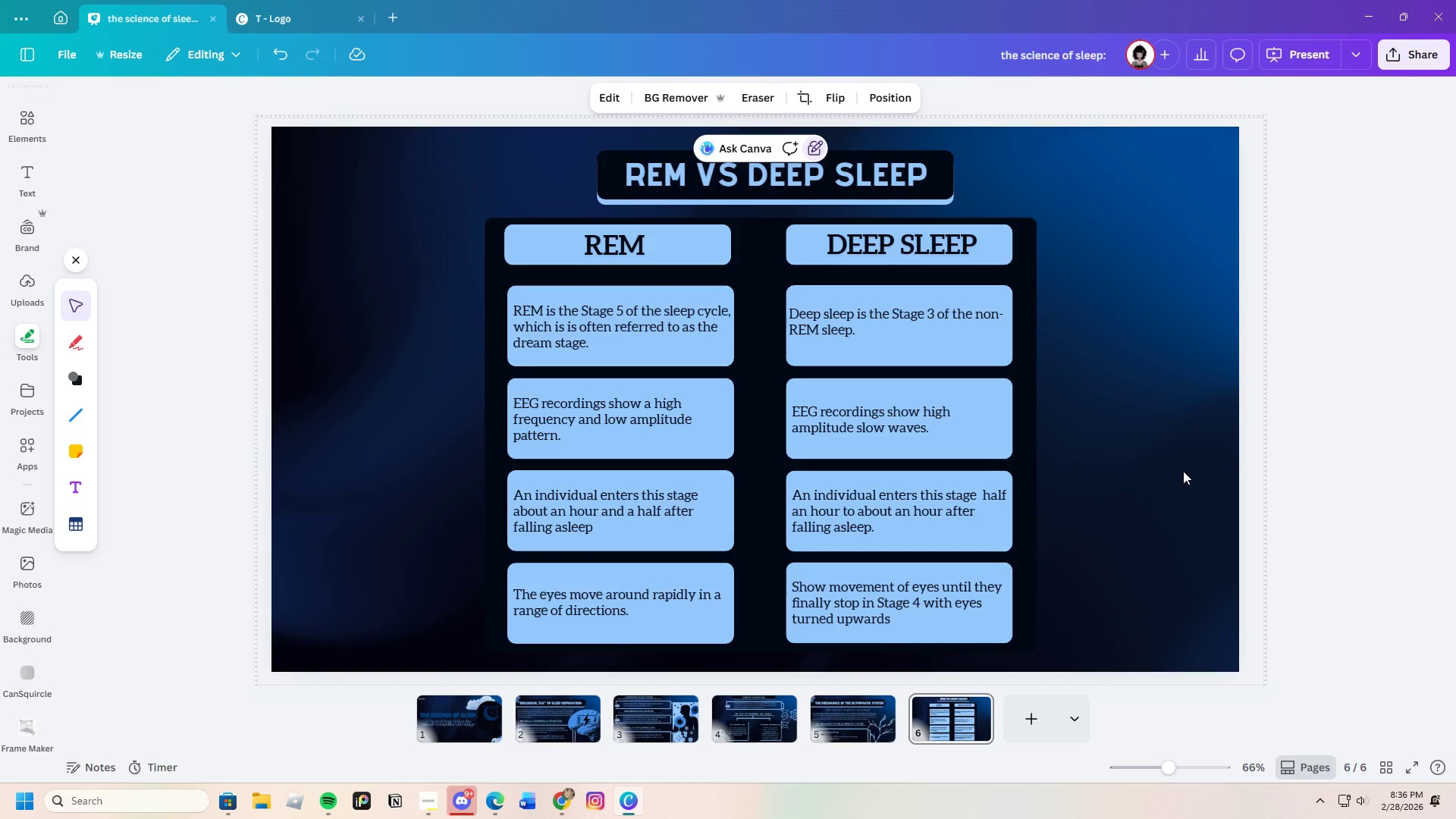 
left_click([494, 246])
 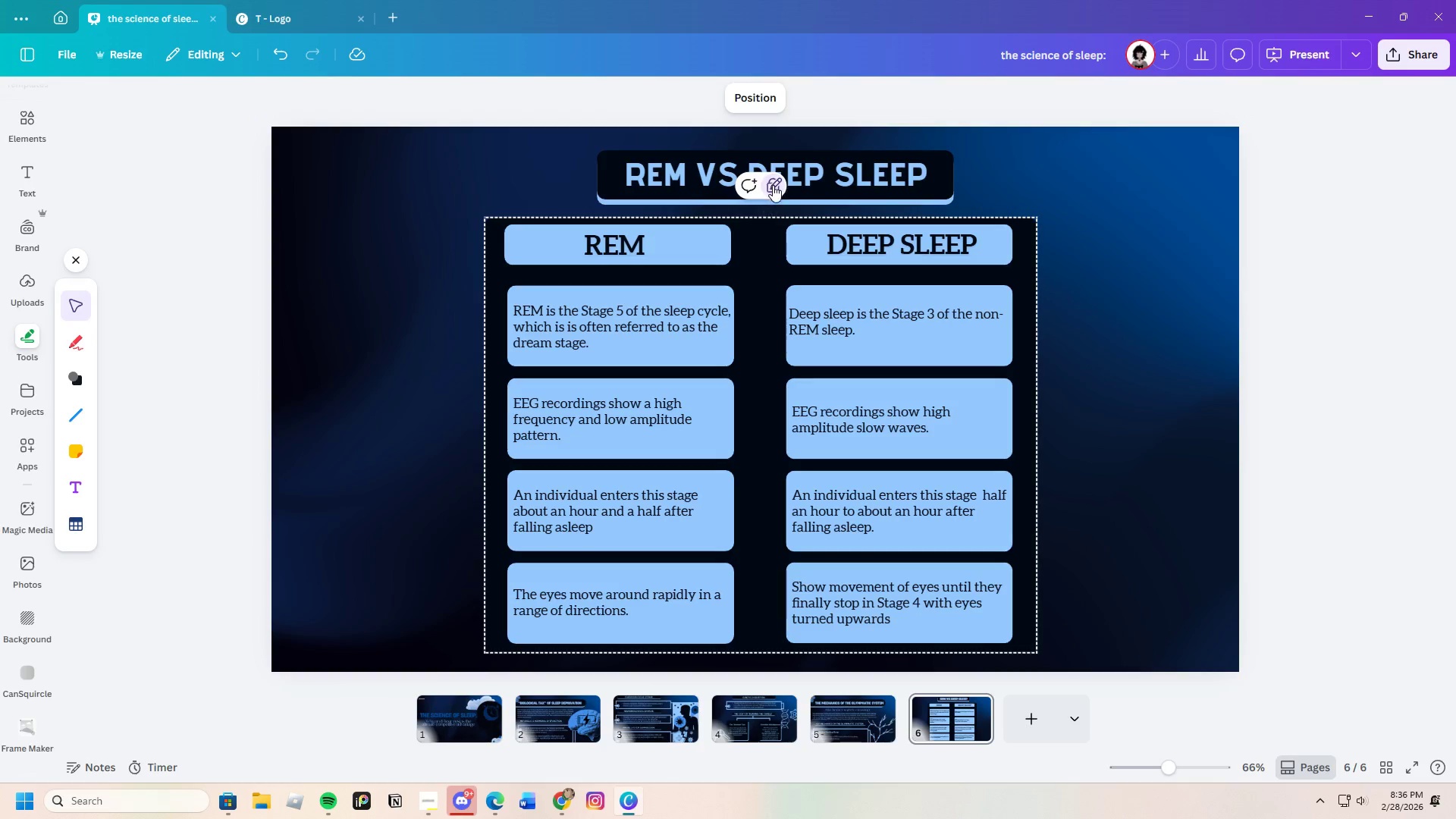 
double_click([773, 187])
 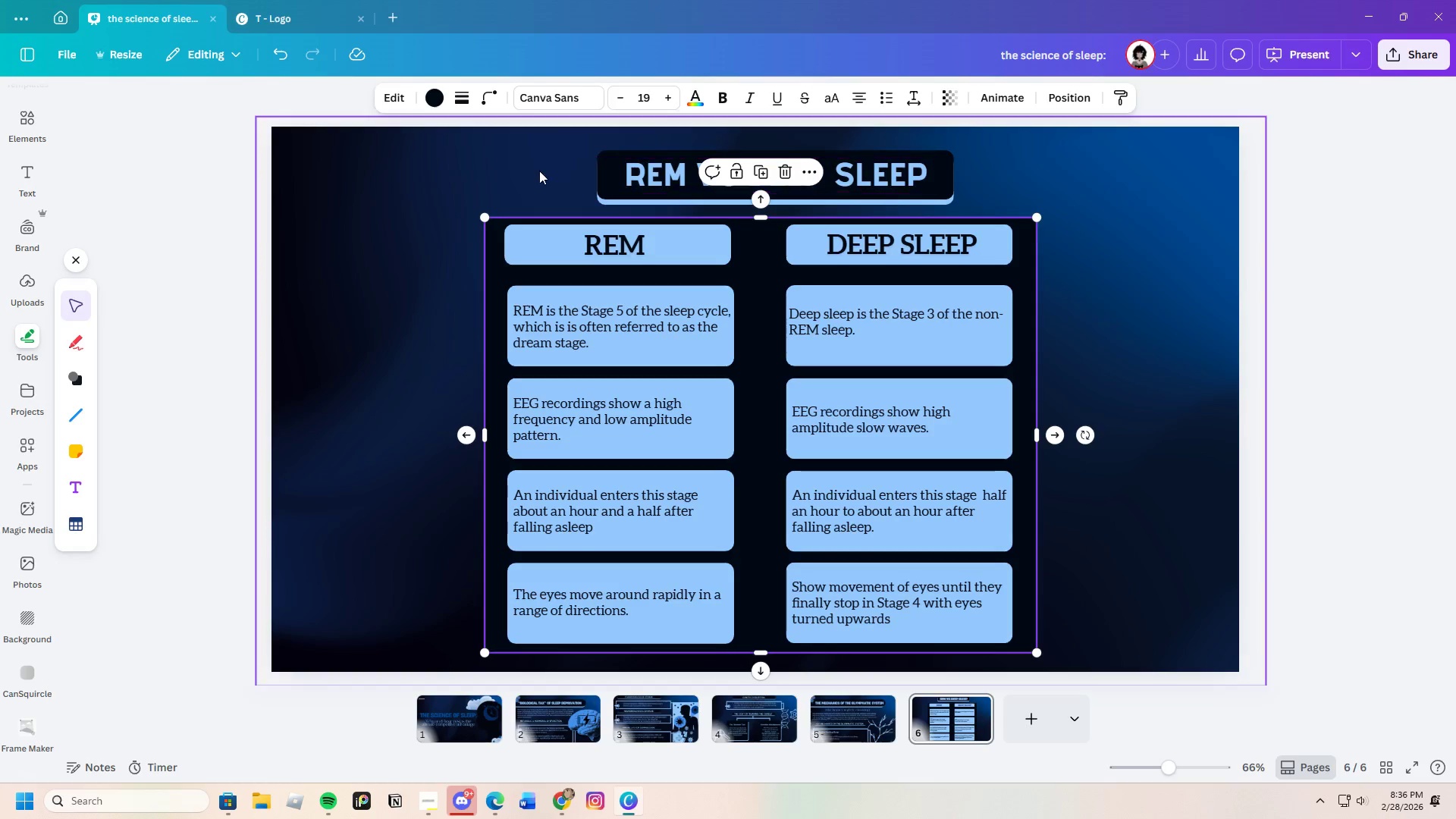 
left_click([537, 170])
 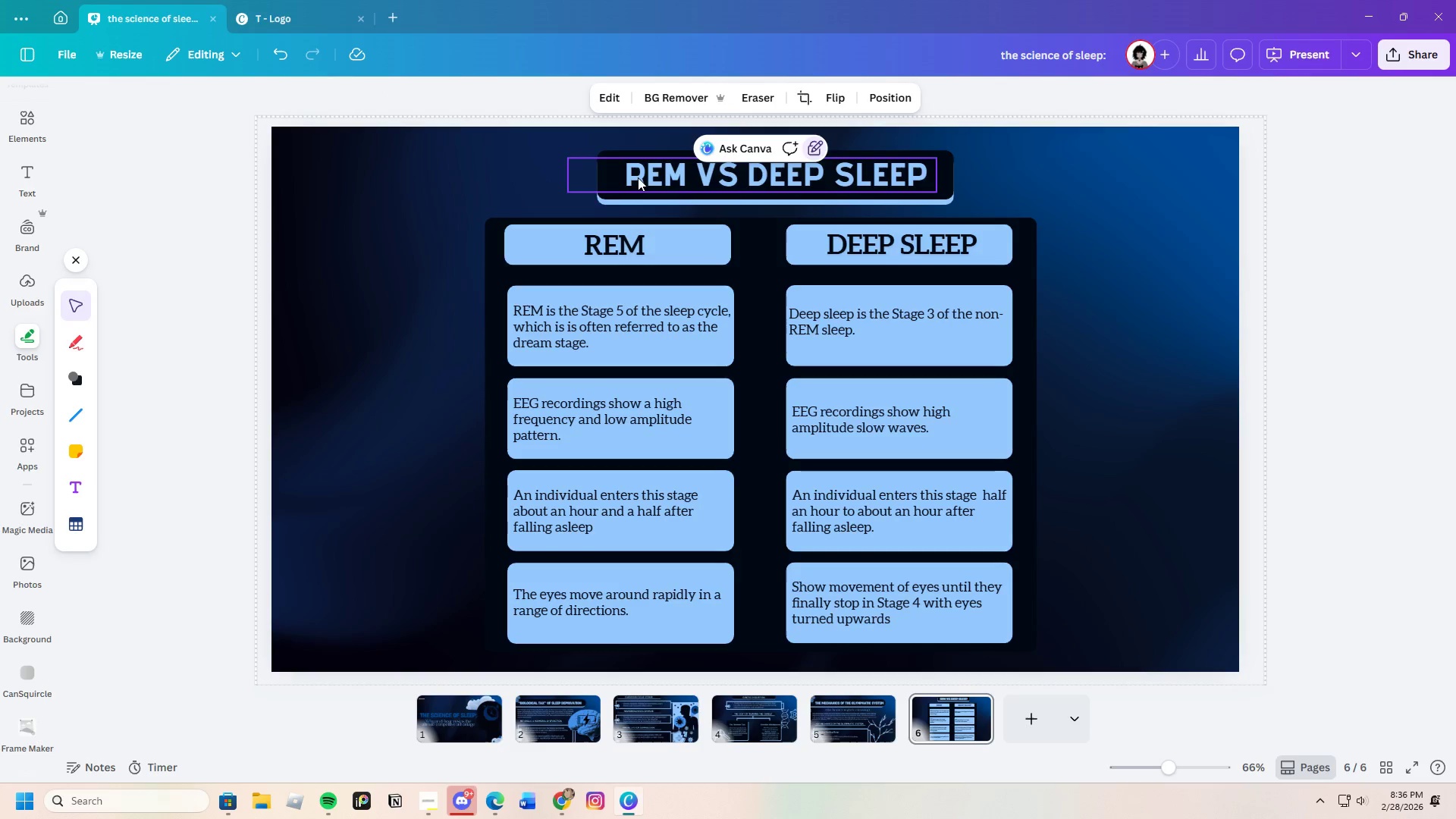 
left_click_drag(start_coordinate=[670, 178], to_coordinate=[673, 178])
 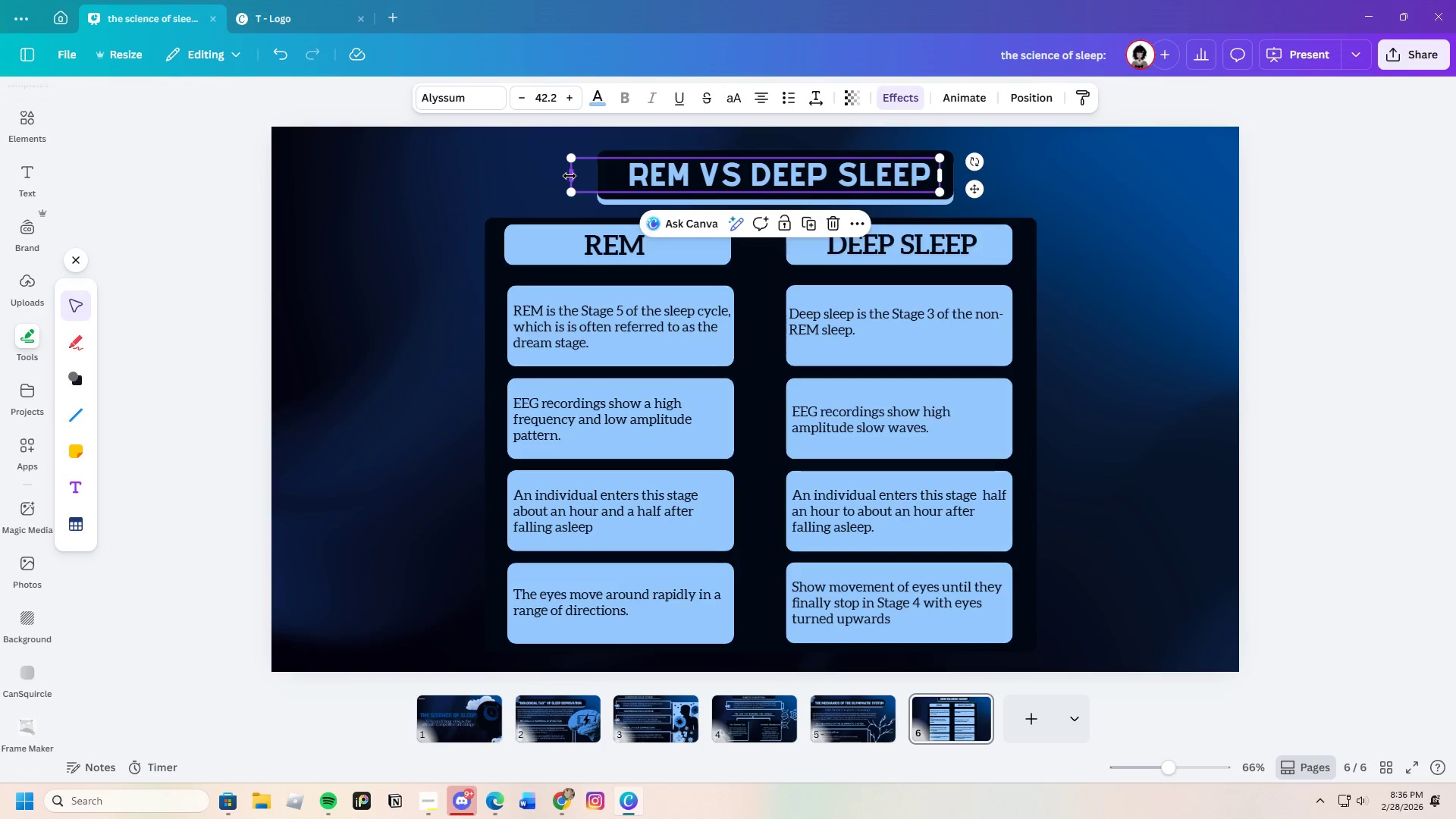 
left_click_drag(start_coordinate=[571, 176], to_coordinate=[625, 176])
 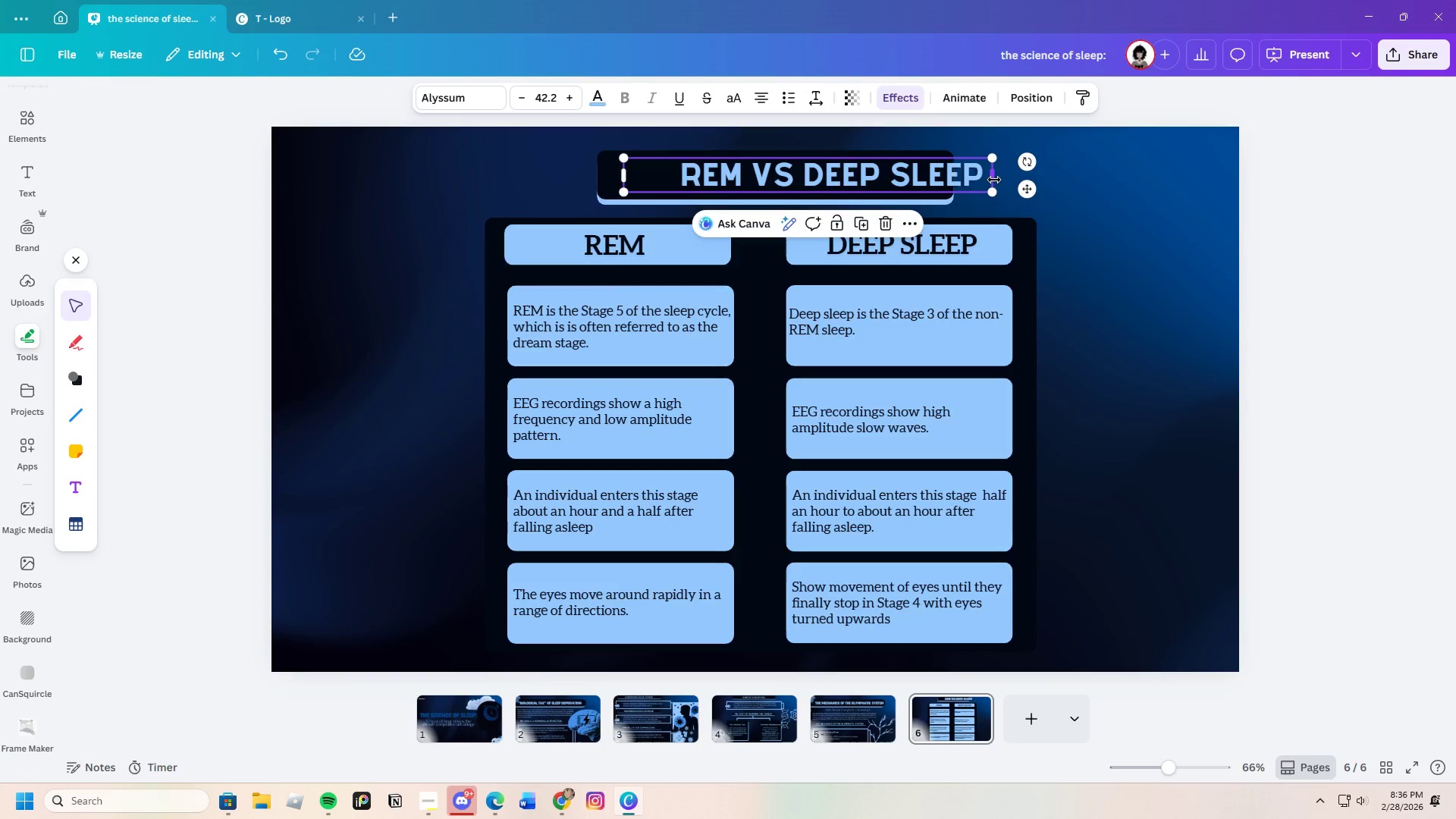 
left_click_drag(start_coordinate=[995, 179], to_coordinate=[984, 171])
 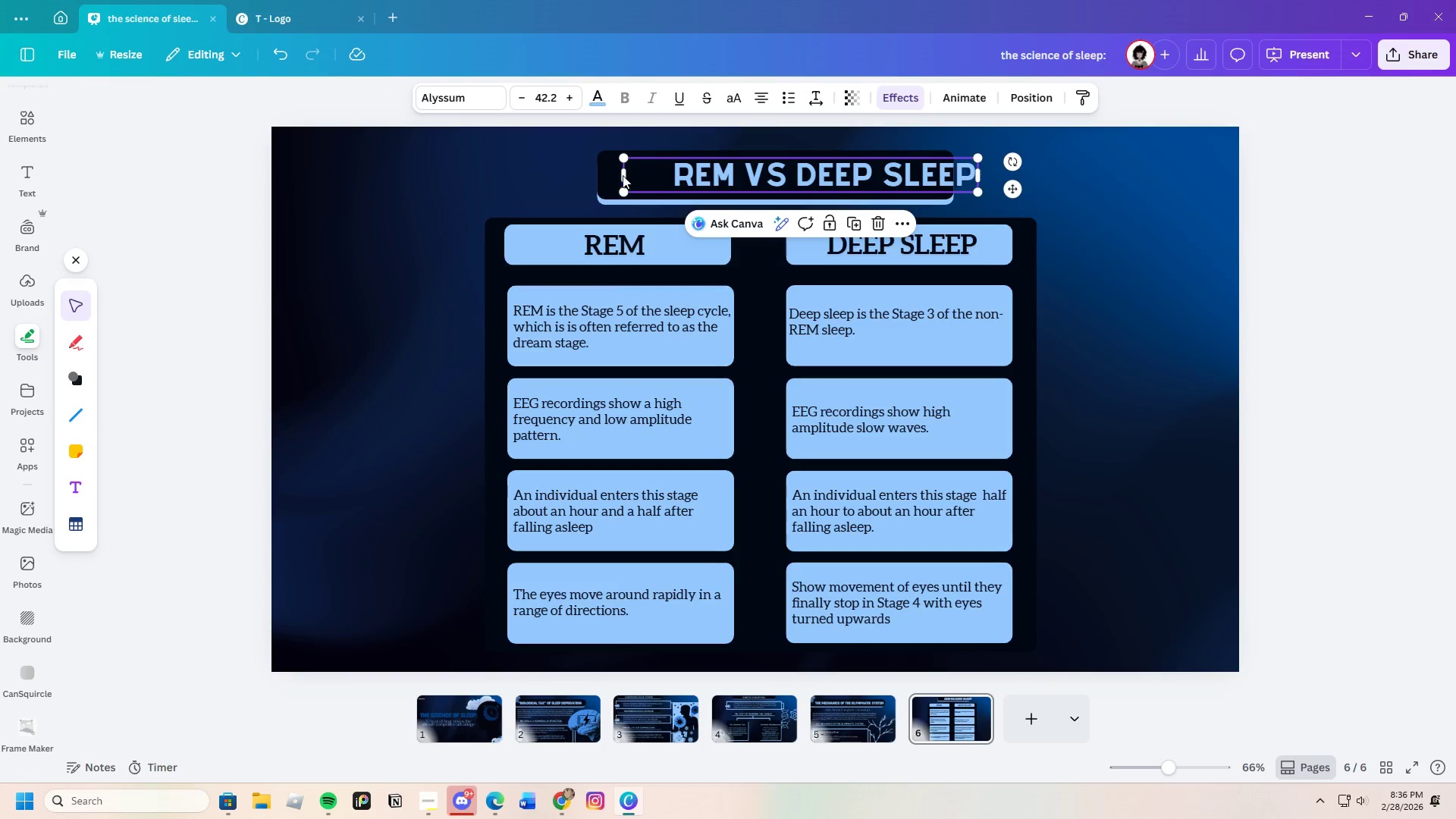 
left_click_drag(start_coordinate=[623, 174], to_coordinate=[620, 167])
 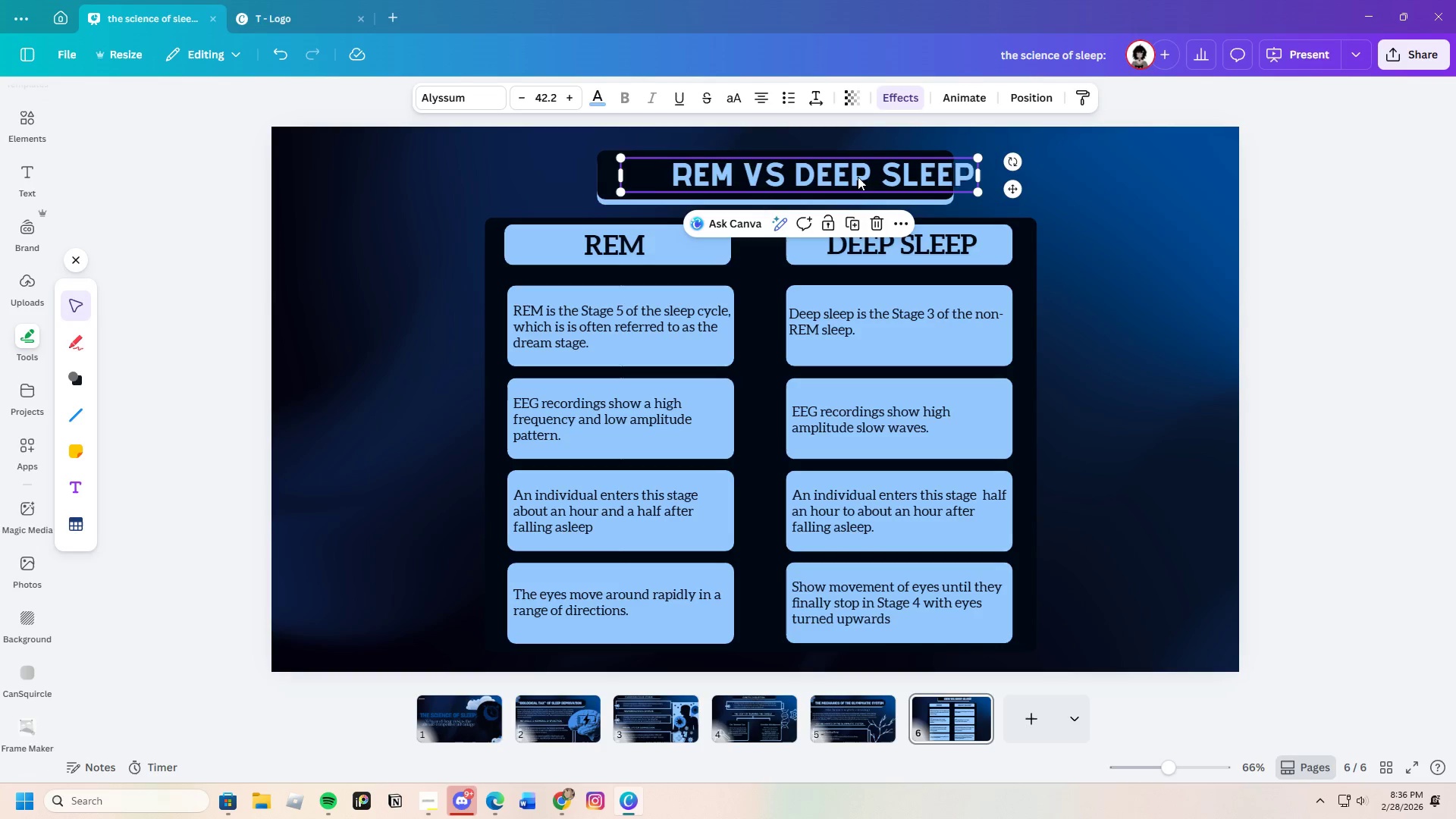 
left_click_drag(start_coordinate=[858, 177], to_coordinate=[811, 177])
 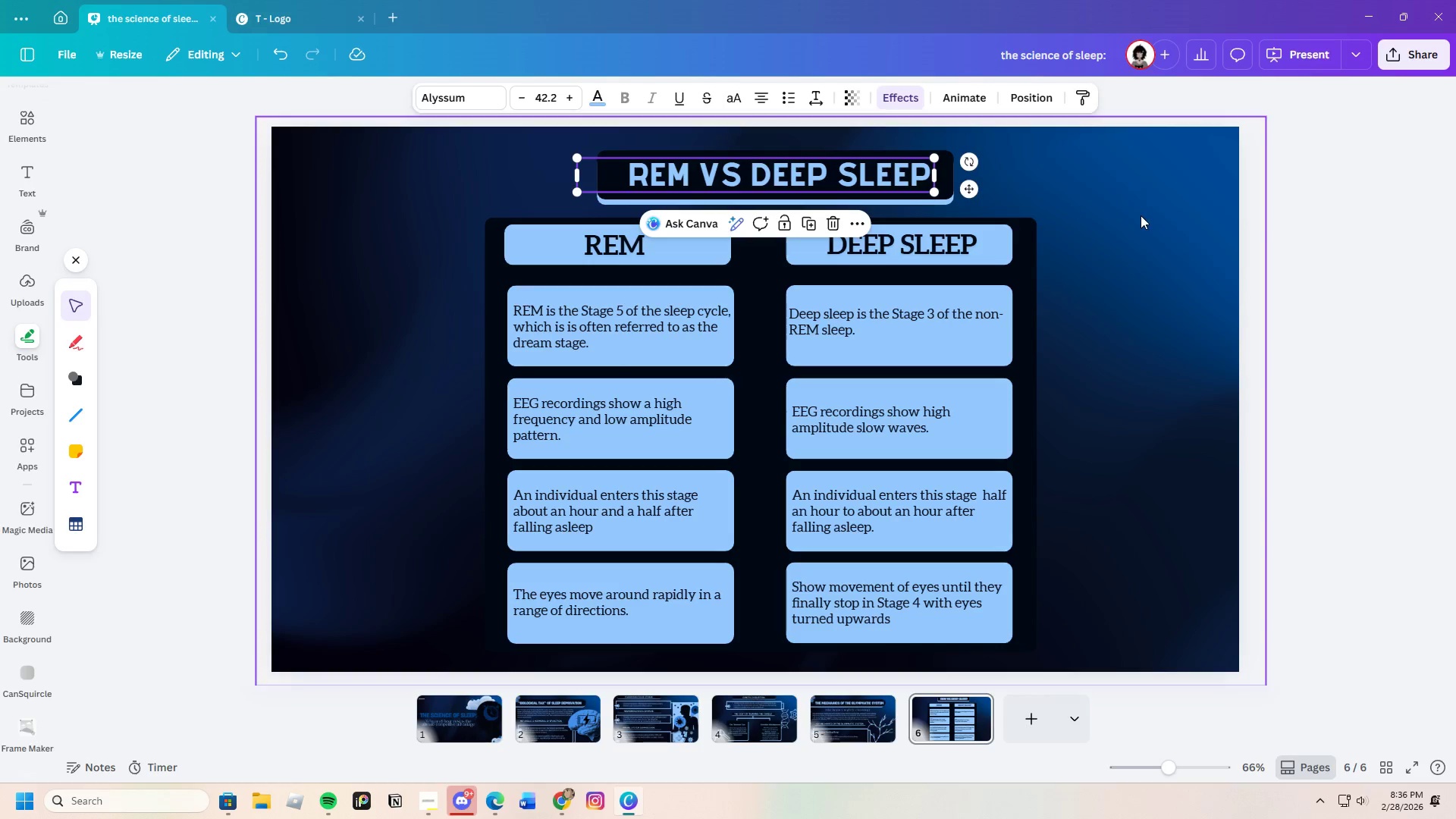 
left_click([1141, 215])
 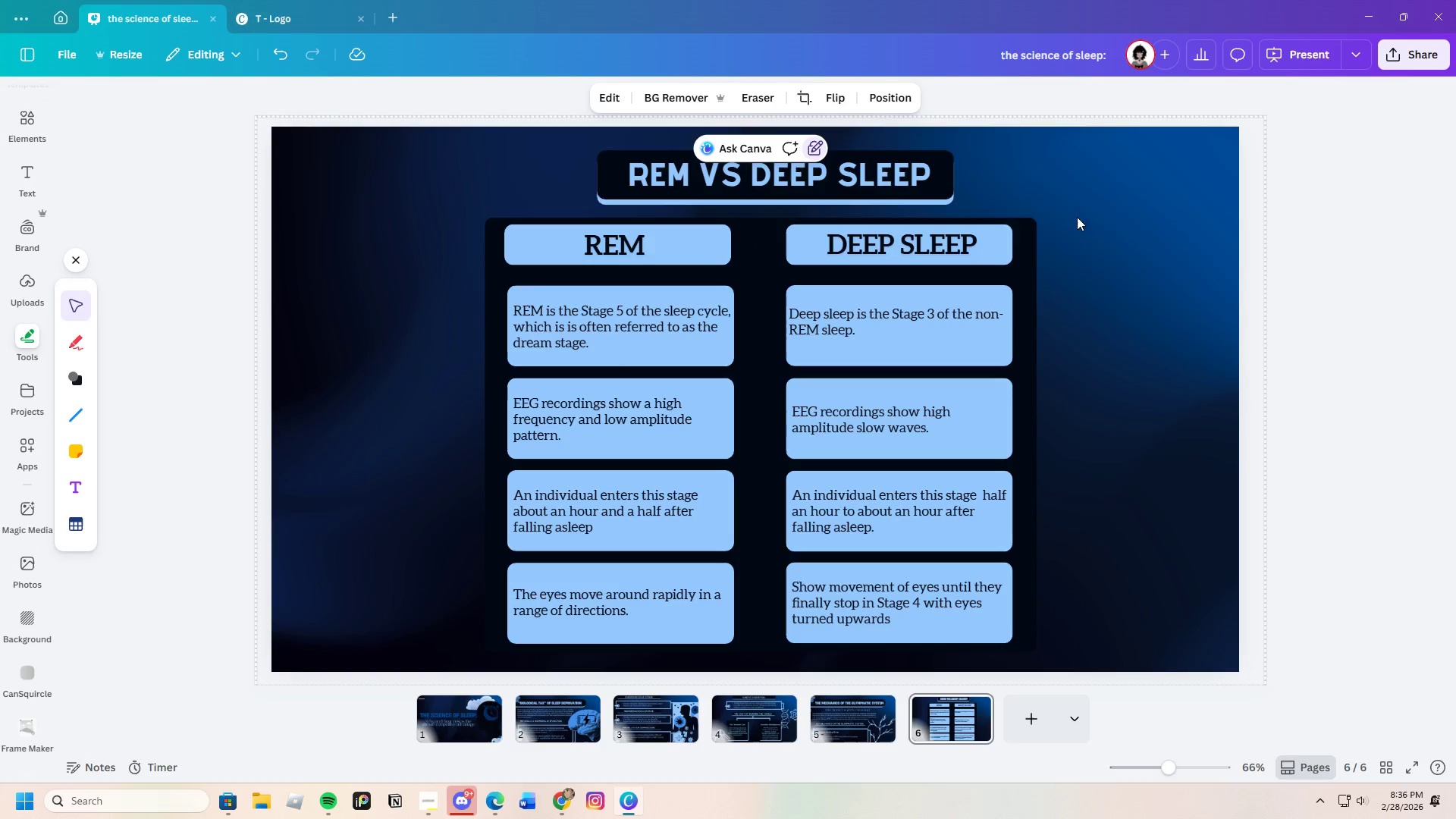 
mouse_move([871, 179])
 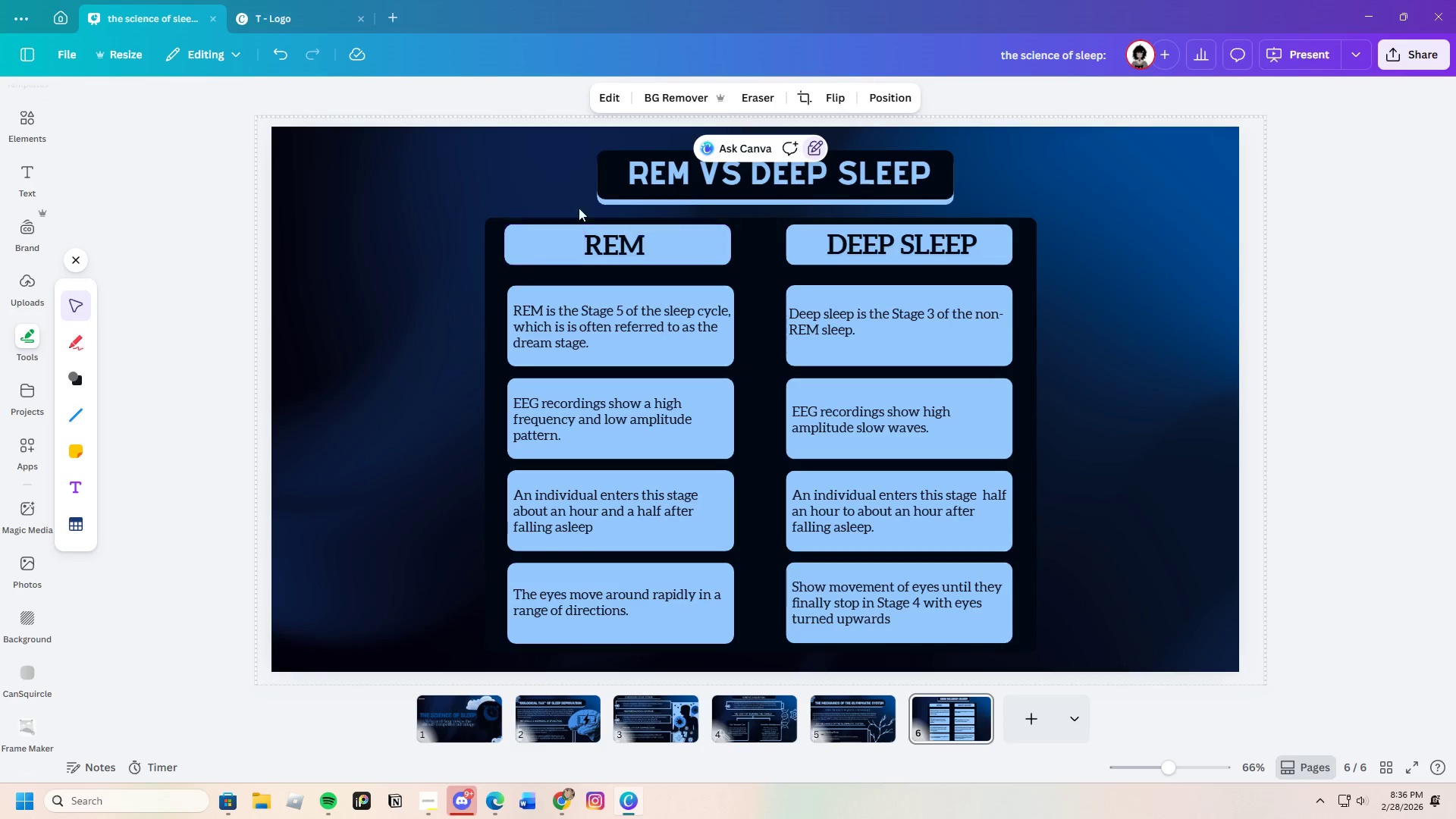 
left_click_drag(start_coordinate=[455, 172], to_coordinate=[1096, 635])
 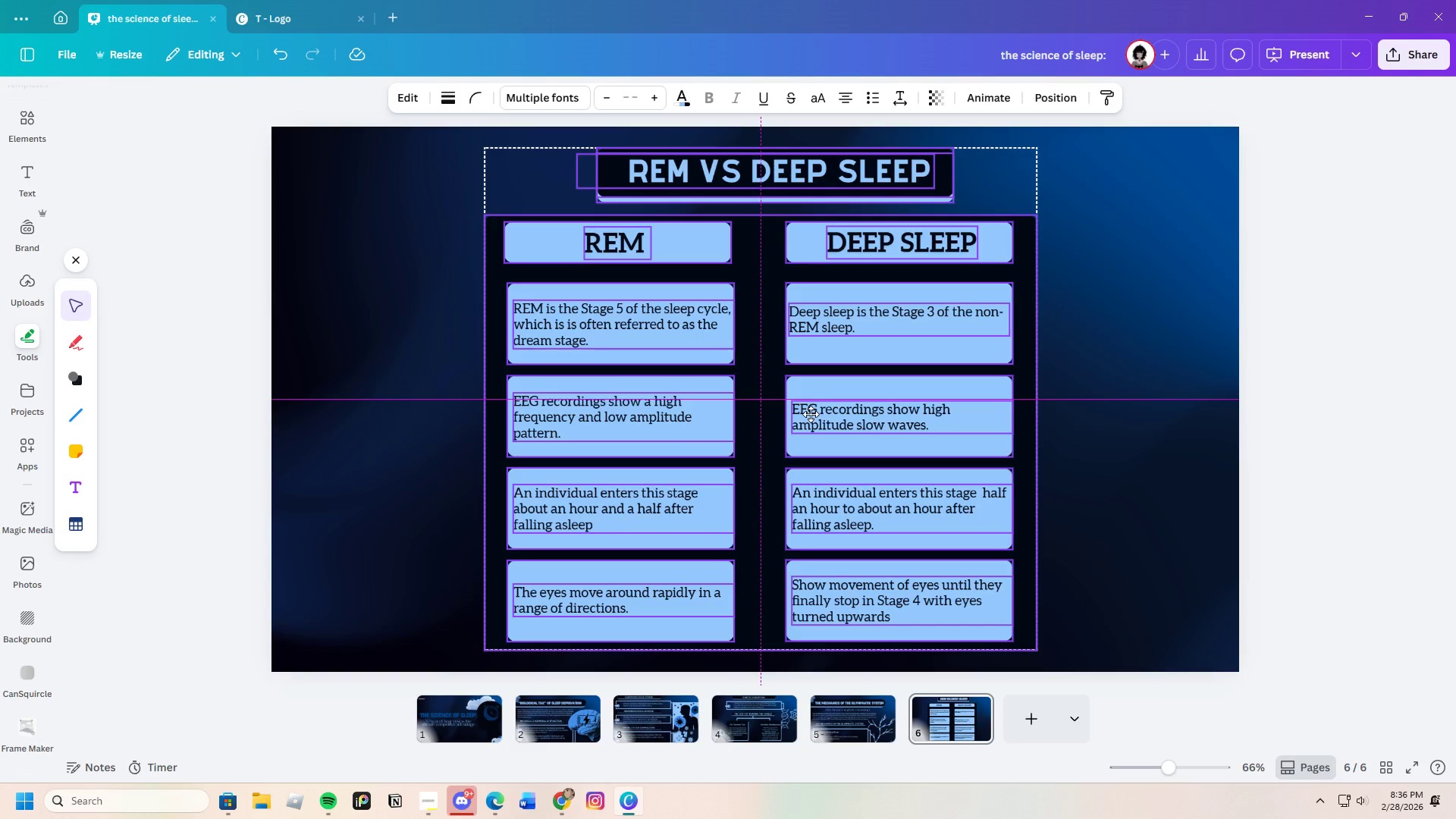 
wait(8.14)
 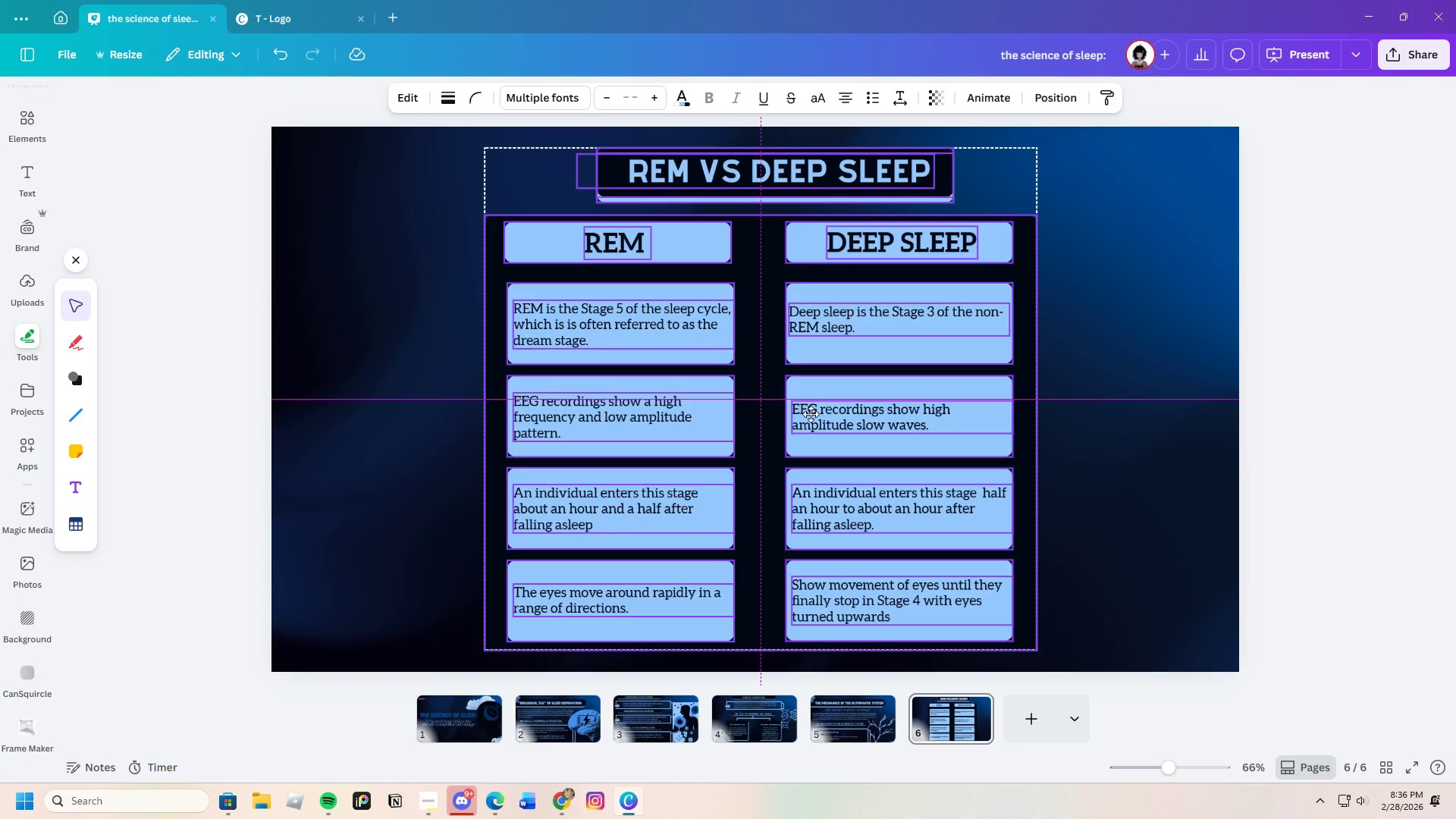 
left_click([26, 137])
 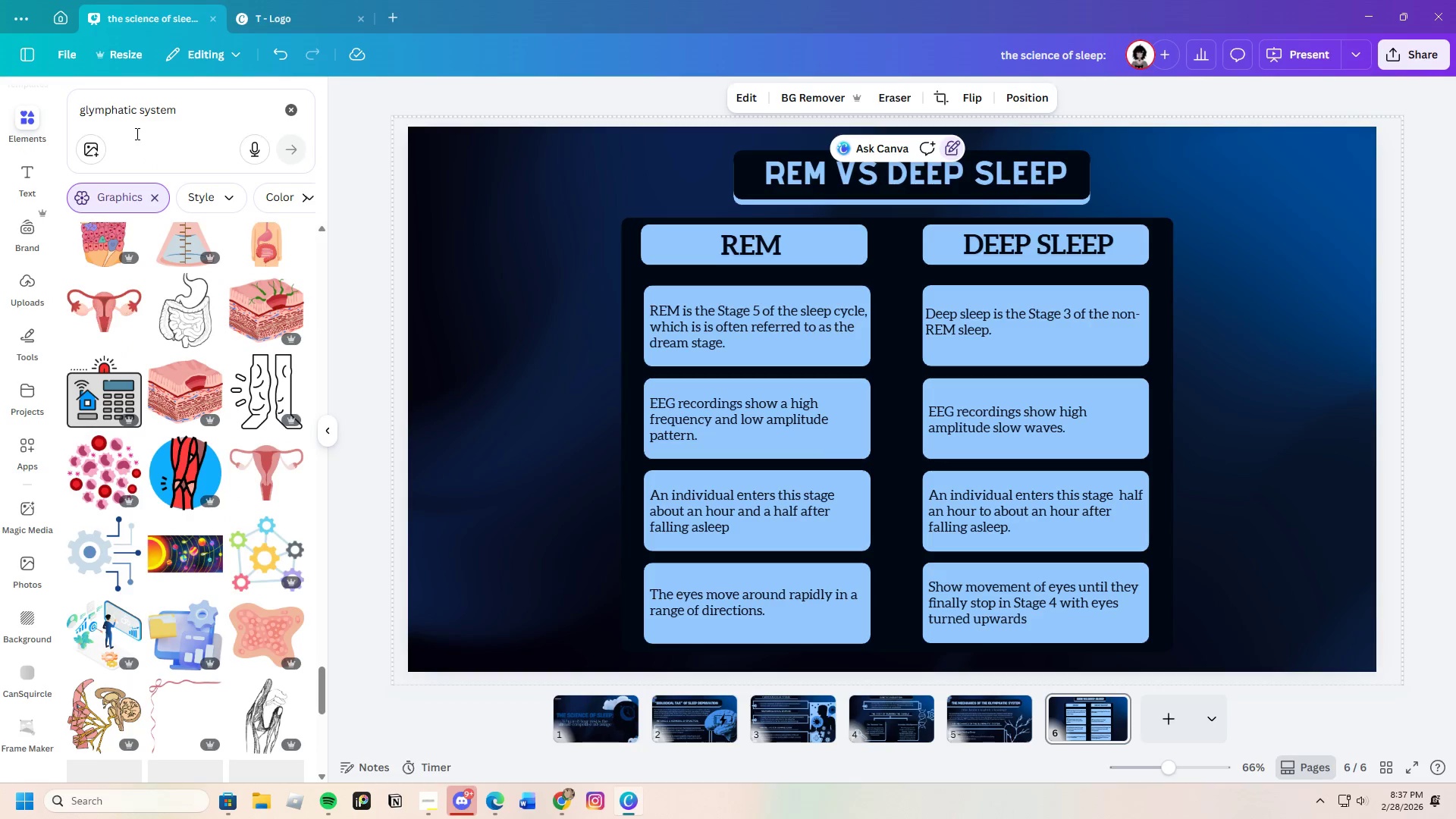 
left_click_drag(start_coordinate=[181, 117], to_coordinate=[32, 123])
 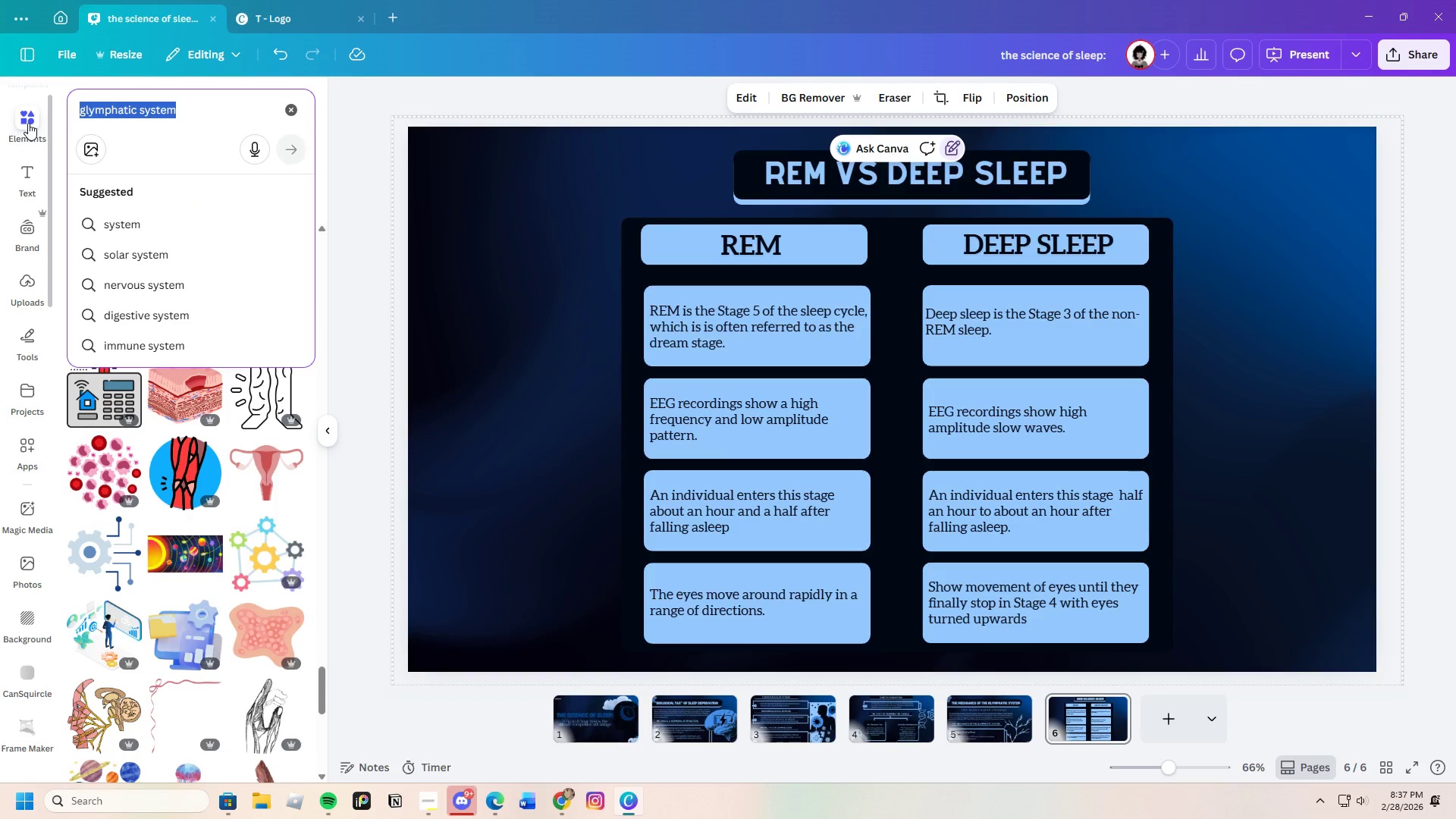 
key(Backspace)
type(REM vs DEEP )
 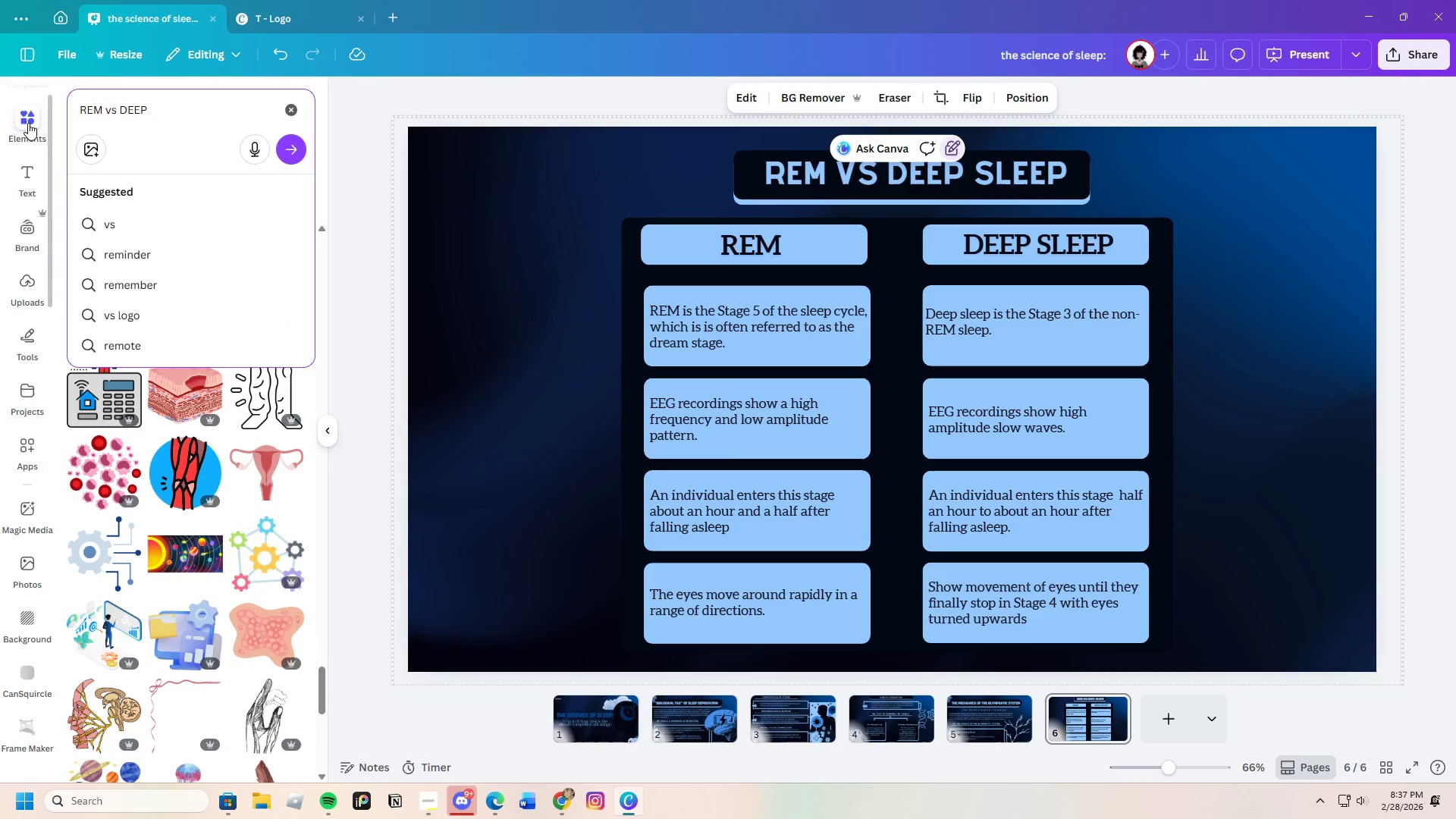 
 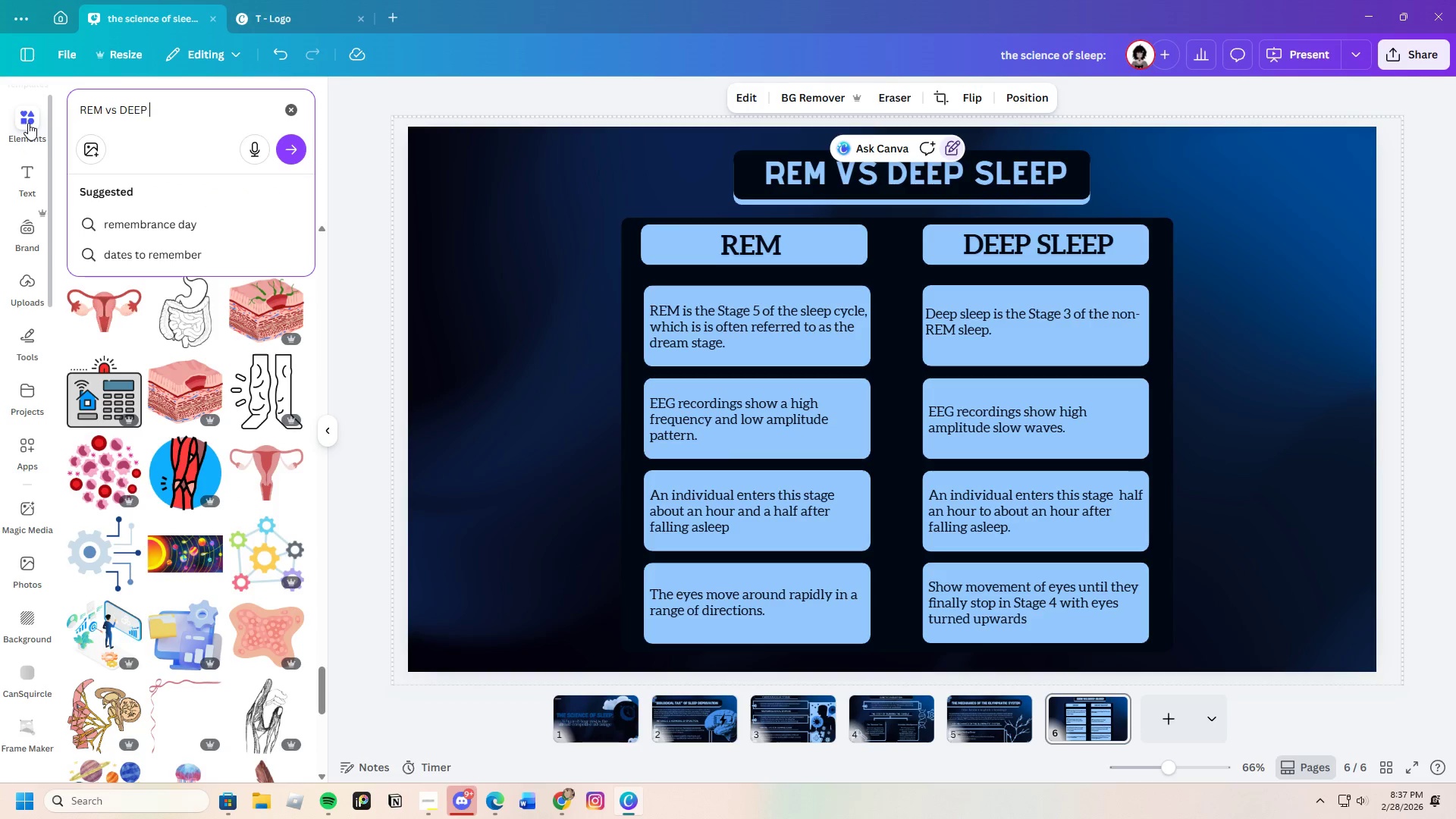 
key(Control+Shift+ControlLeft)
 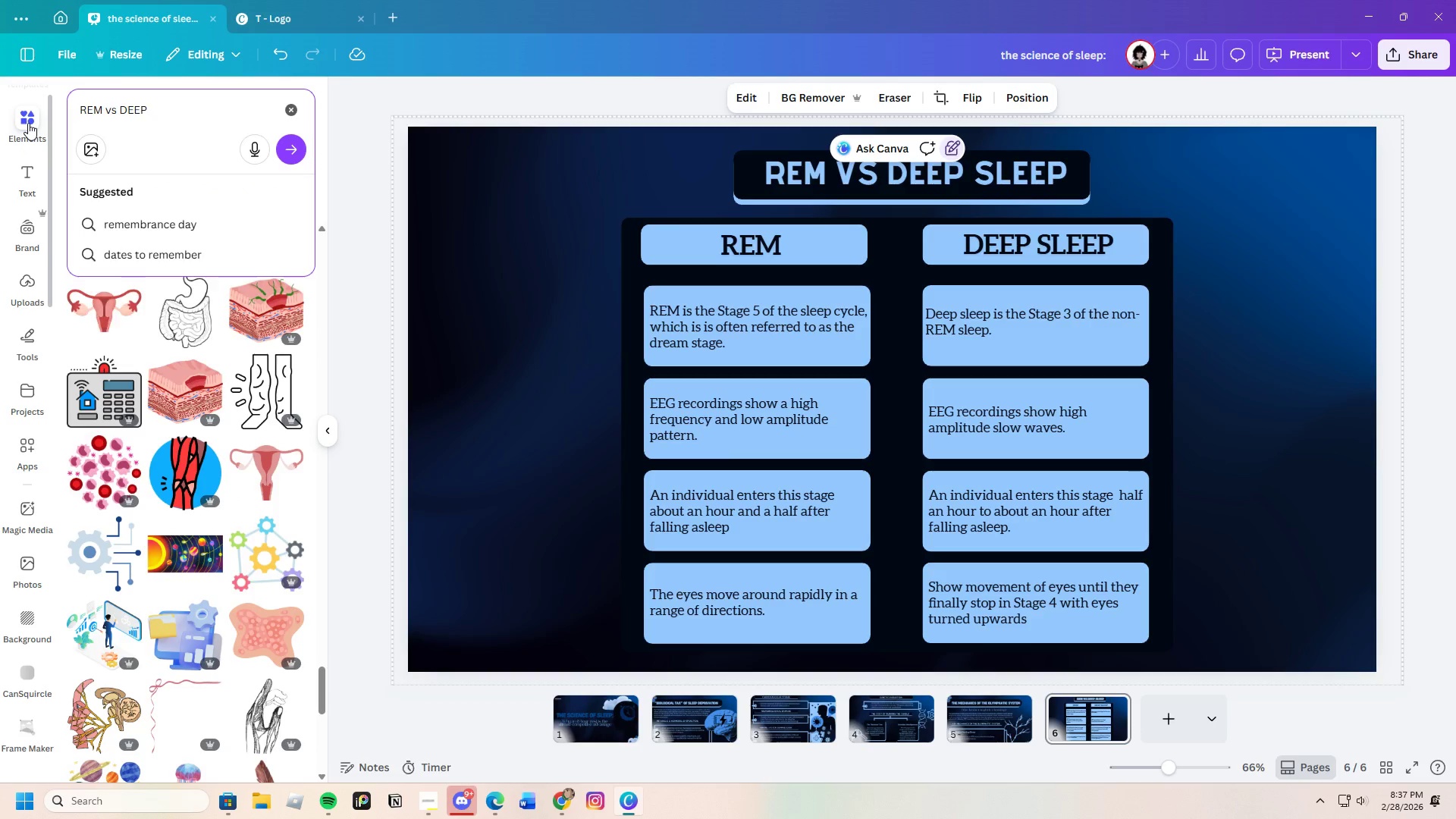 
type(SLEEP)
 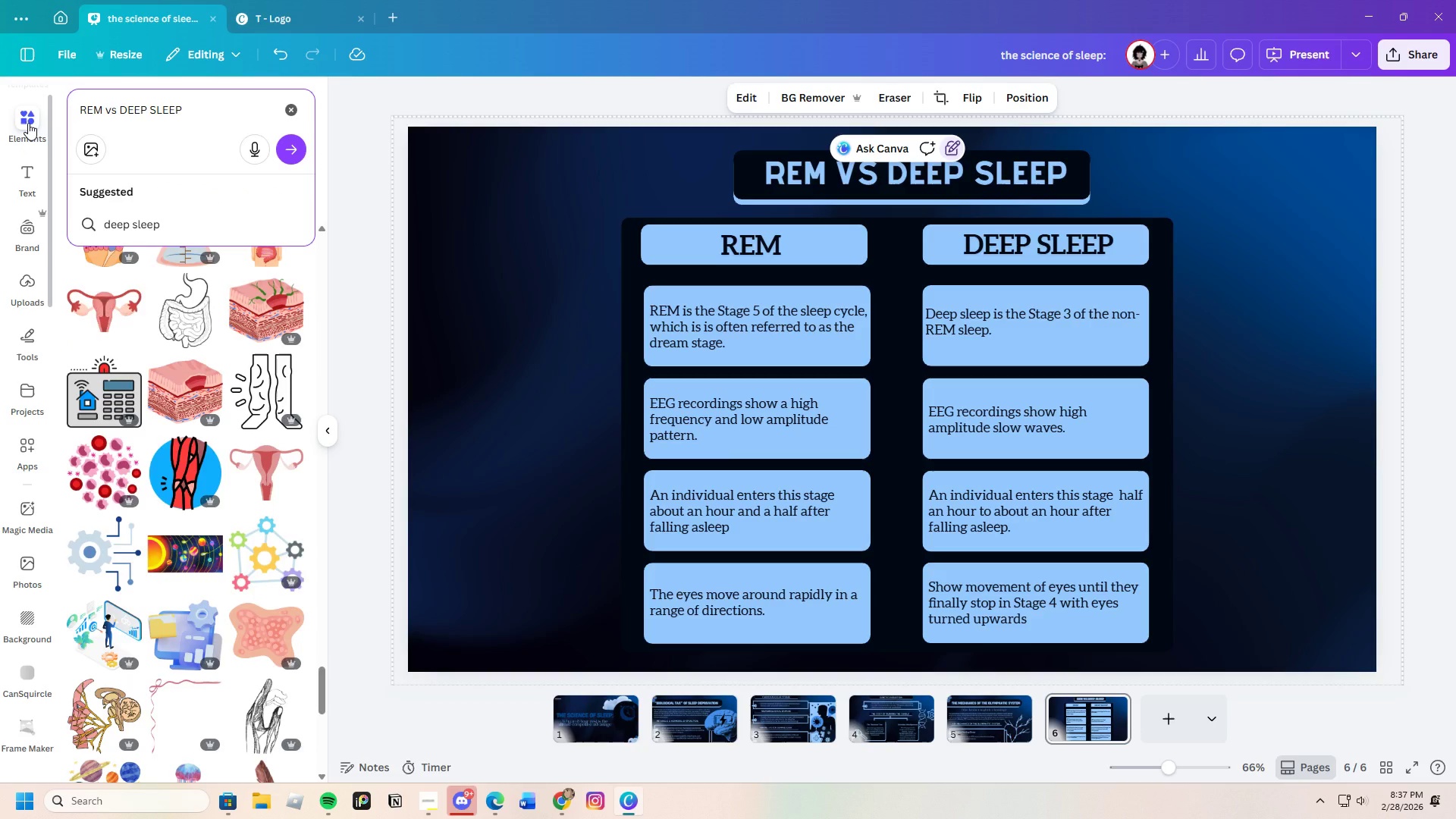 
key(Enter)
 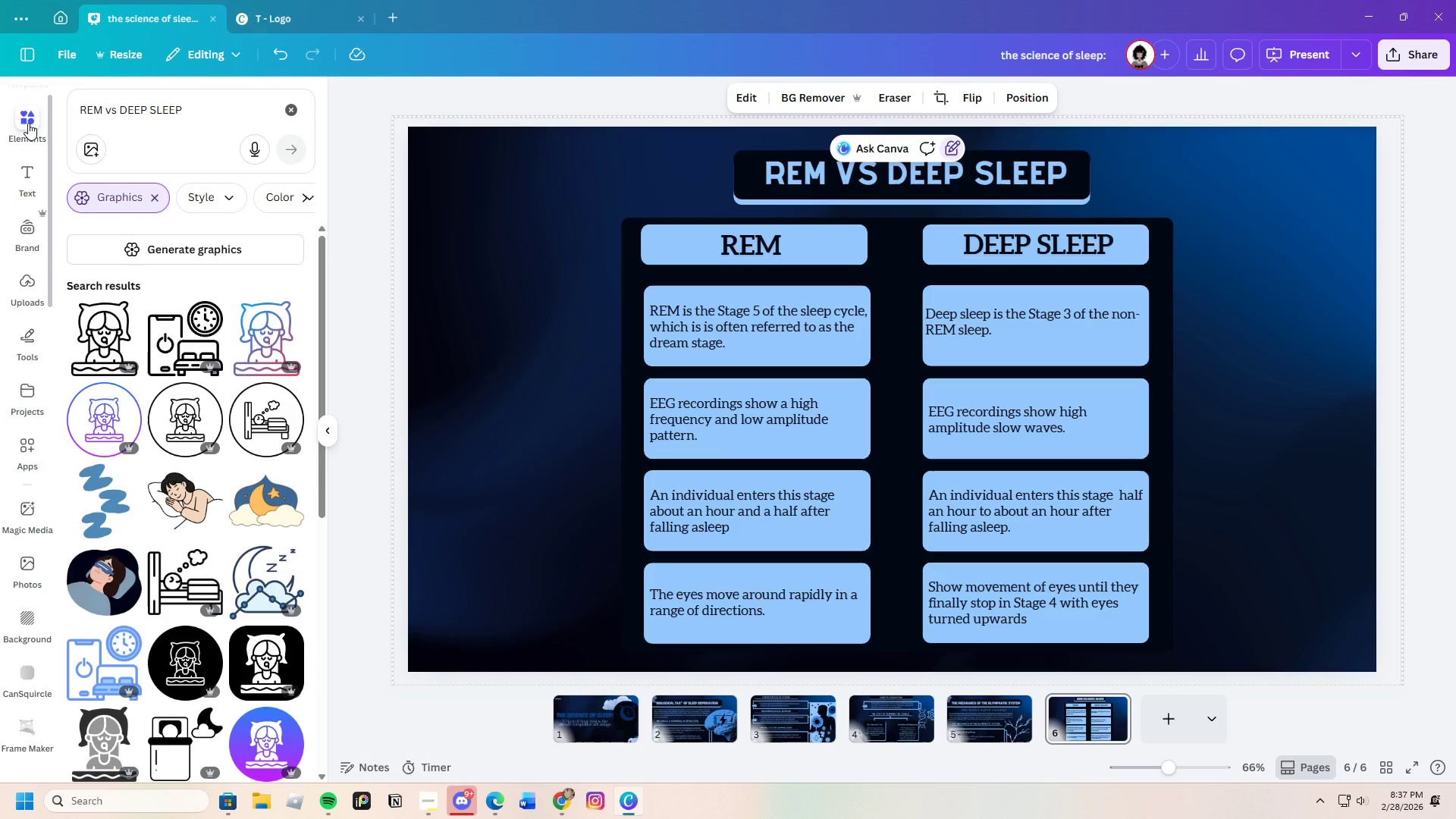 
wait(7.86)
 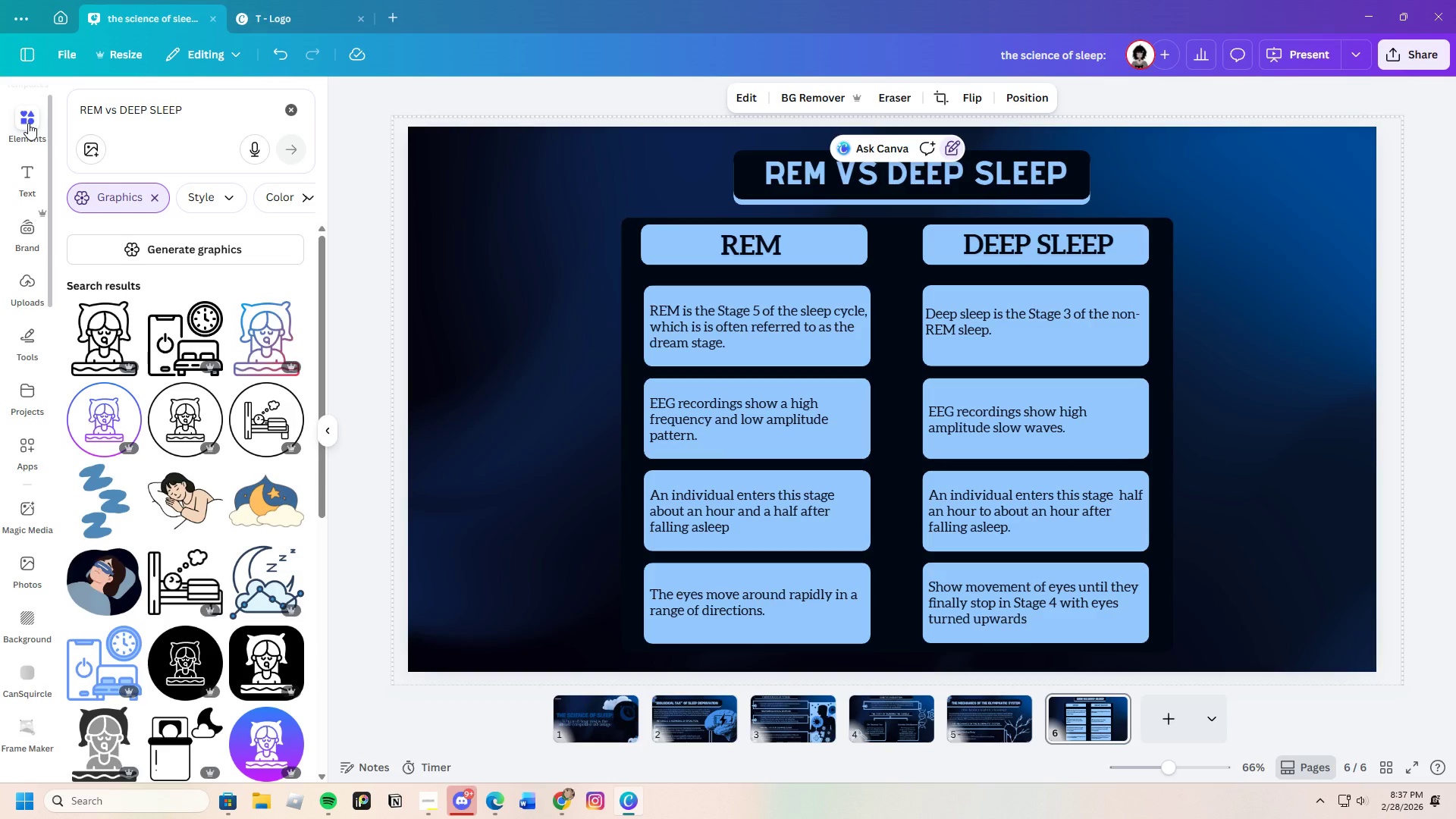 
scroll: coordinate [195, 607], scroll_direction: down, amount: 29.0
 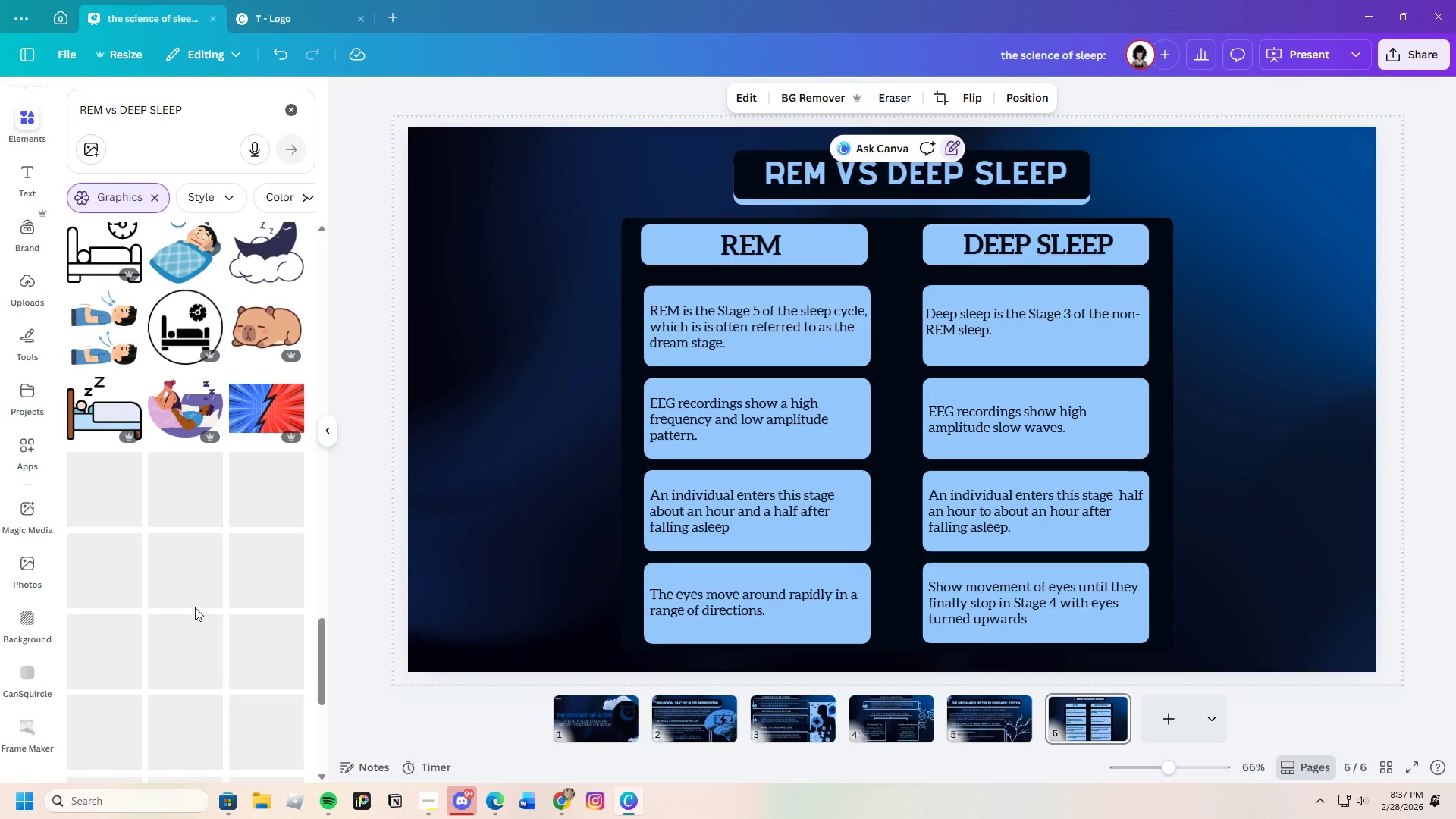 
scroll: coordinate [195, 607], scroll_direction: up, amount: 3.0
 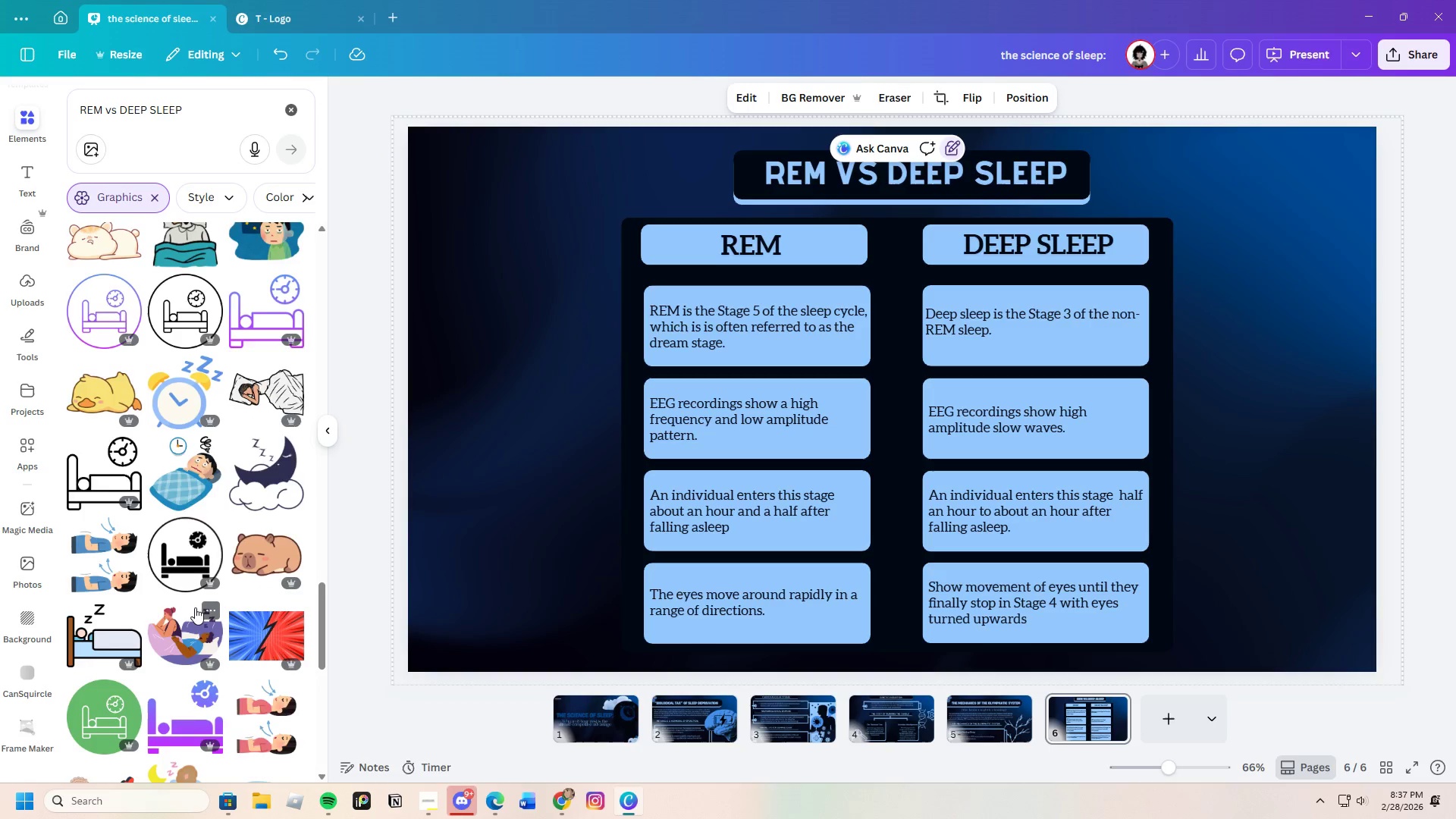 
scroll: coordinate [195, 607], scroll_direction: down, amount: 3.0
 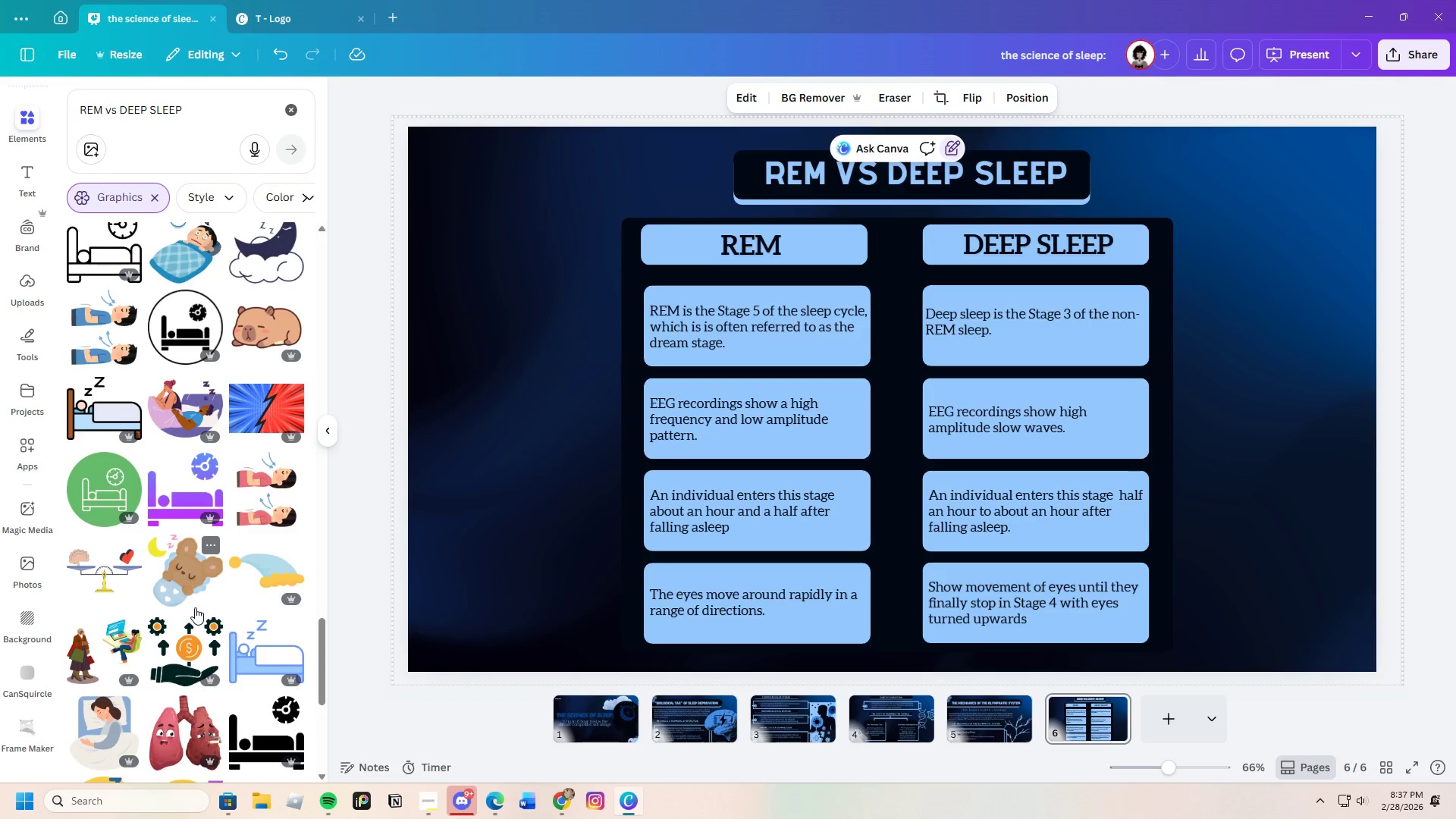 
scroll: coordinate [195, 607], scroll_direction: up, amount: 2.0
 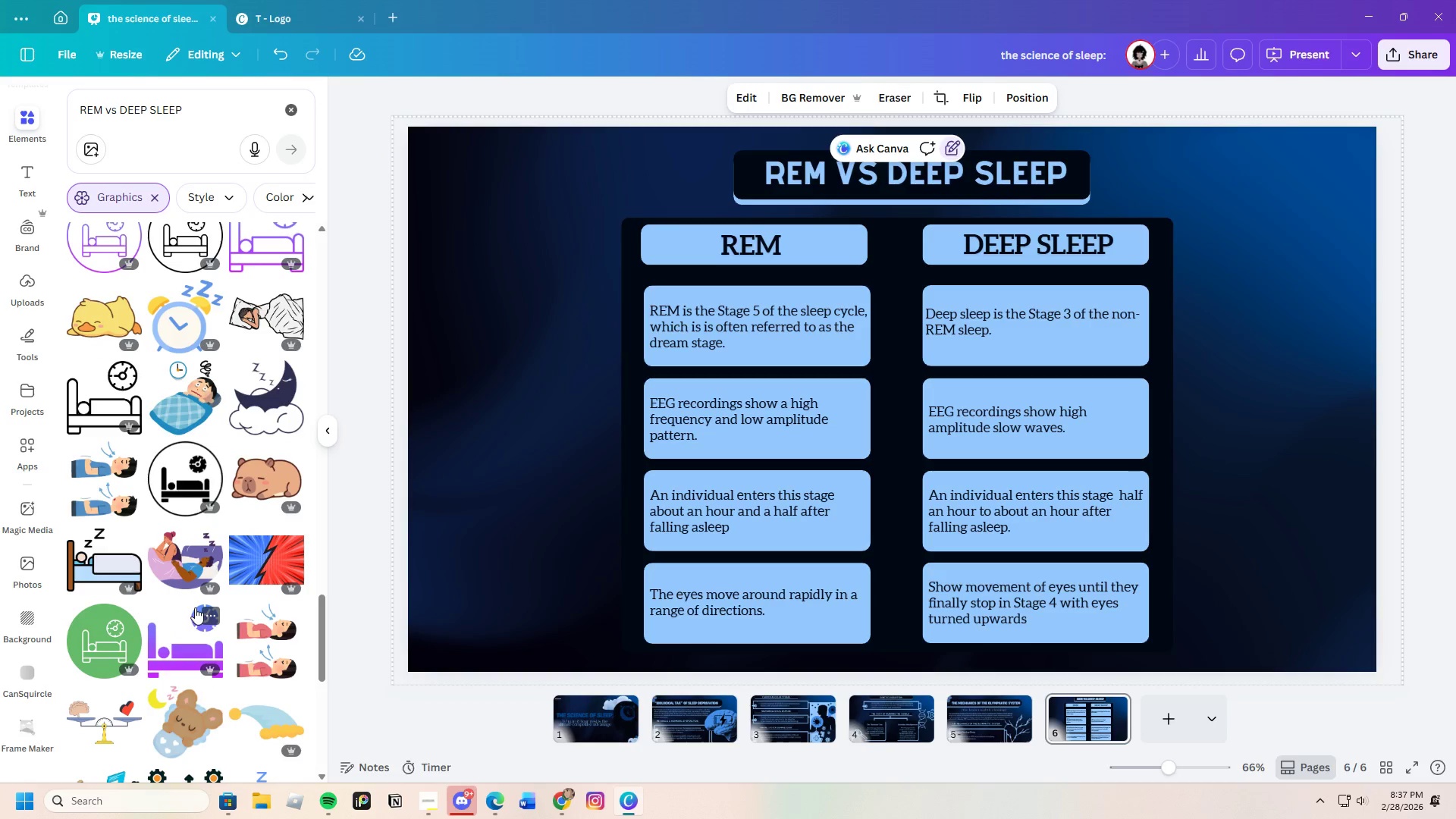 
scroll: coordinate [272, 678], scroll_direction: down, amount: 18.0
 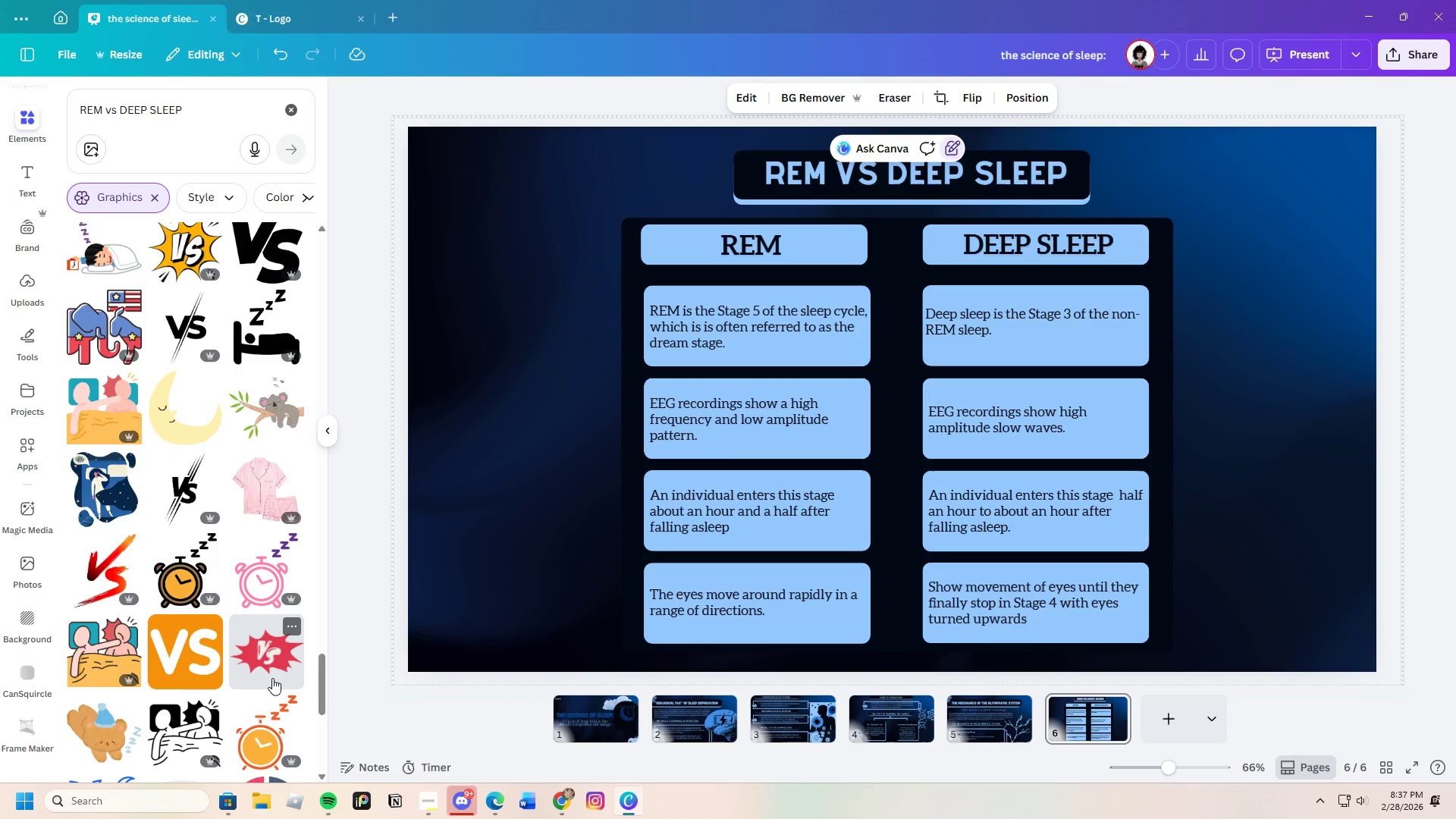 
scroll: coordinate [272, 678], scroll_direction: up, amount: 4.0
 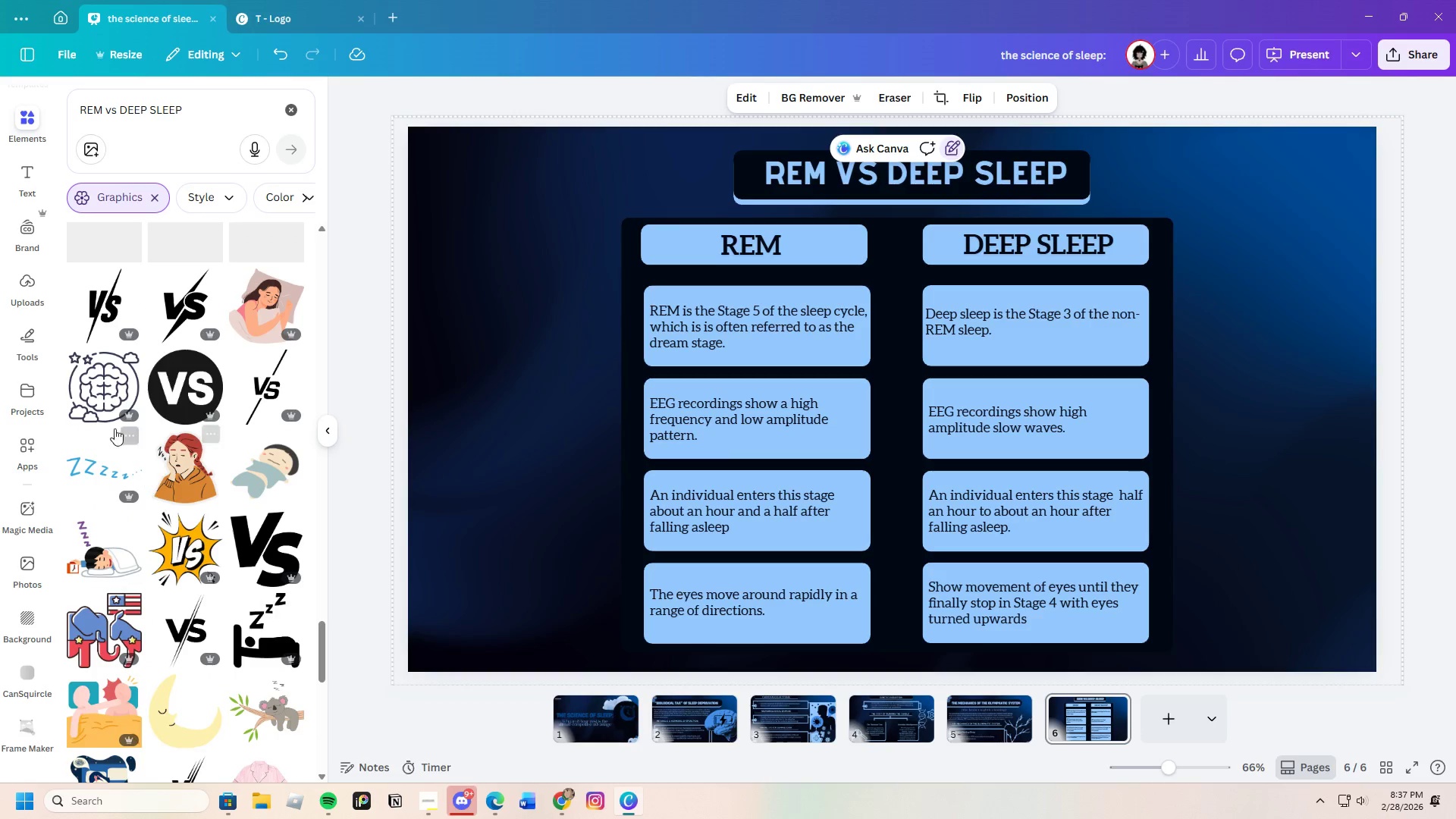 
left_click([96, 397])
 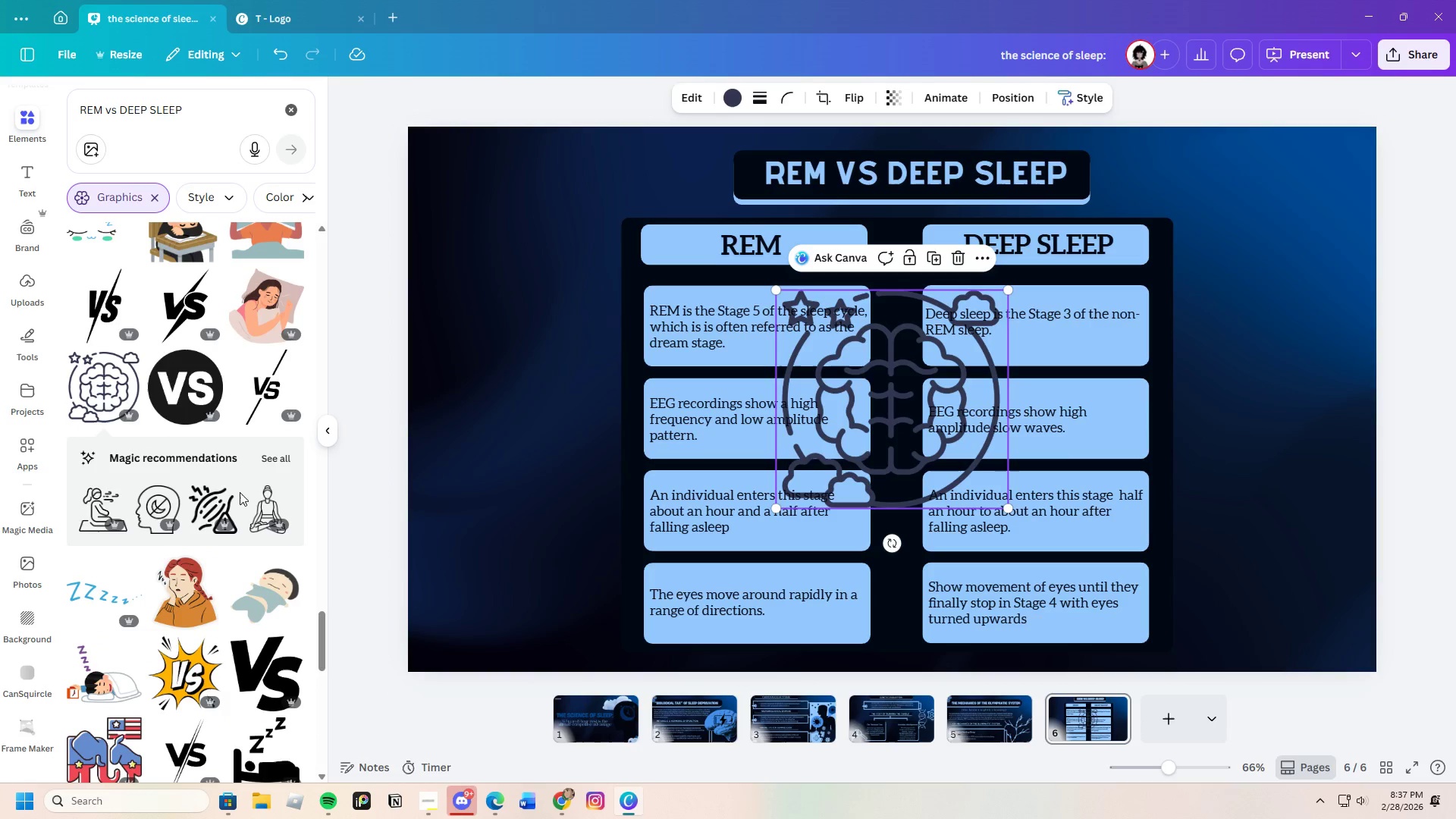 
left_click([268, 458])
 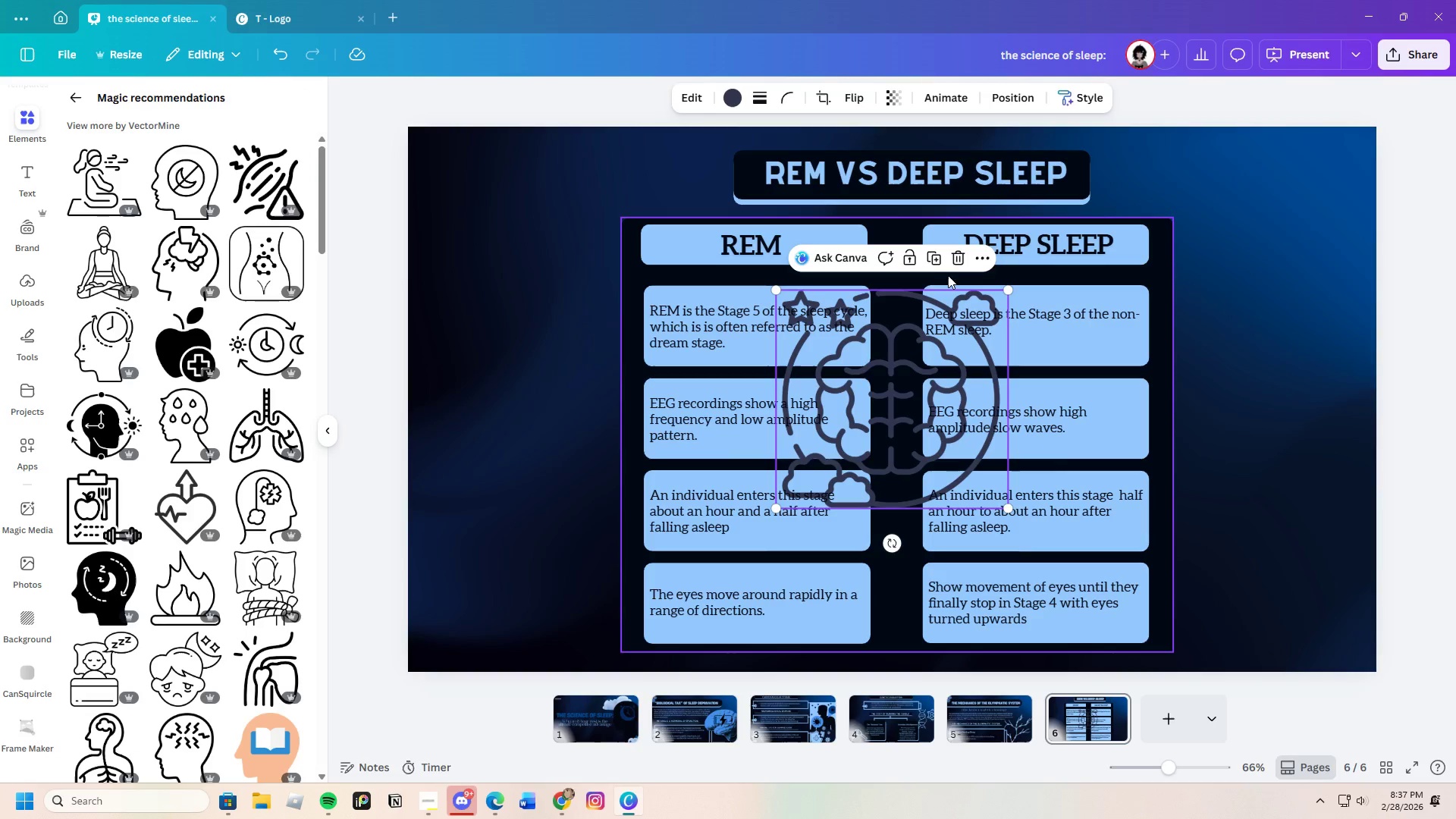 
left_click([959, 259])
 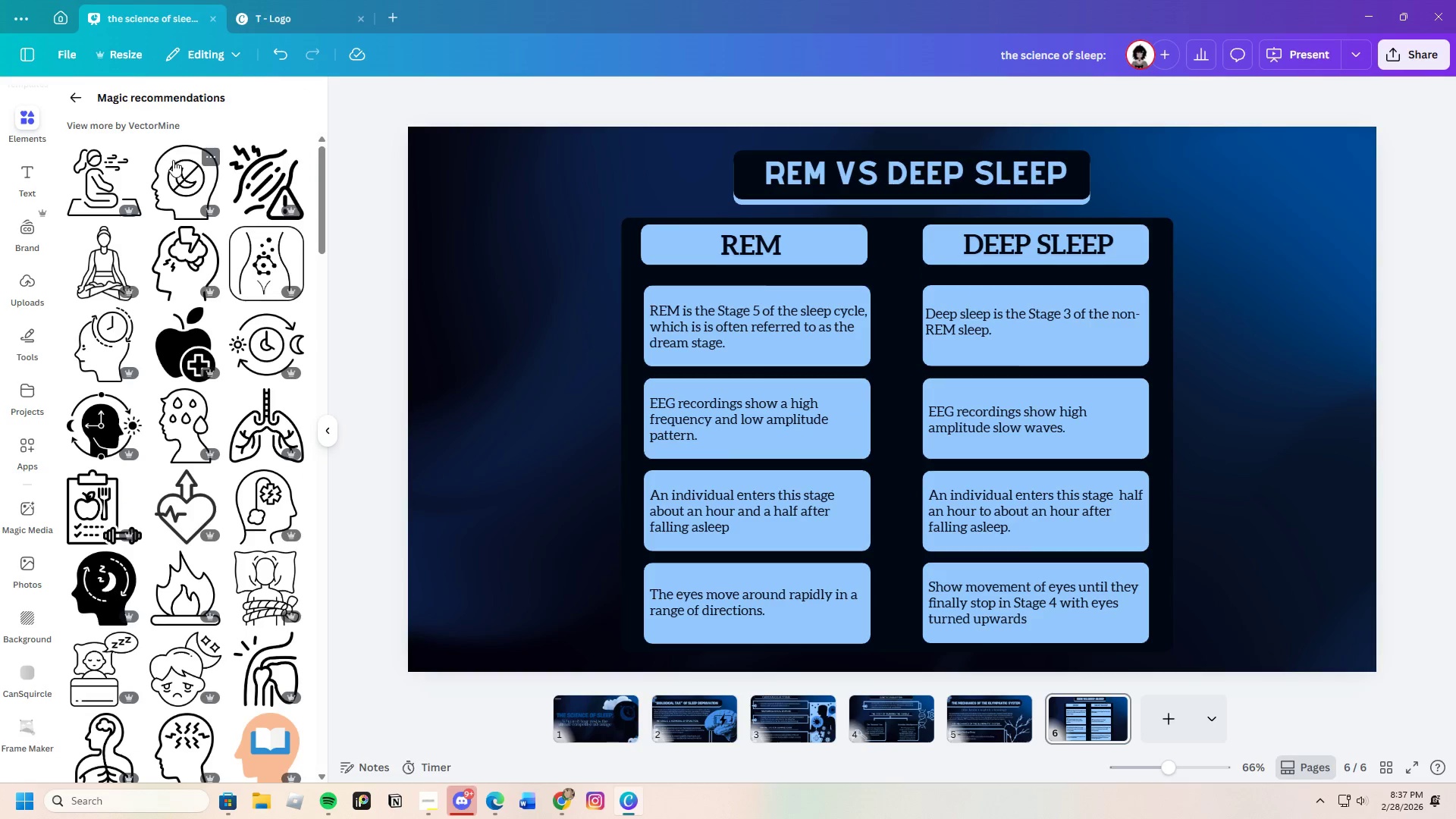 
wait(5.7)
 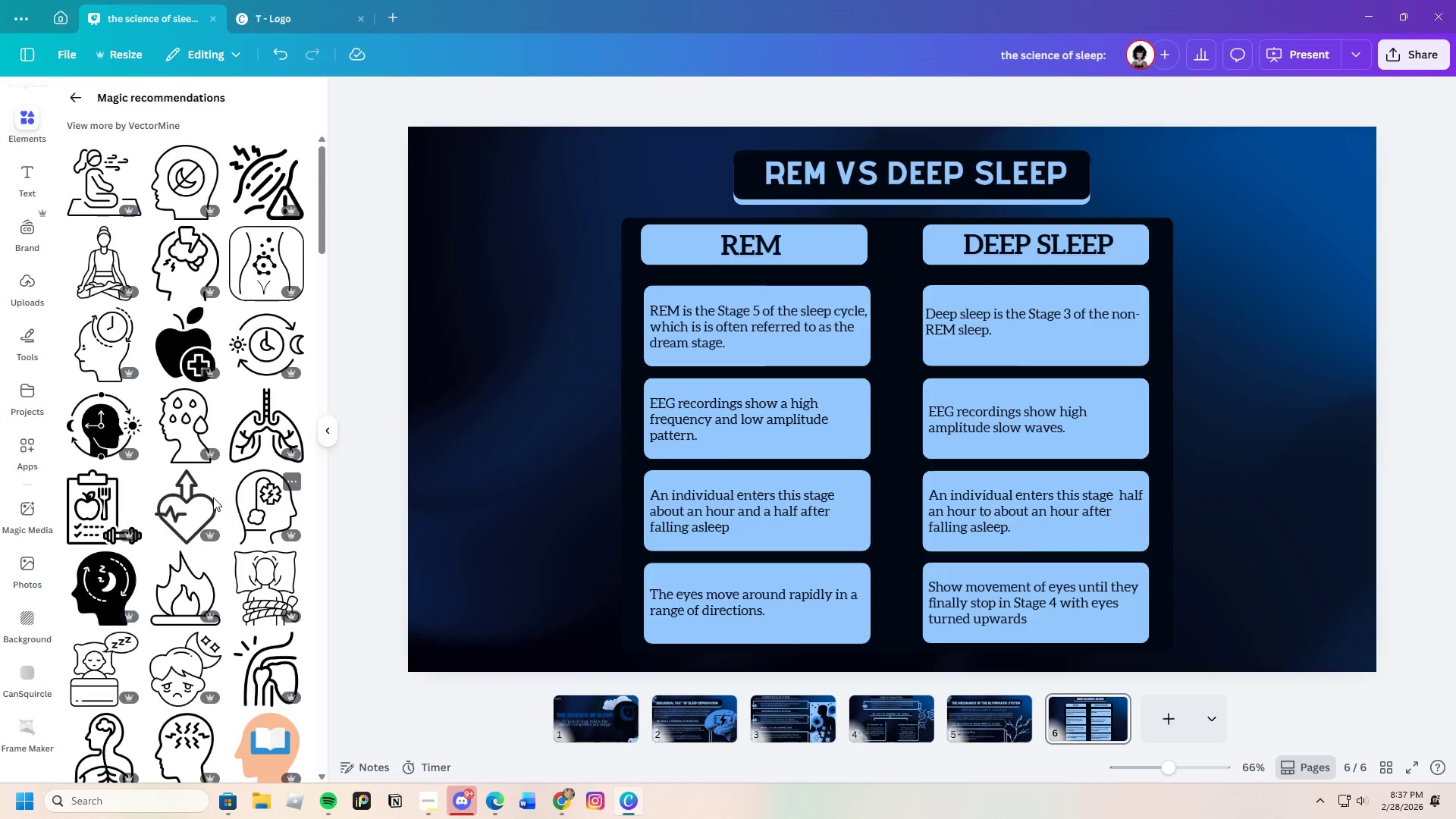 
scroll: coordinate [220, 578], scroll_direction: down, amount: 20.0
 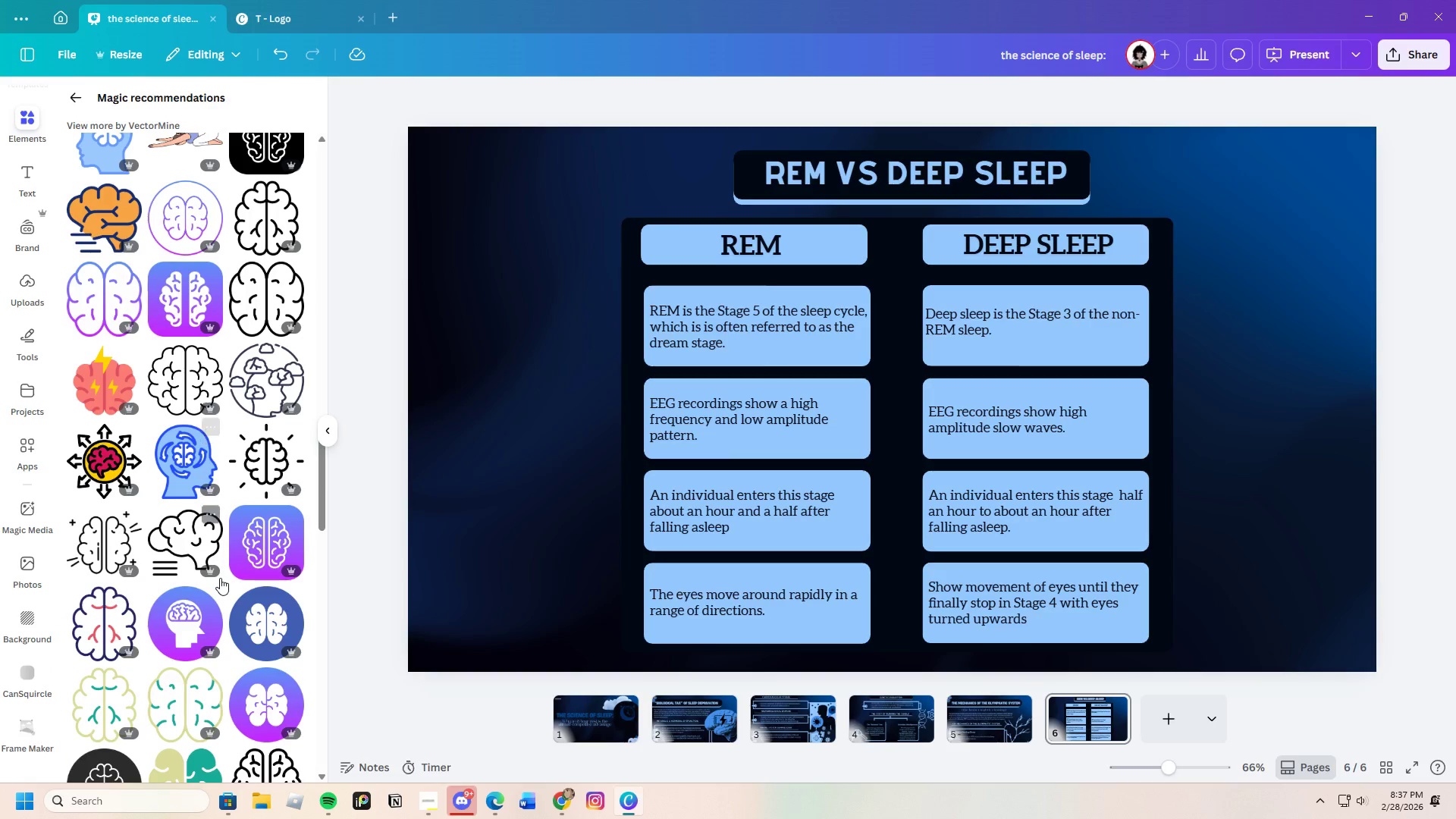 
scroll: coordinate [214, 571], scroll_direction: down, amount: 18.0
 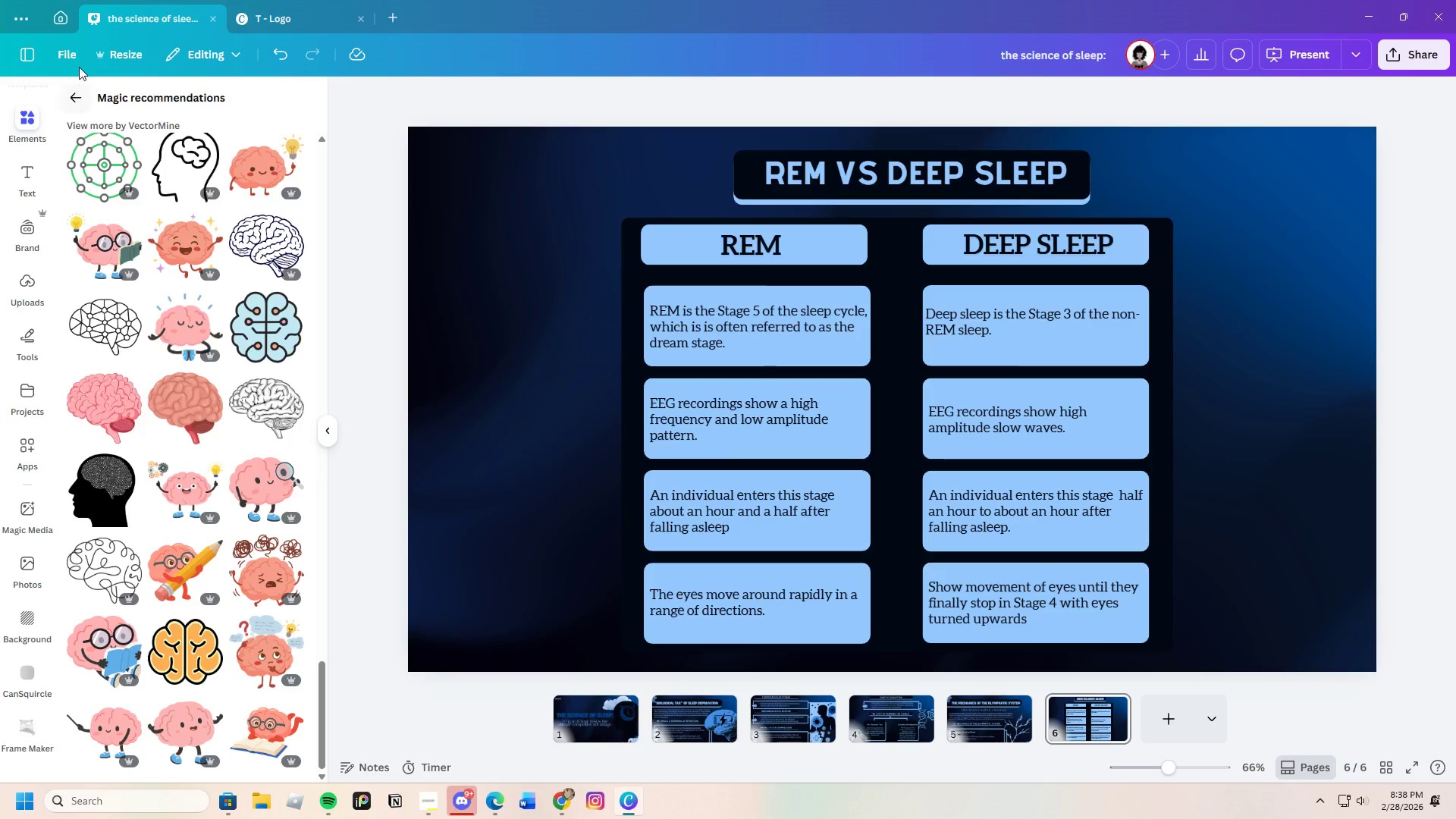 
left_click([72, 87])
 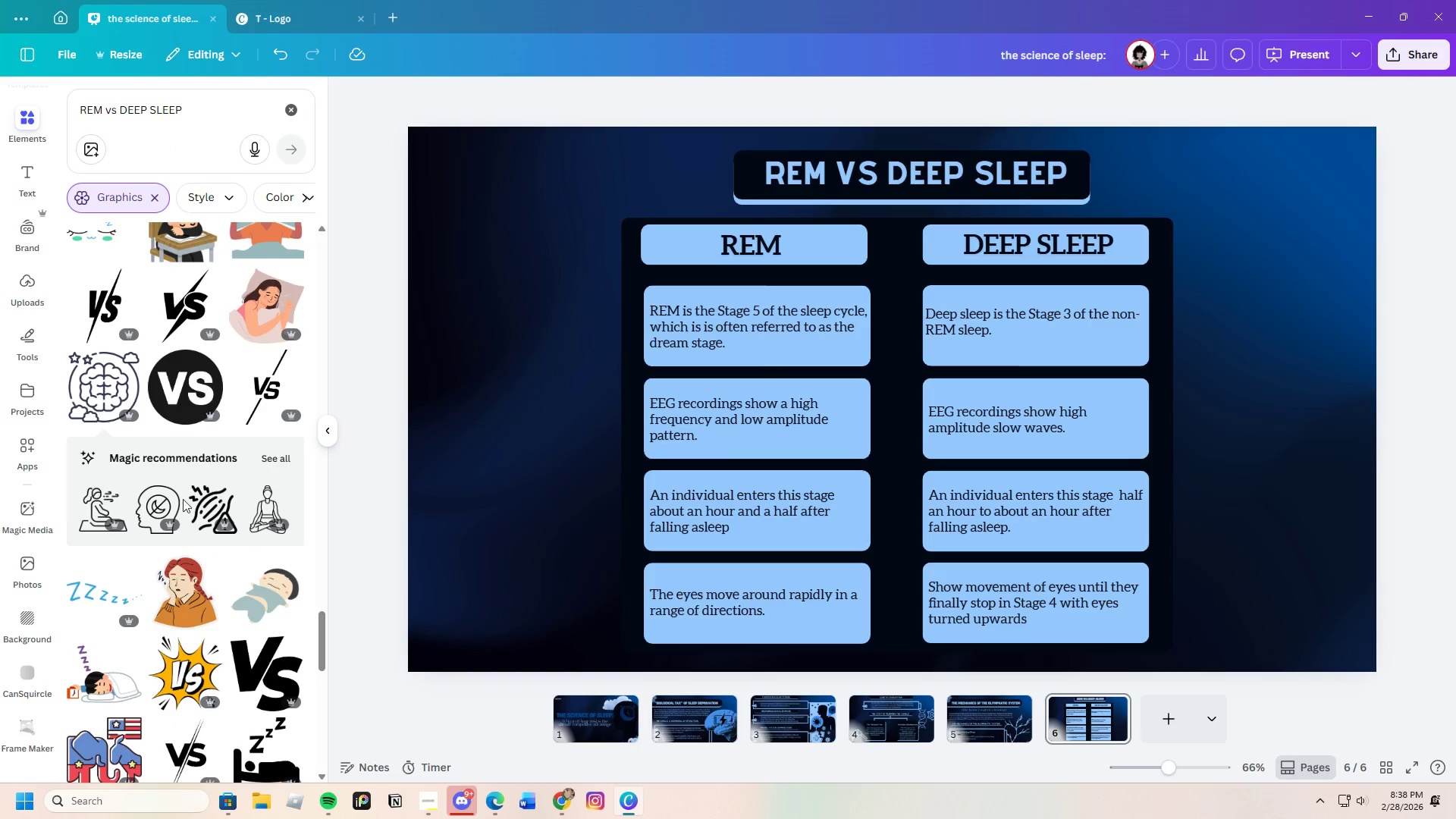 
scroll: coordinate [174, 526], scroll_direction: down, amount: 17.0
 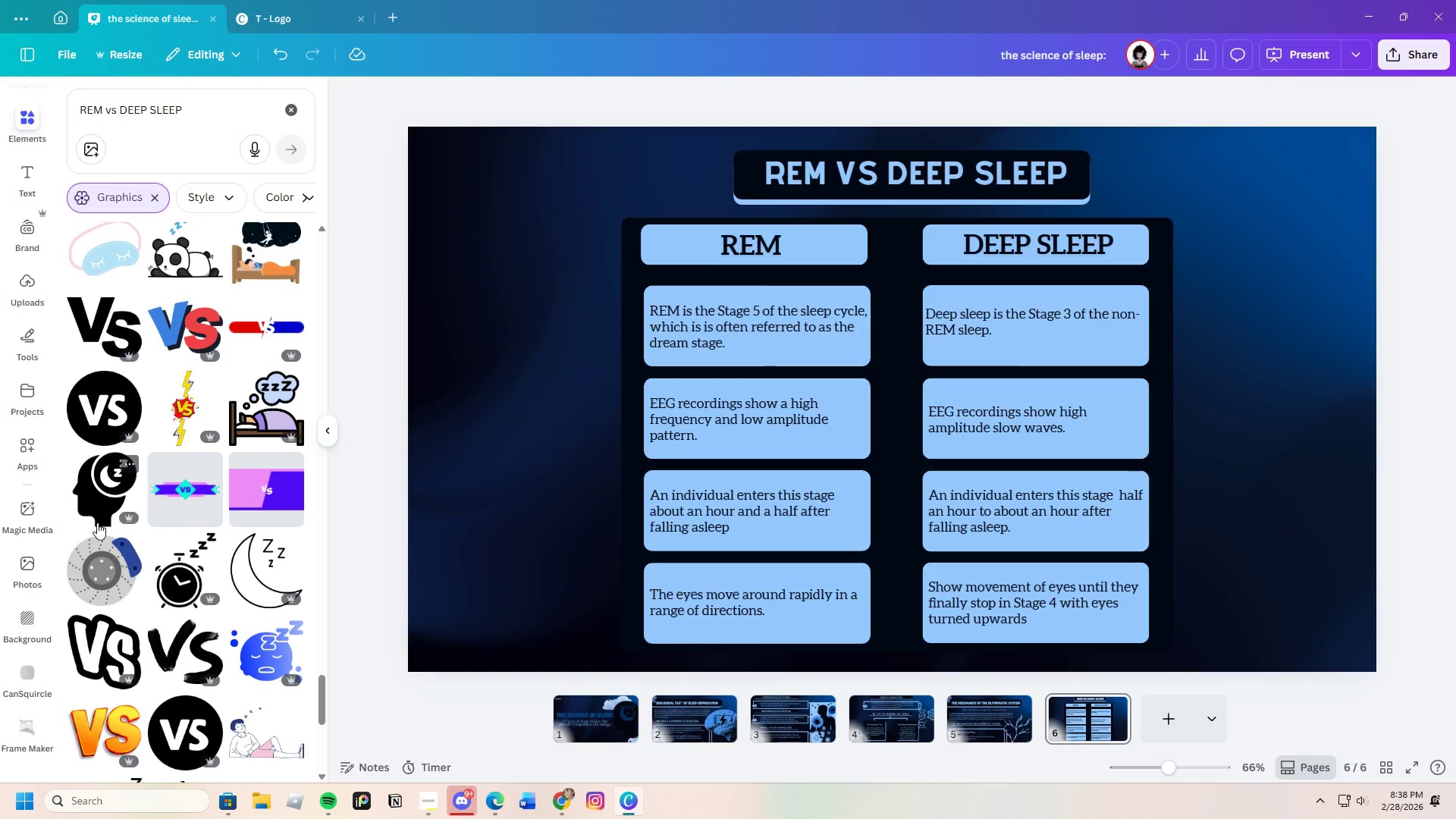 
left_click([108, 504])
 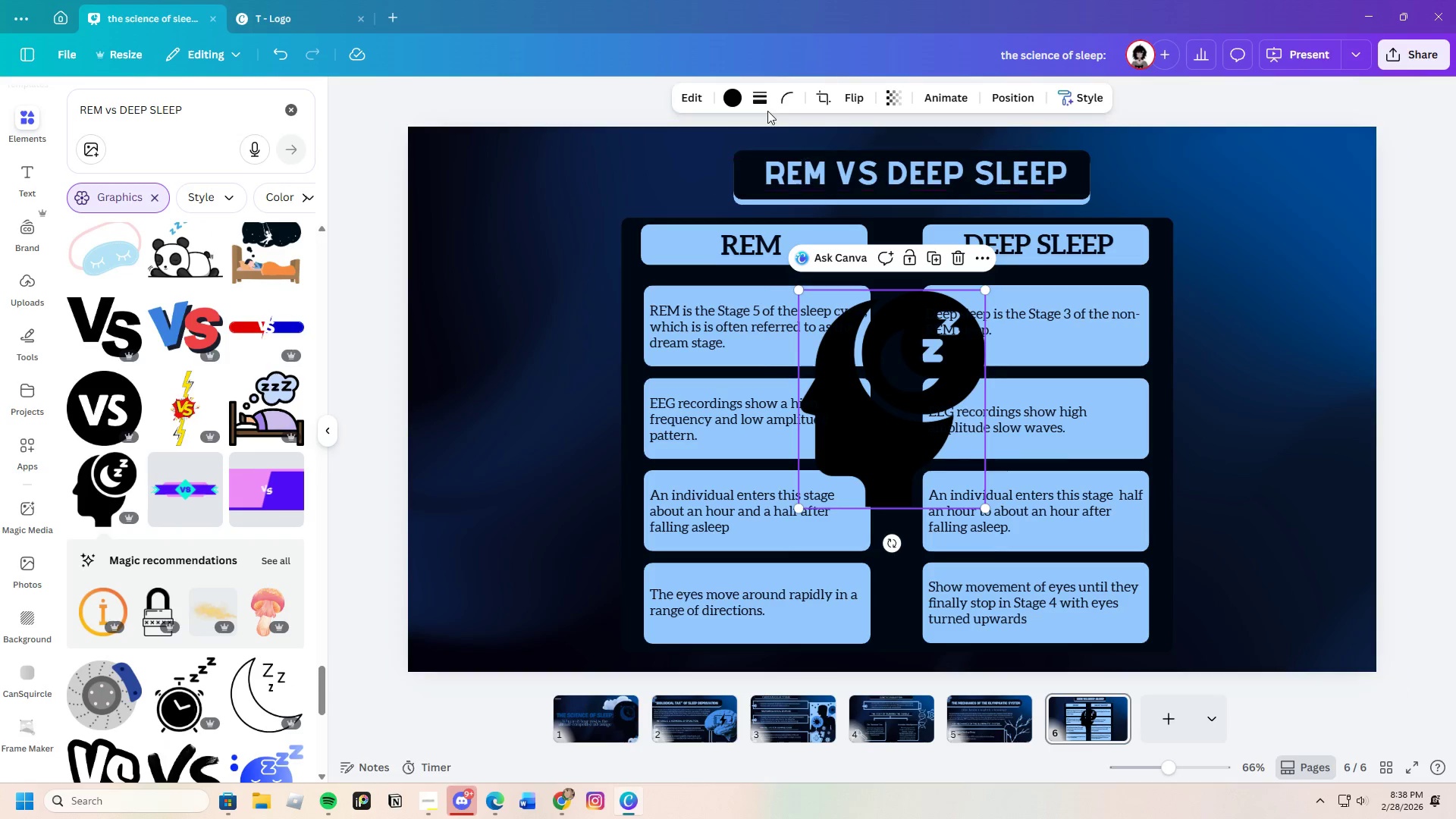 
left_click([733, 97])
 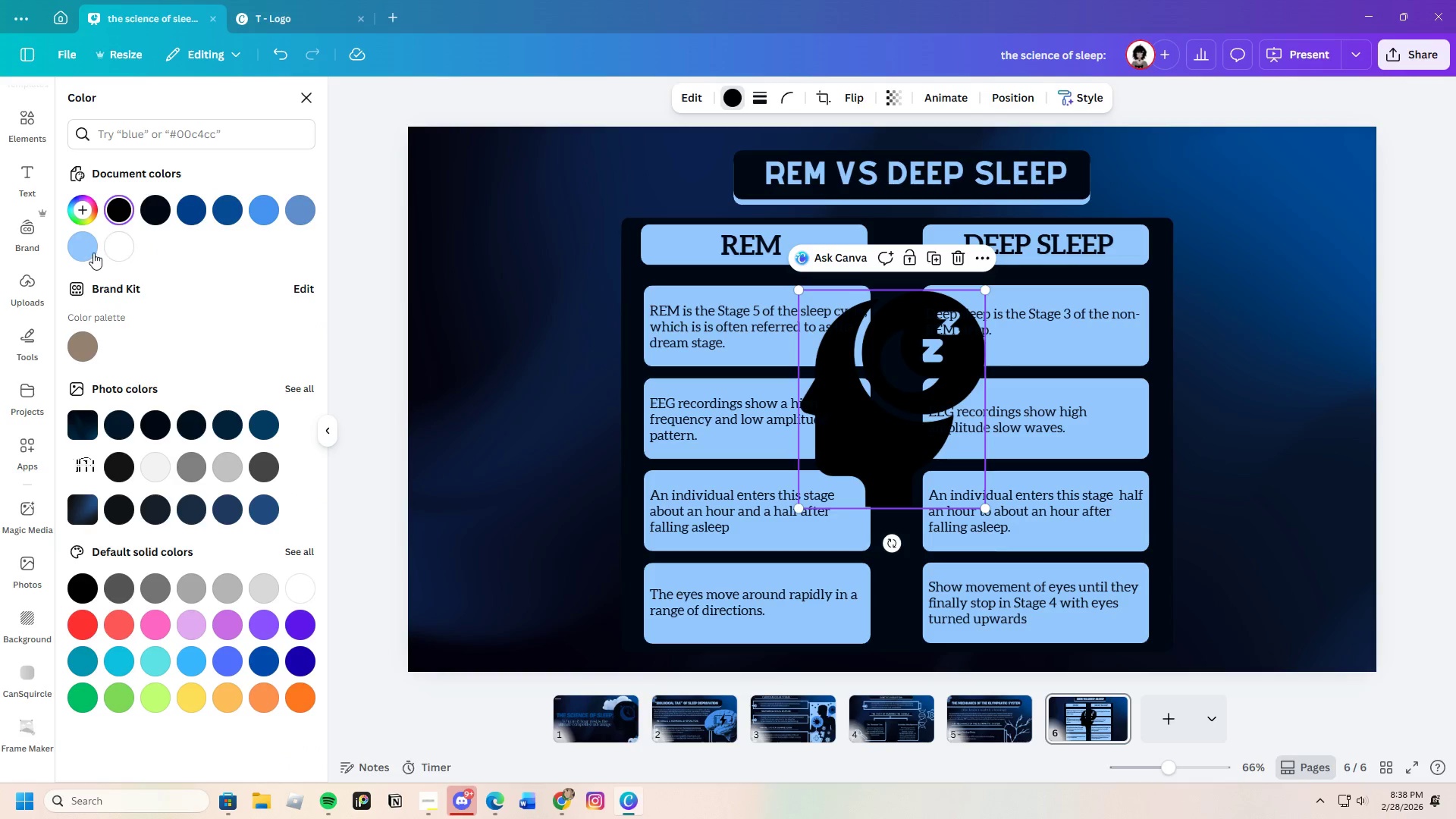 
left_click([89, 249])
 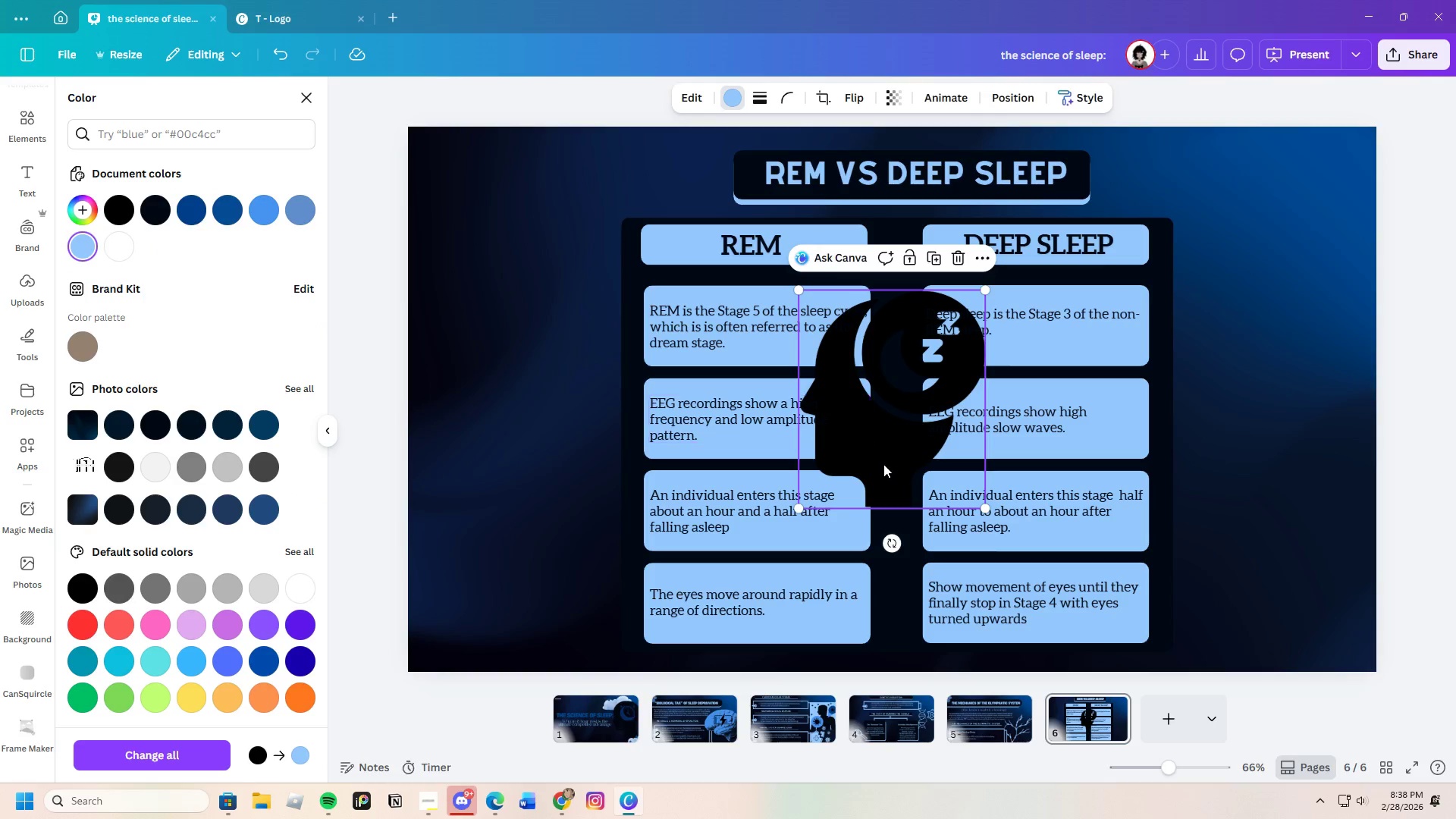 
left_click_drag(start_coordinate=[864, 450], to_coordinate=[1190, 304])
 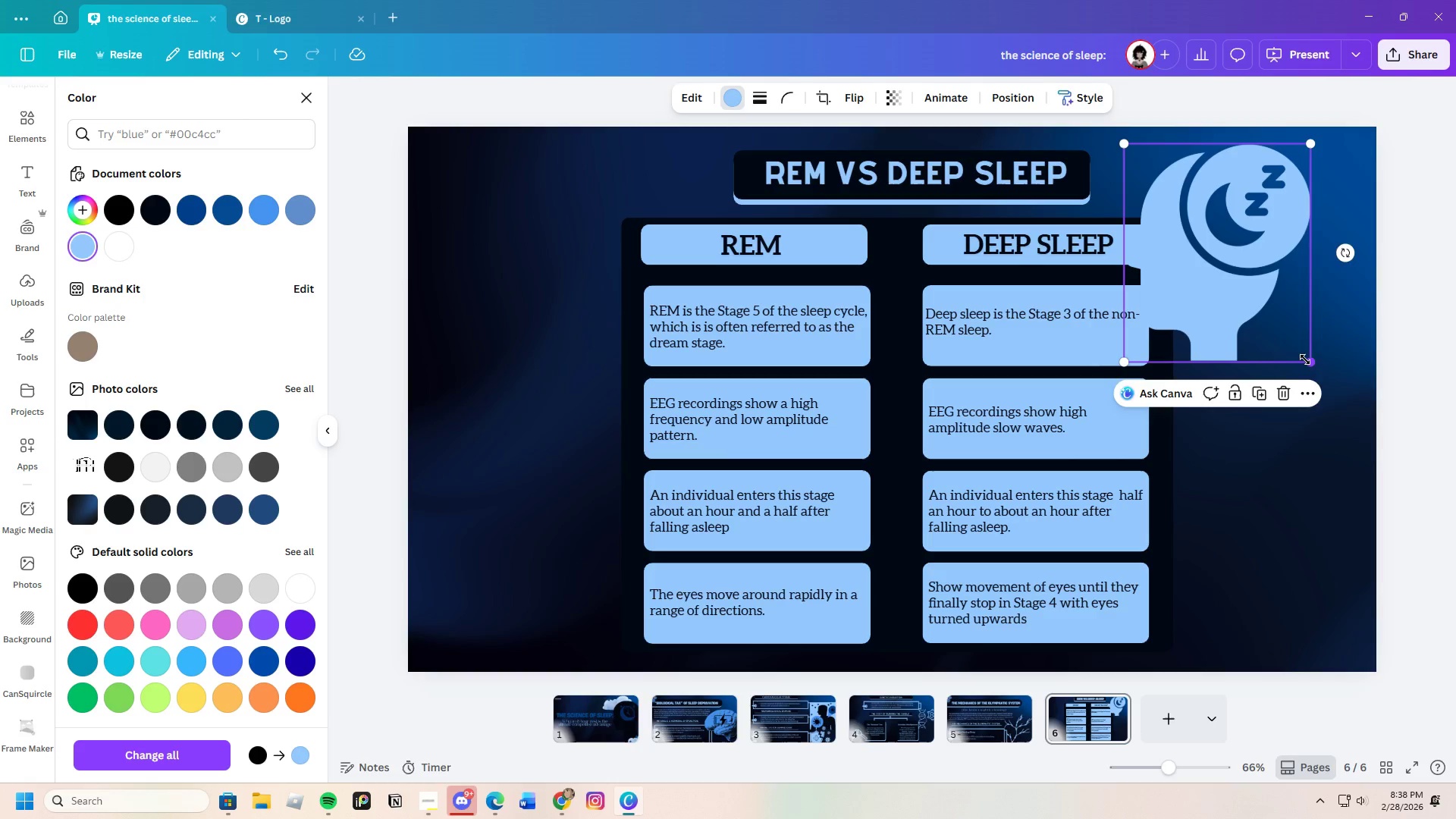 
left_click_drag(start_coordinate=[1314, 362], to_coordinate=[1354, 402])
 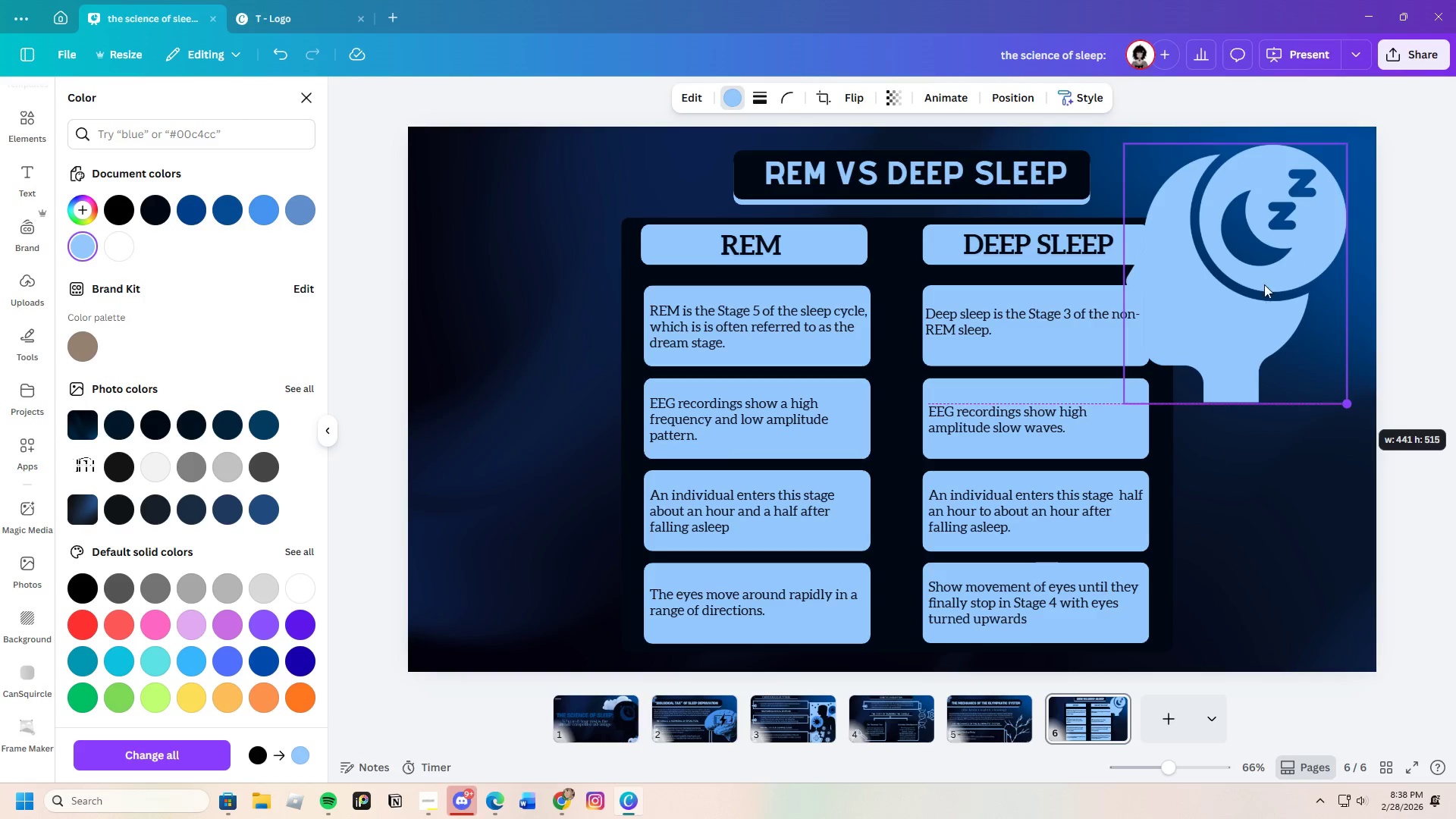 
left_click_drag(start_coordinate=[1263, 280], to_coordinate=[1266, 541])
 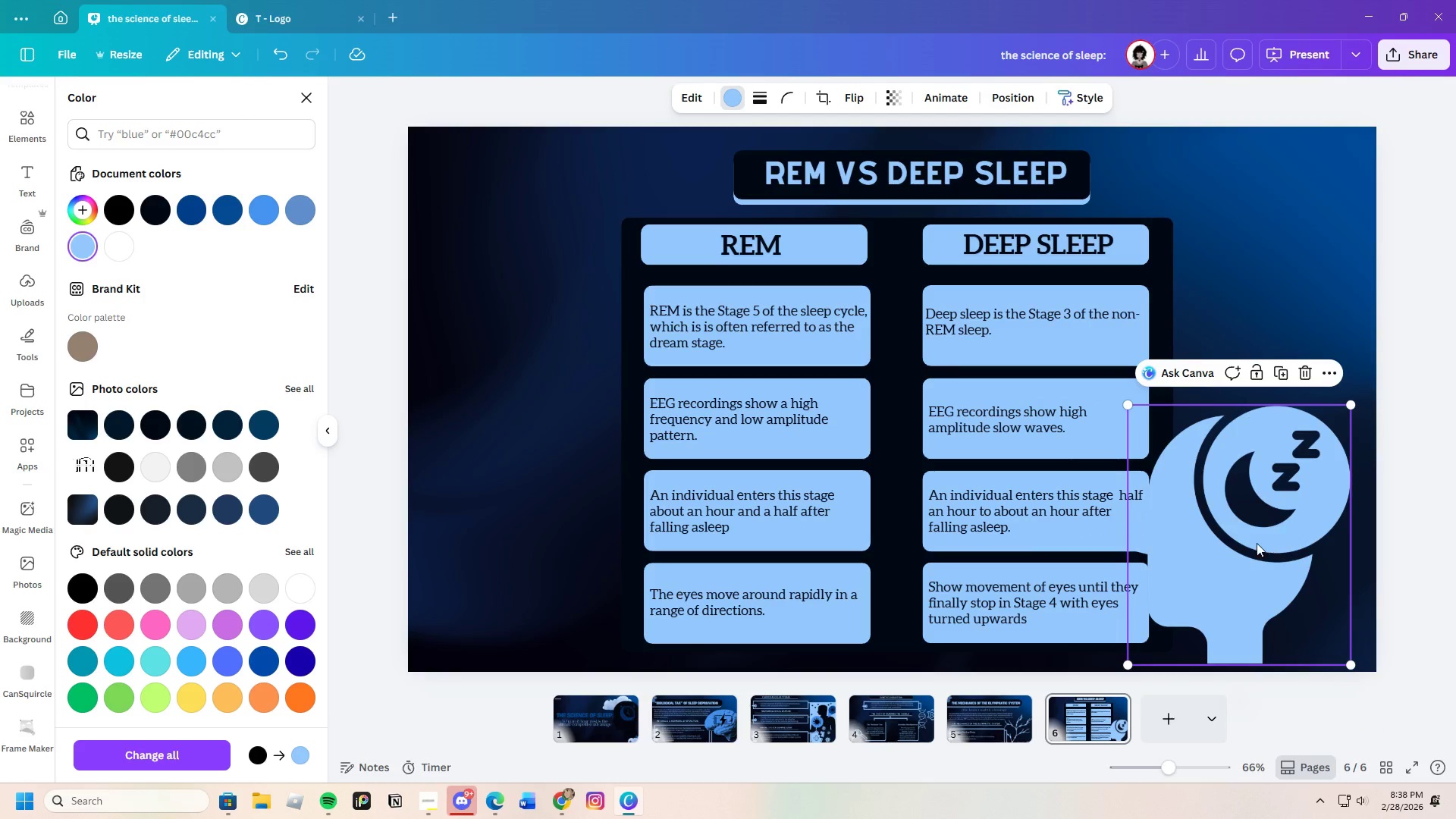 
left_click_drag(start_coordinate=[1257, 543], to_coordinate=[1266, 543])
 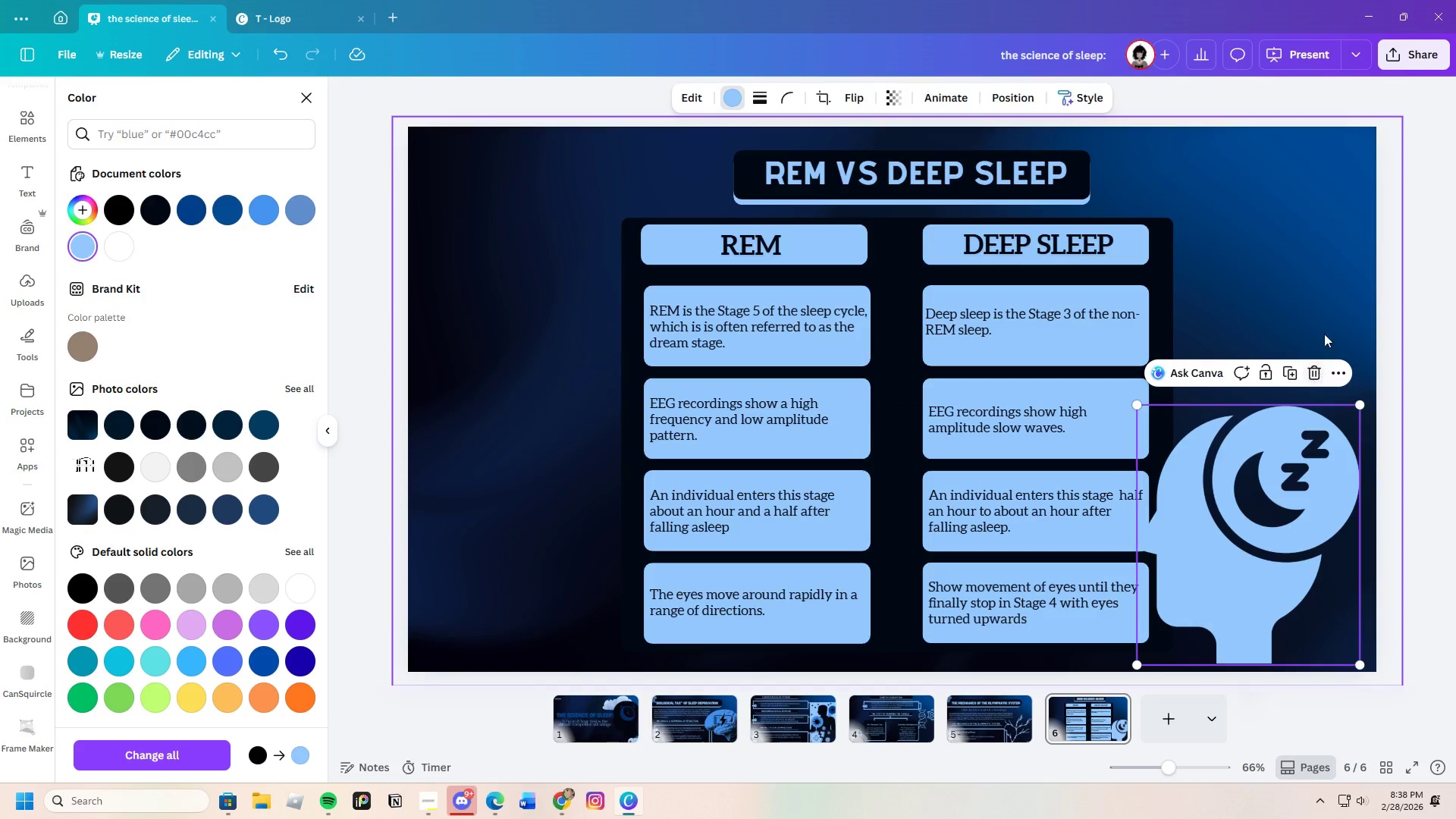 
left_click([1319, 306])
 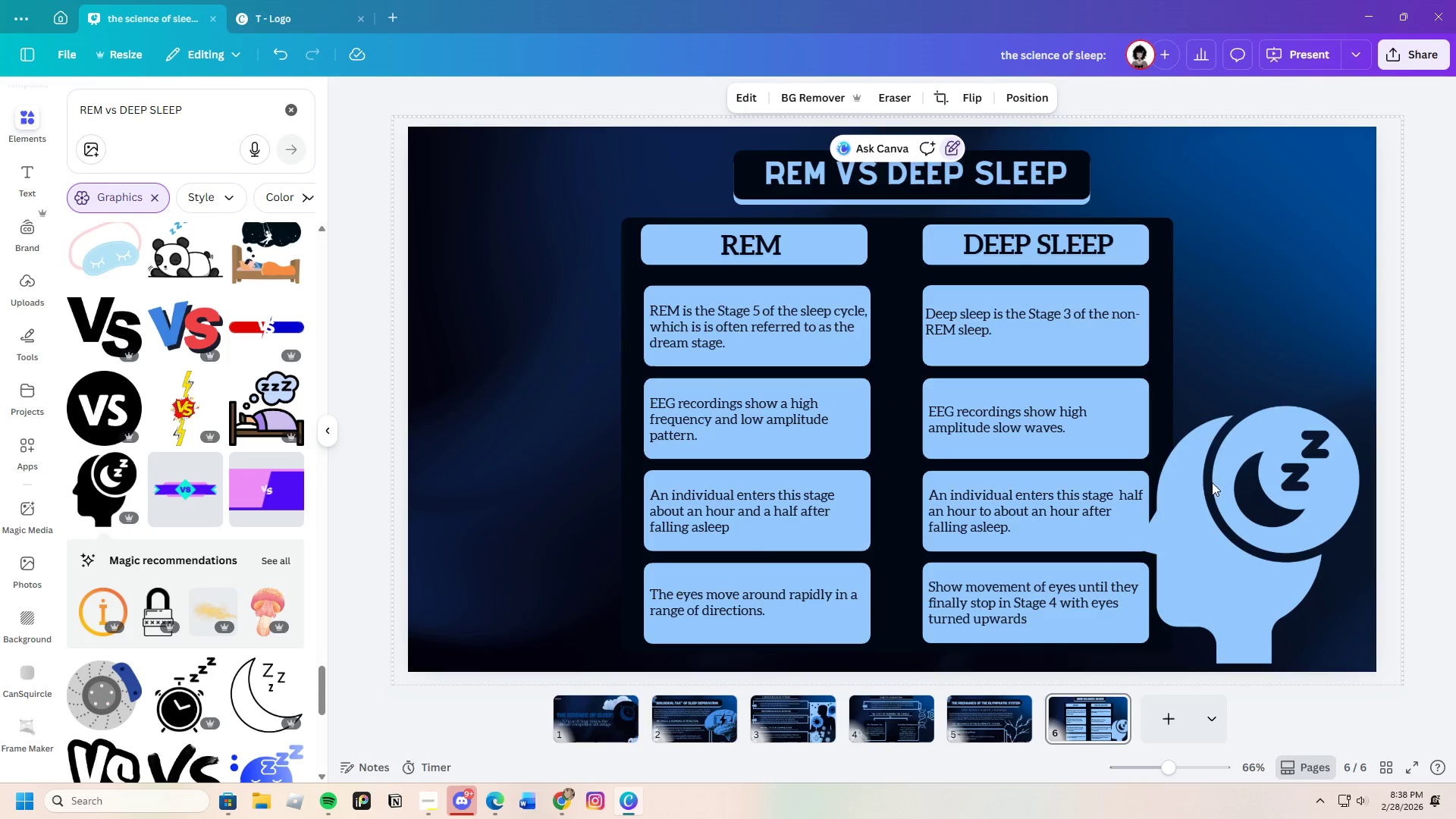 
scroll: coordinate [190, 582], scroll_direction: down, amount: 3.0
 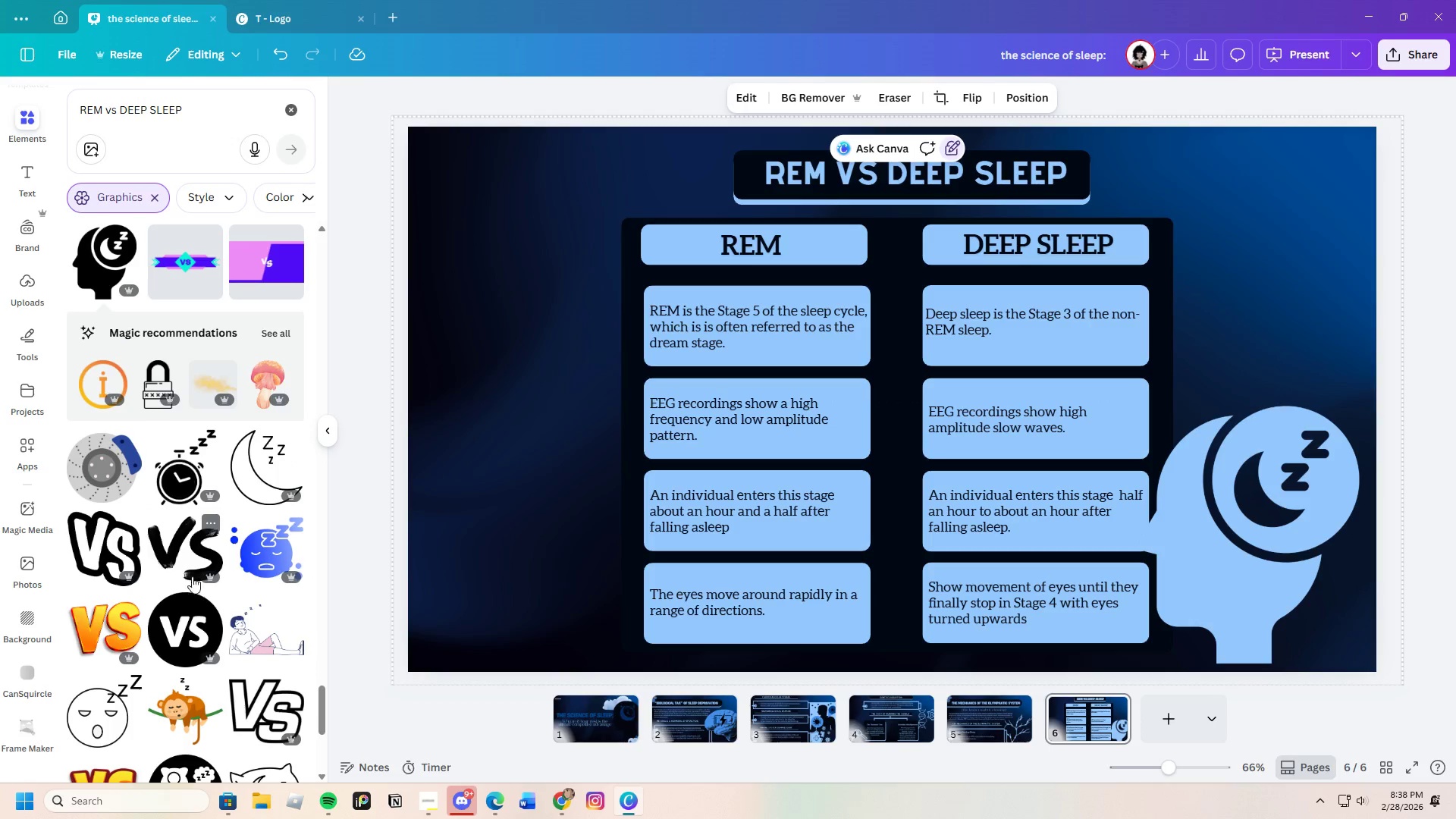 
scroll: coordinate [195, 569], scroll_direction: up, amount: 1.0
 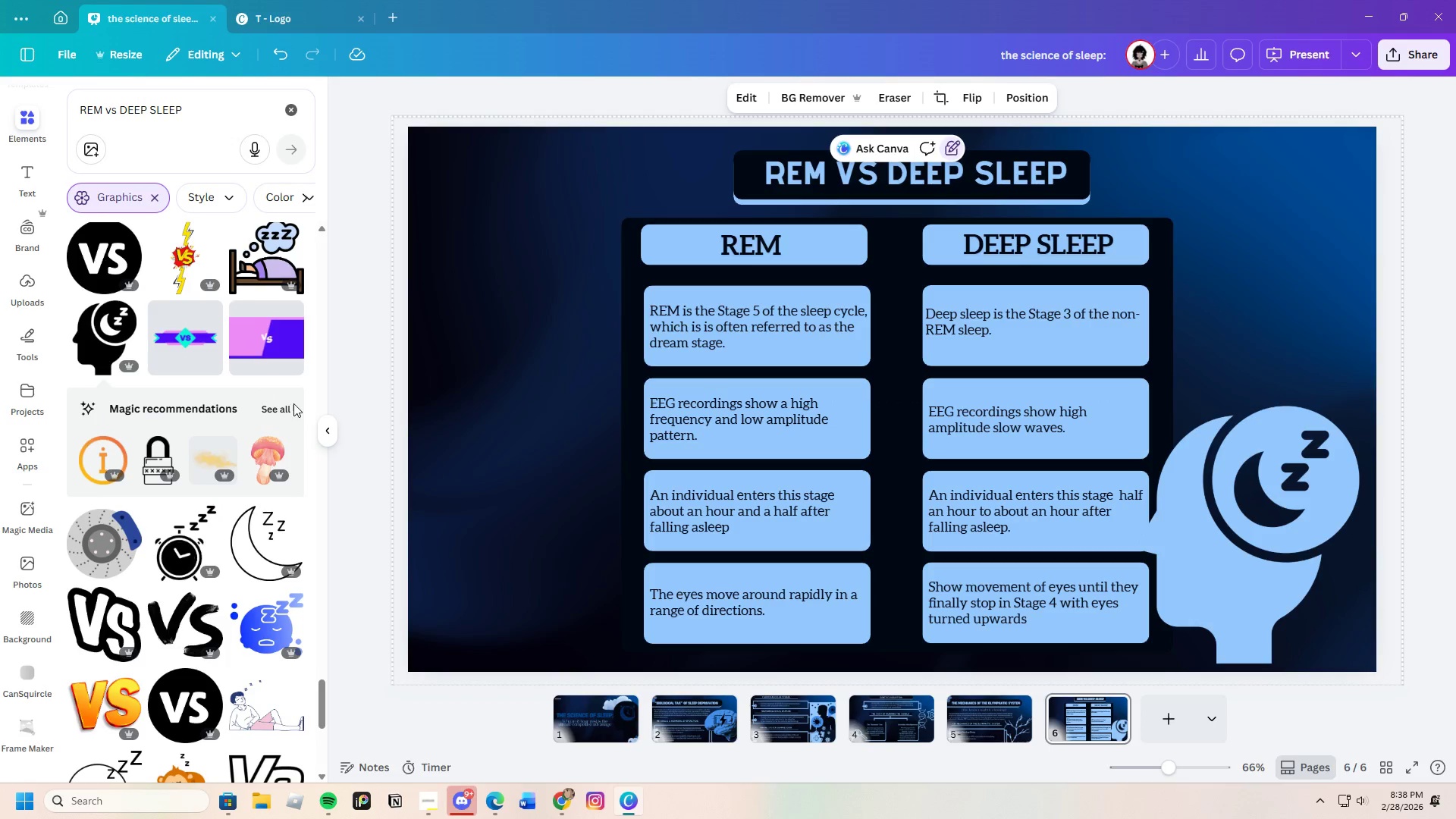 
left_click([293, 403])
 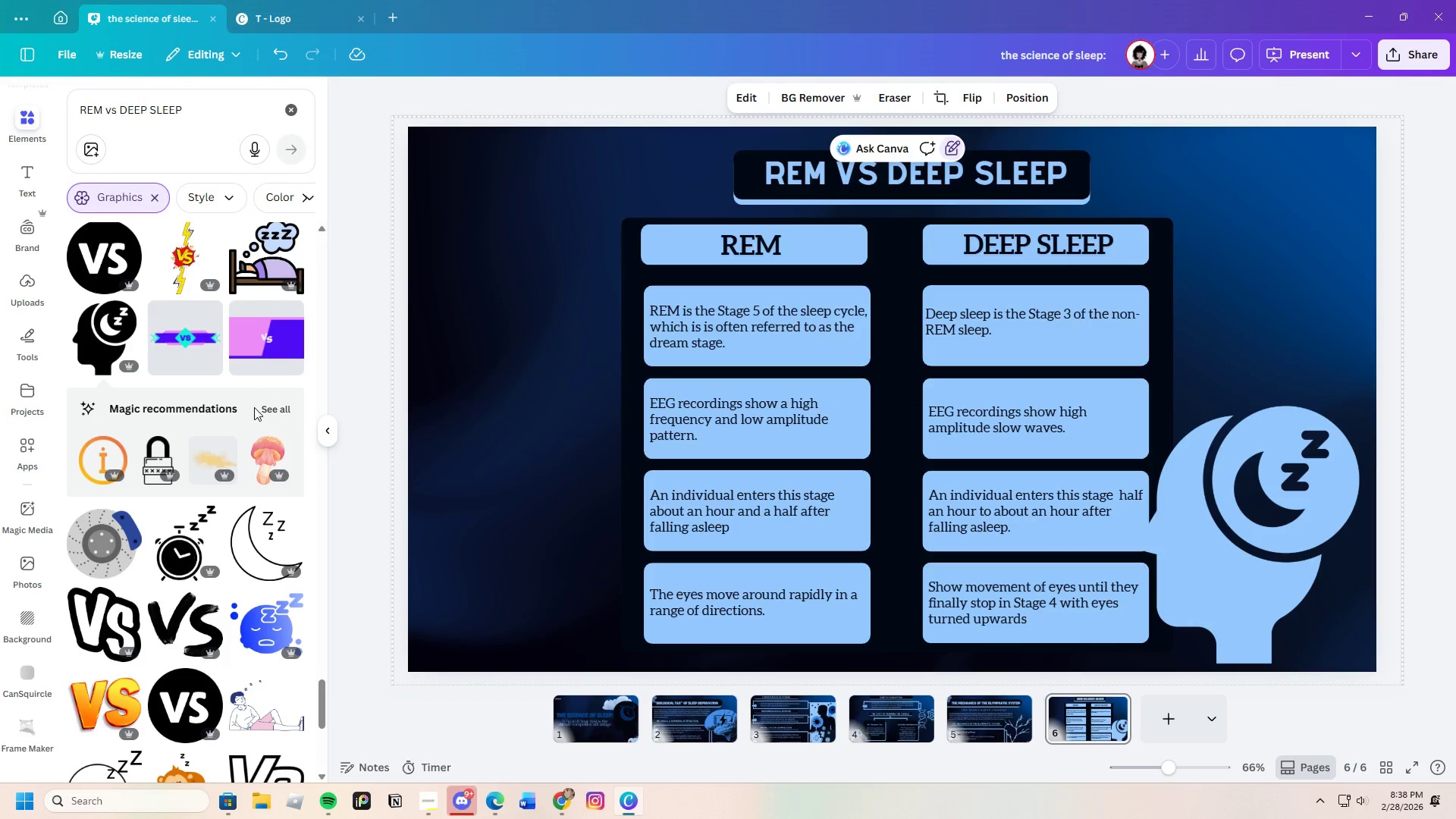 
left_click([270, 407])
 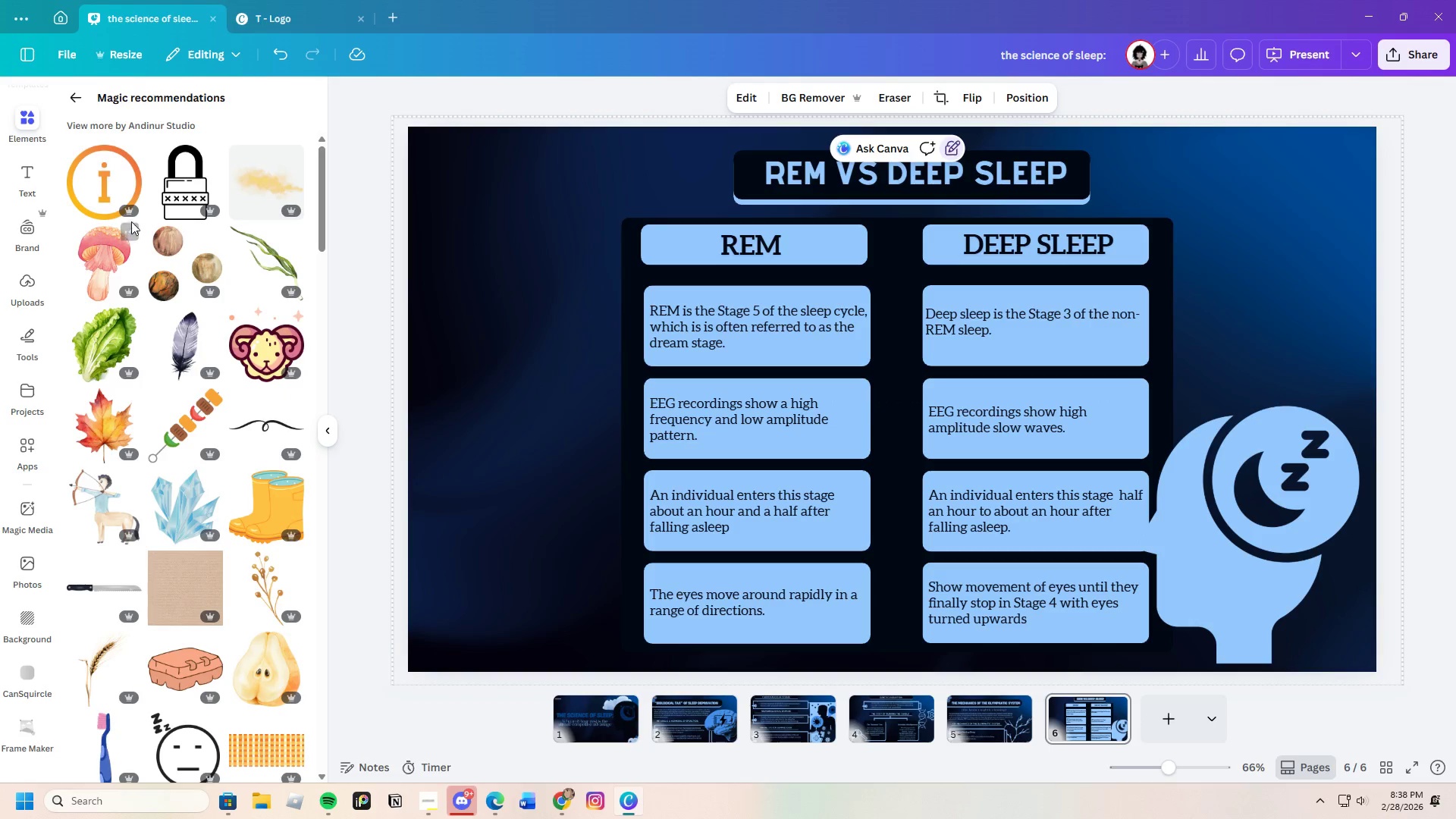 
left_click([74, 99])
 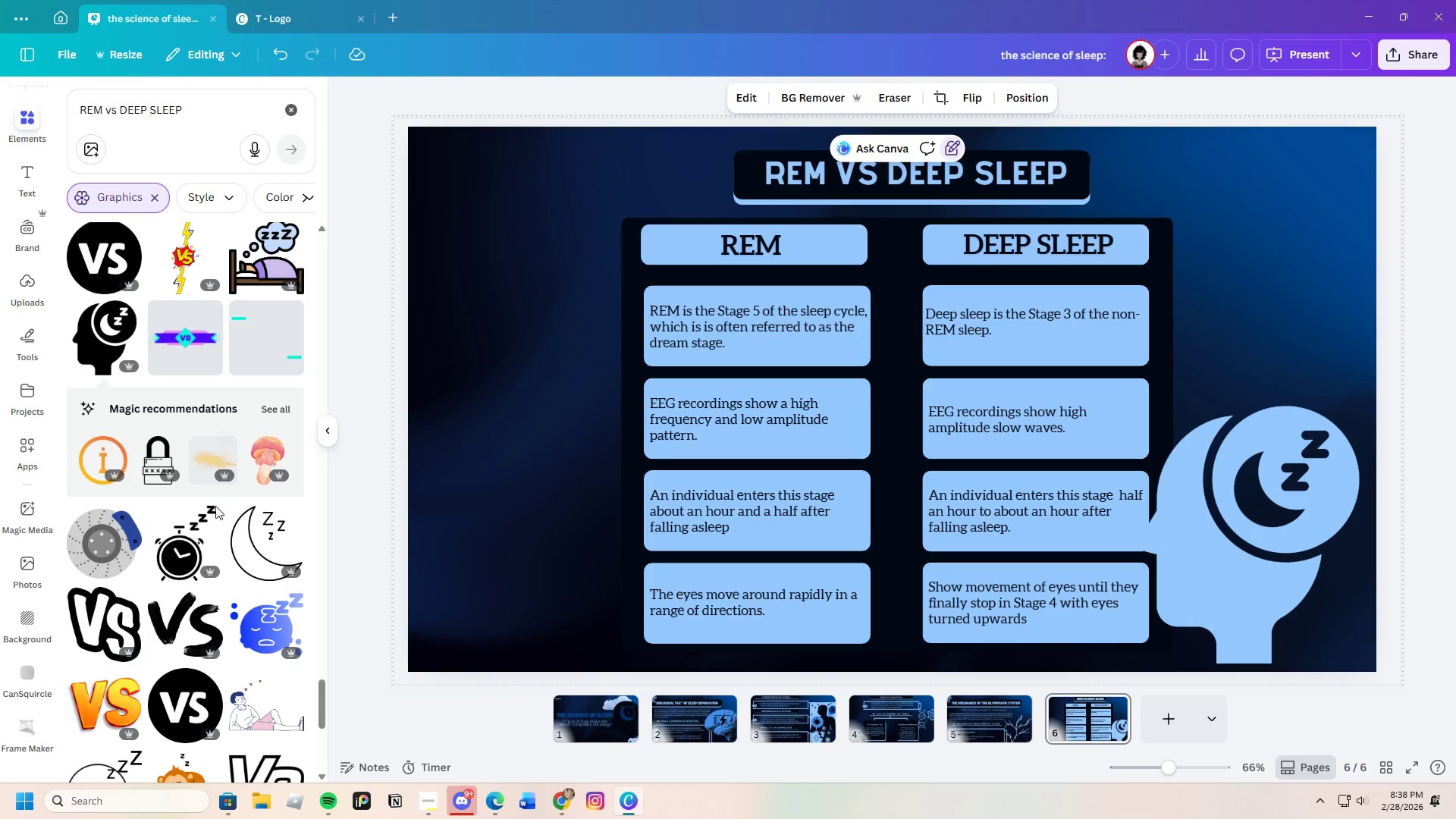 
scroll: coordinate [206, 594], scroll_direction: down, amount: 19.0
 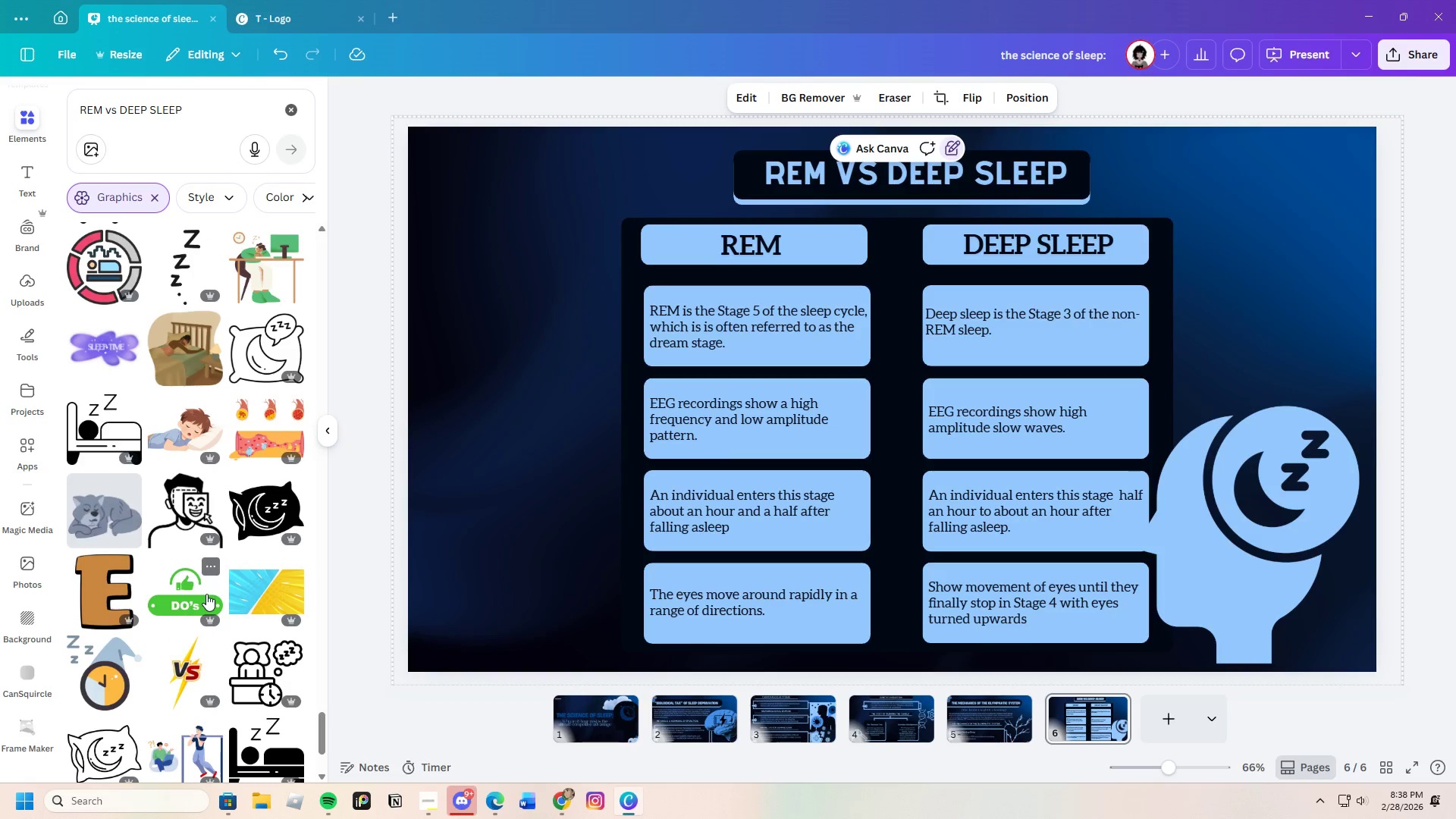 
scroll: coordinate [209, 591], scroll_direction: down, amount: 20.0
 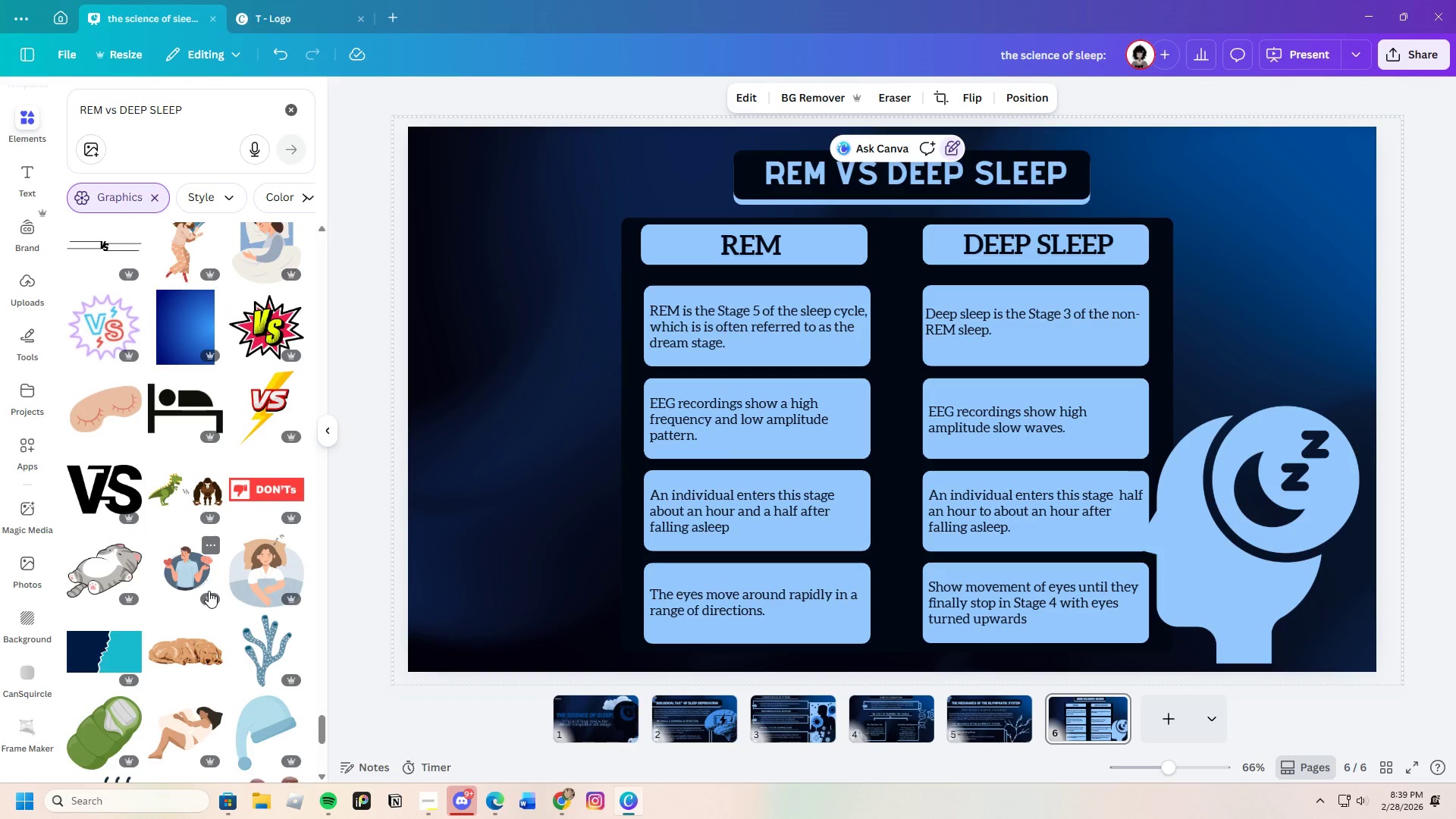 
scroll: coordinate [233, 588], scroll_direction: down, amount: 16.0
 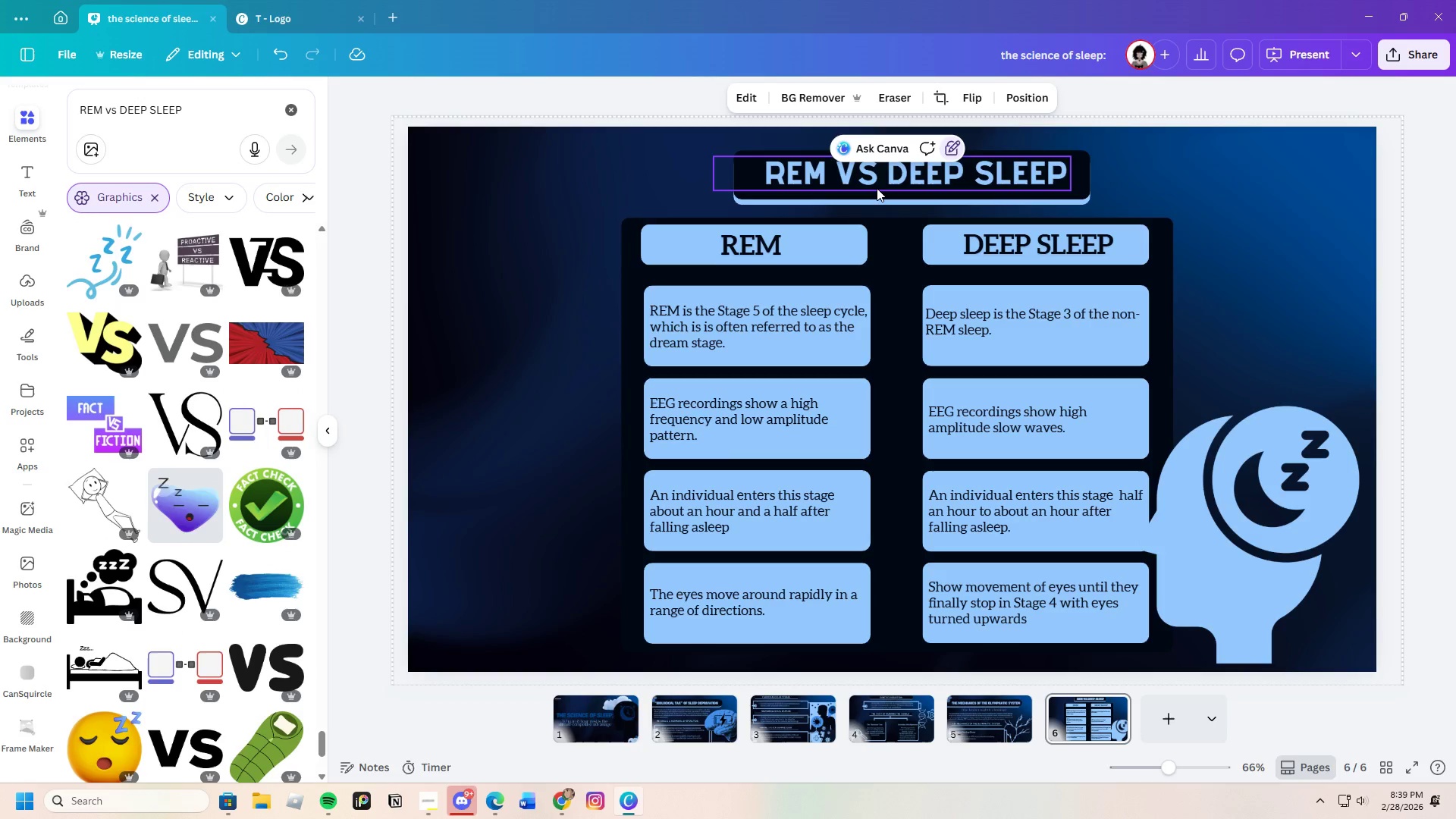 
double_click([877, 179])
 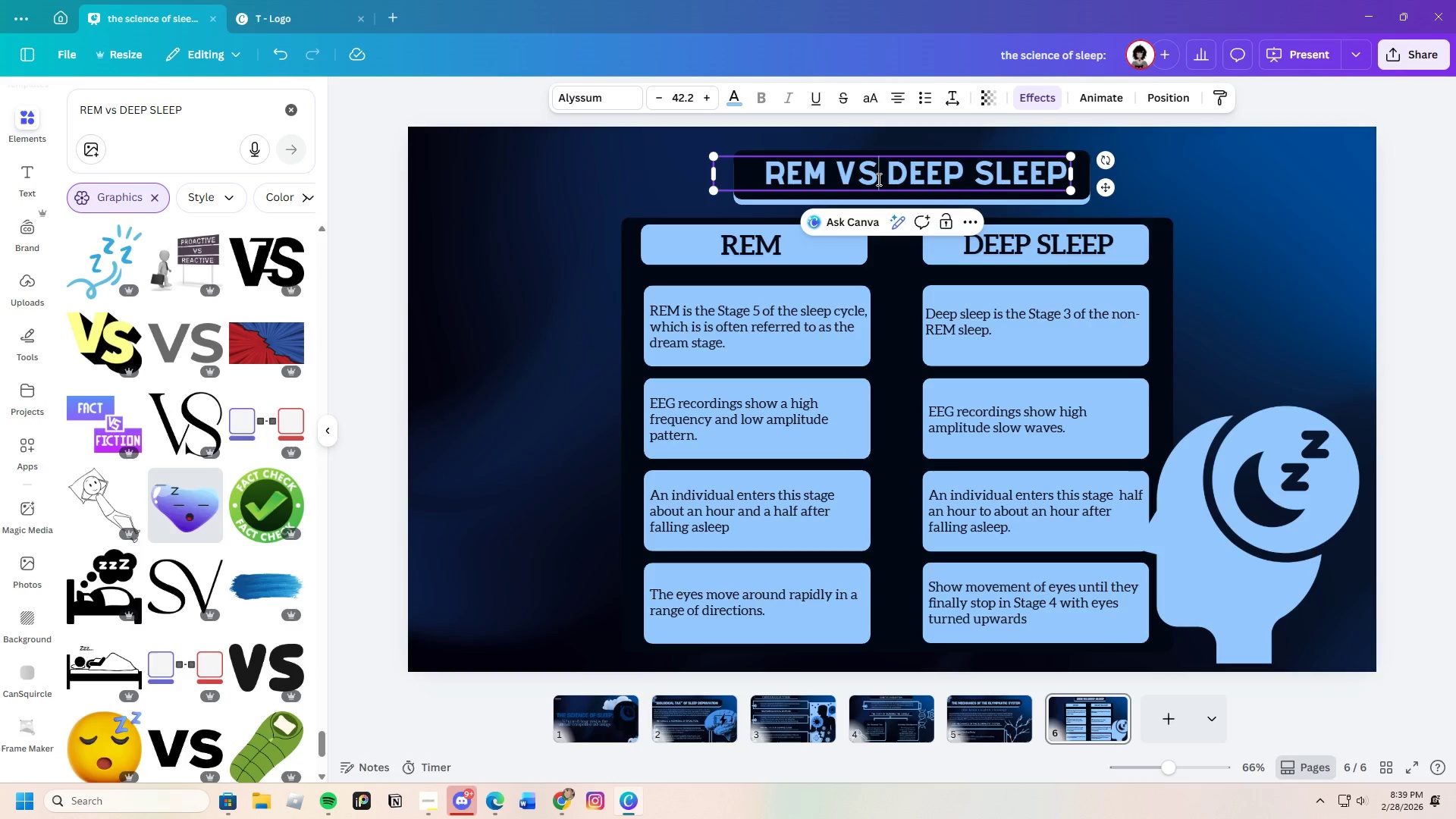 
key(Backspace)
 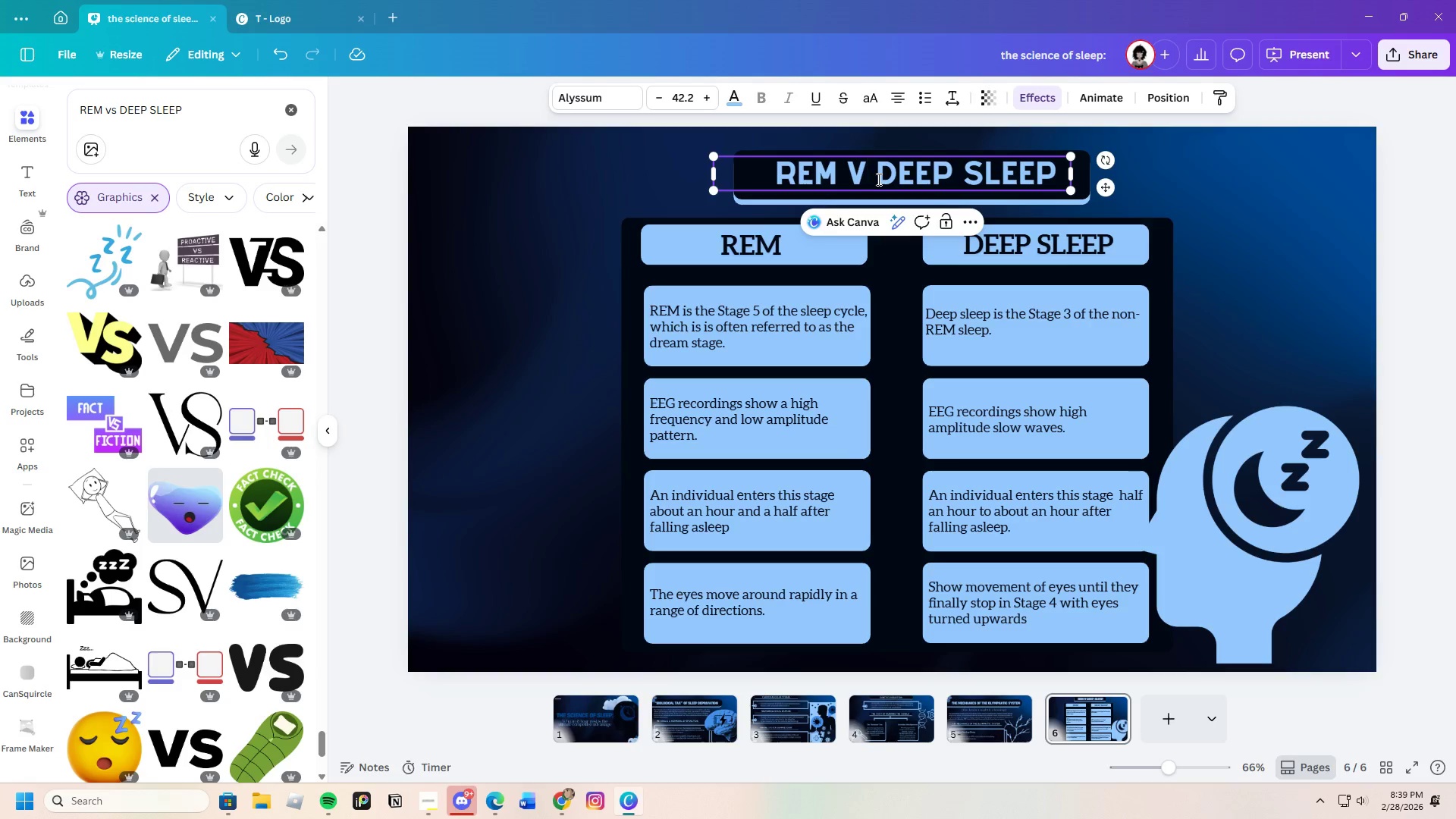 
key(Backspace)
 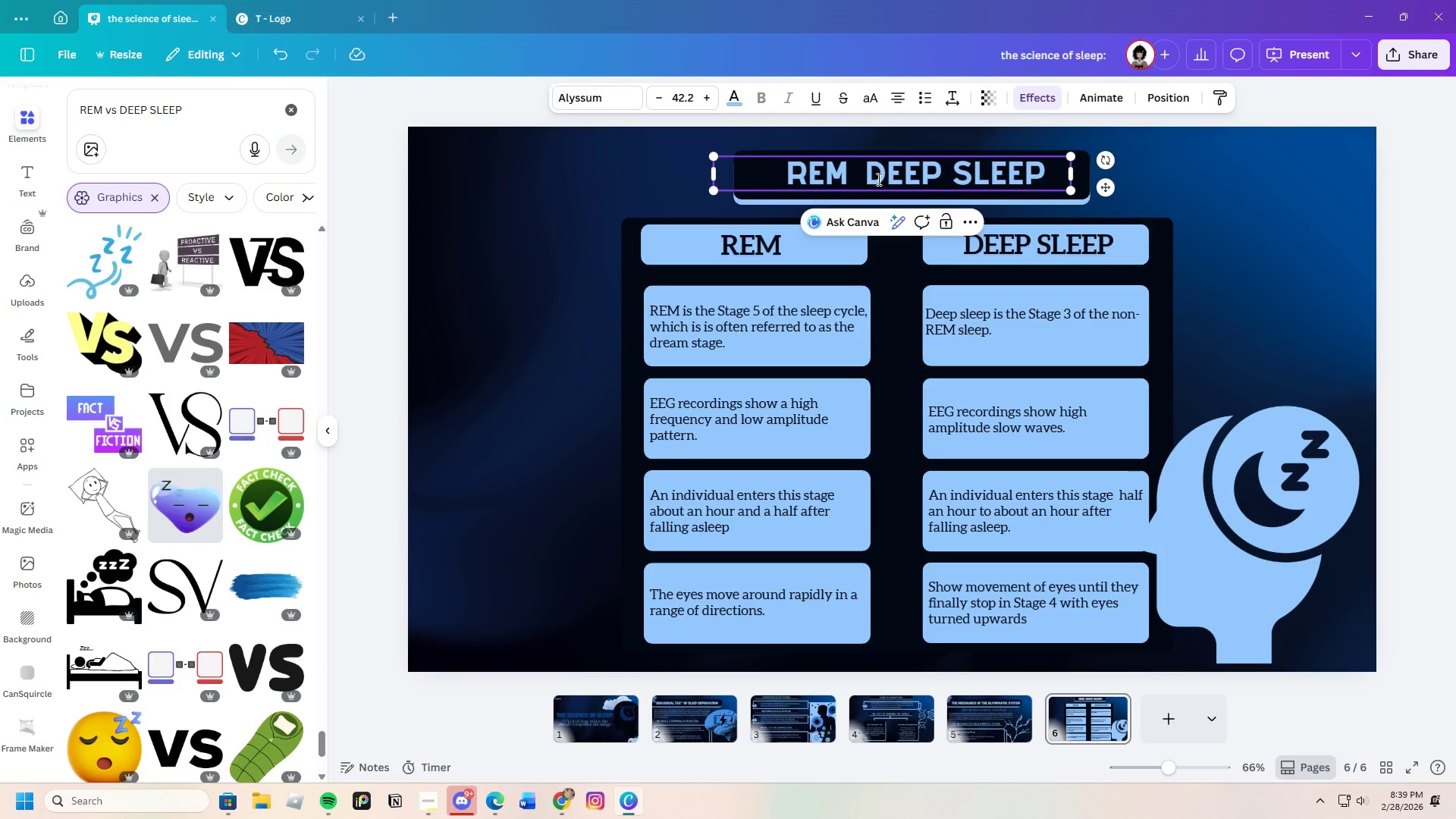 
key(Space)
 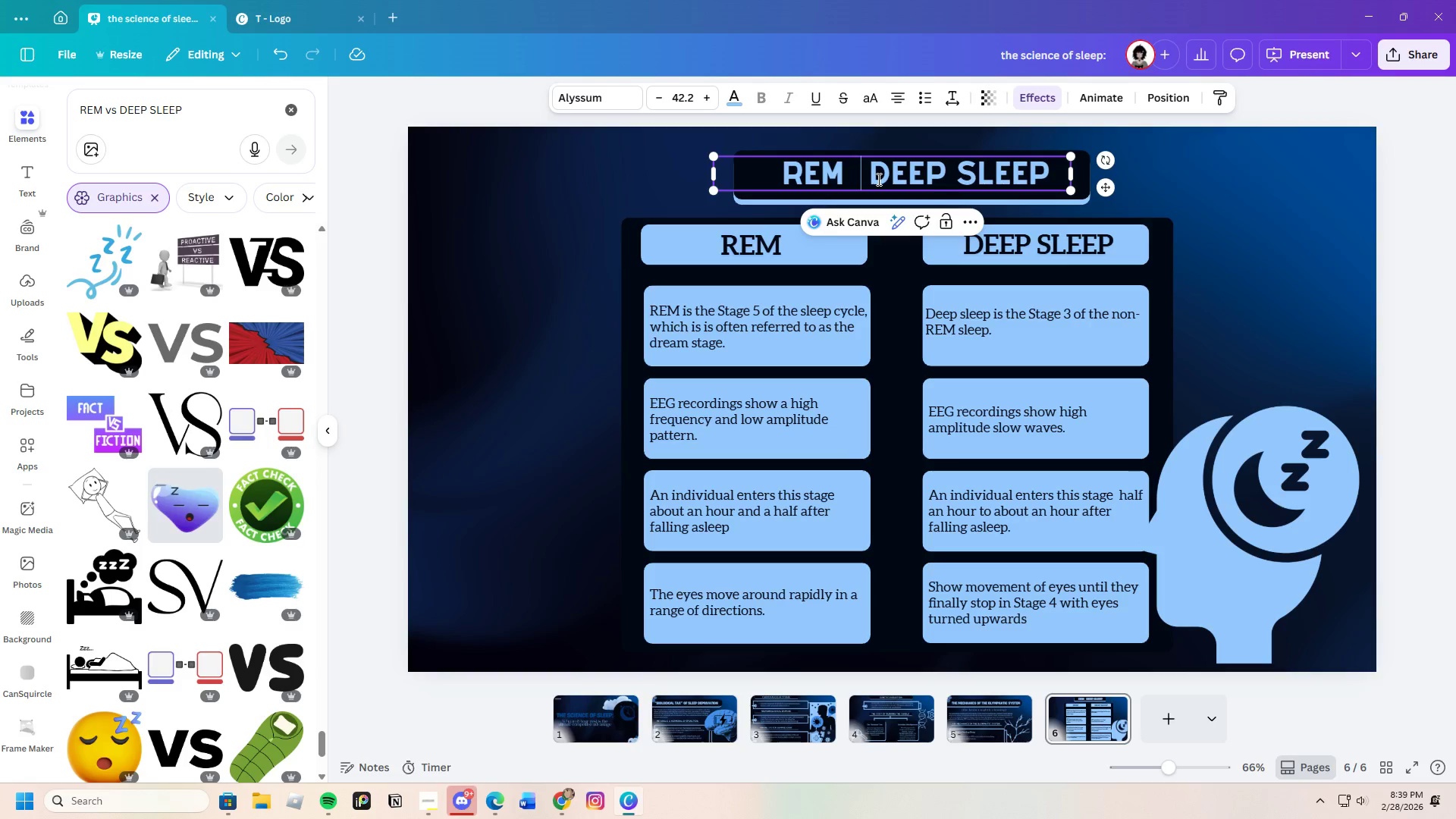 
key(Space)
 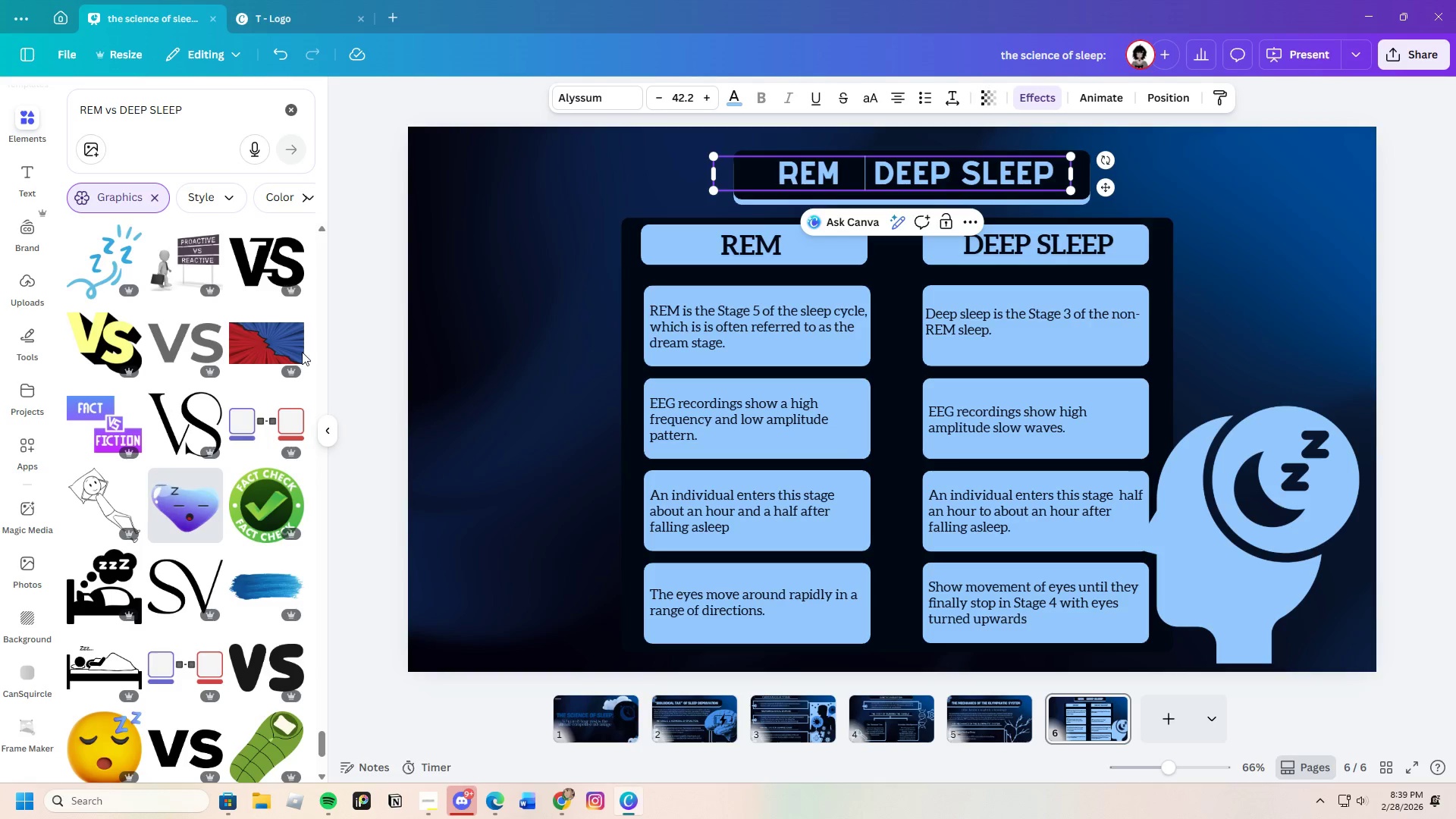 
left_click([112, 342])
 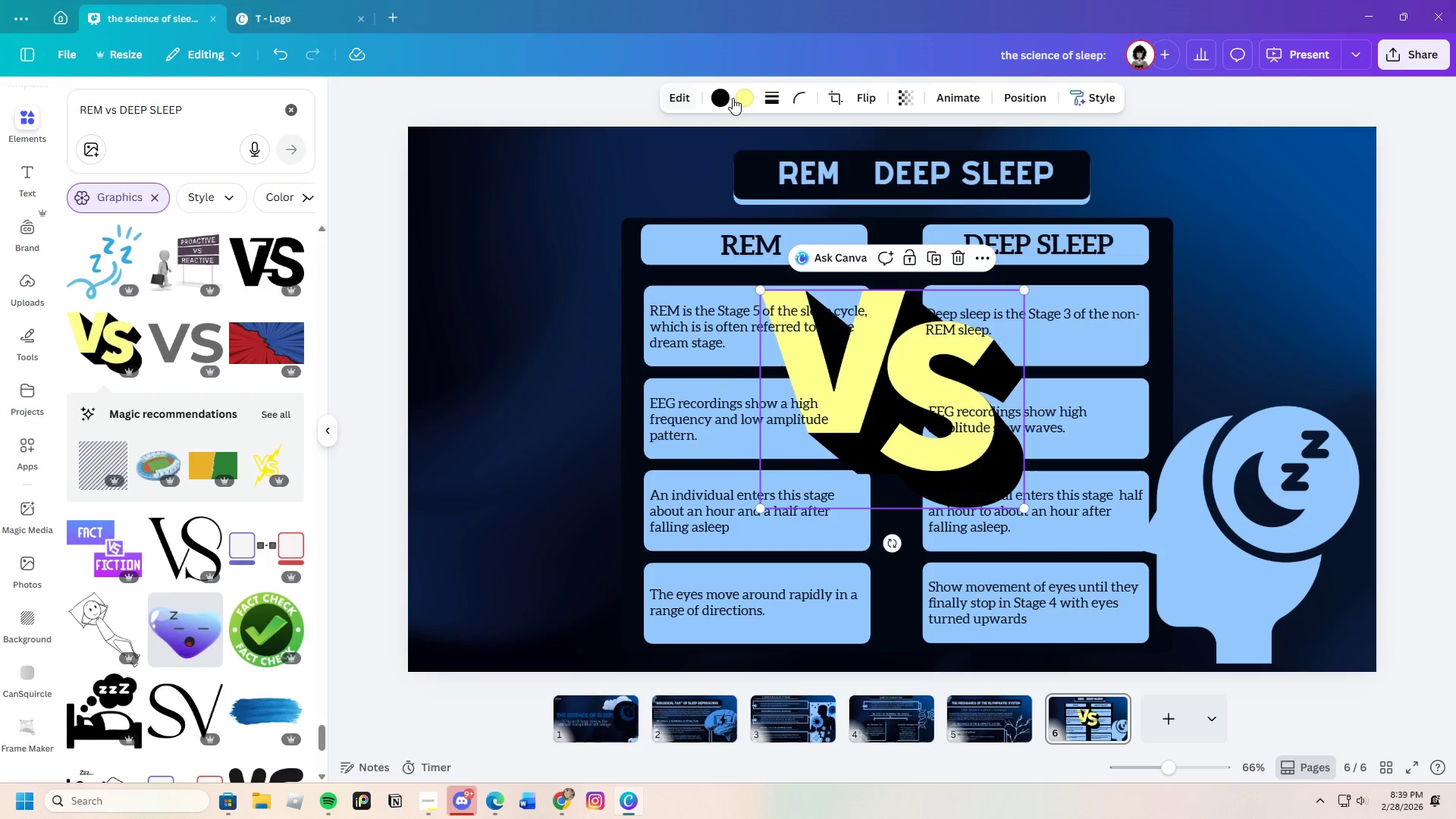 
left_click([746, 96])
 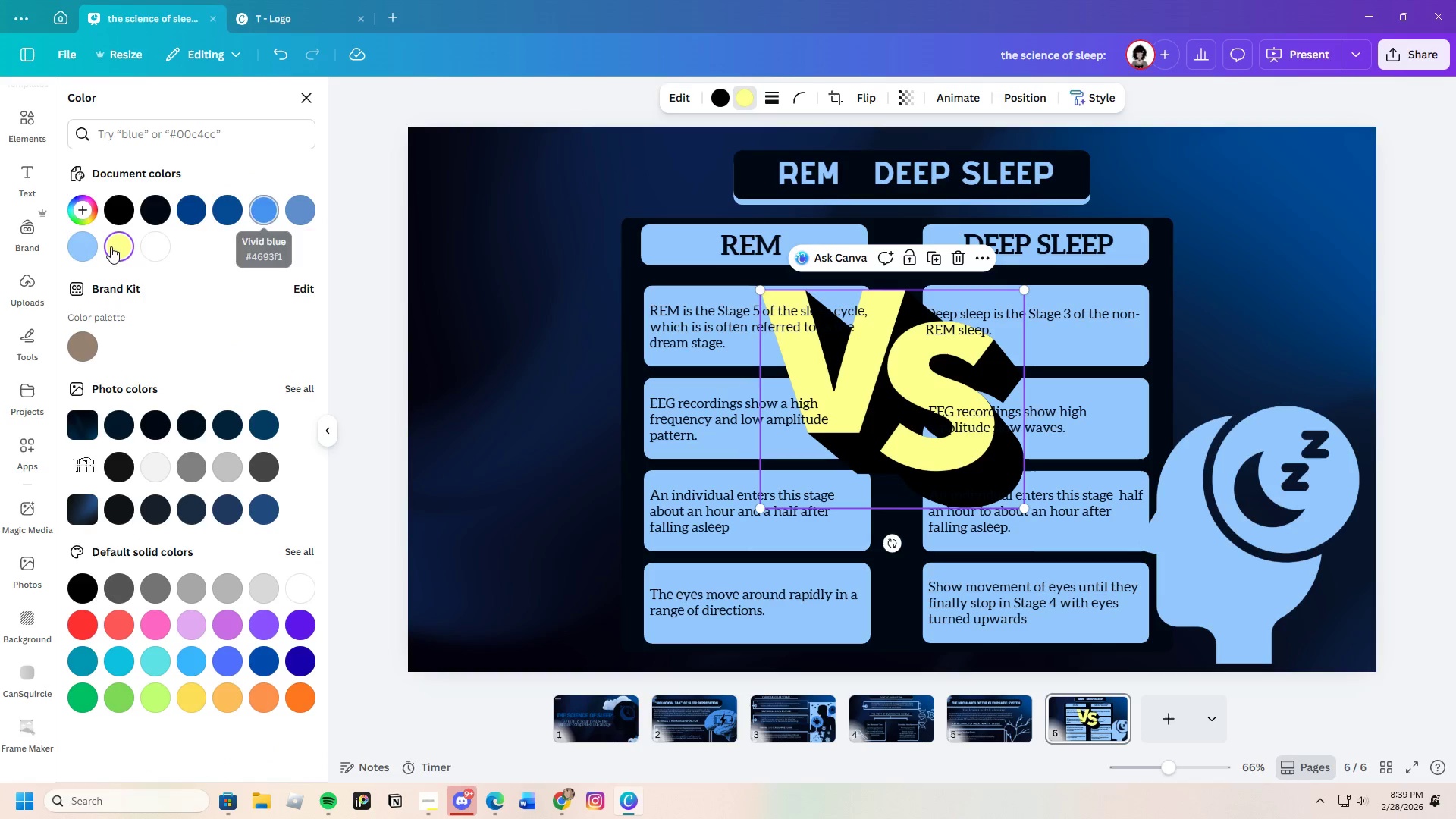 
left_click([79, 248])
 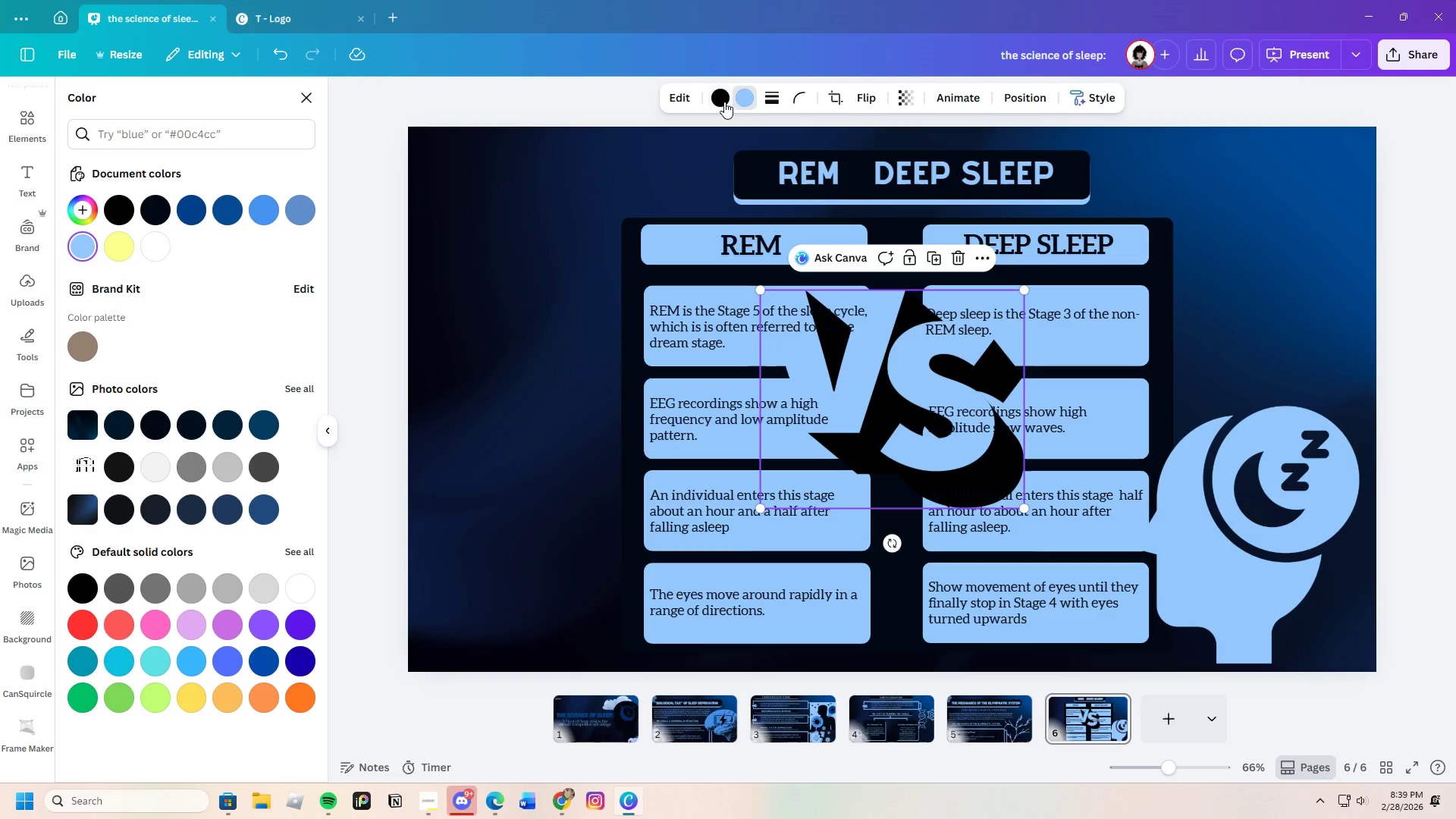 
left_click([193, 215])
 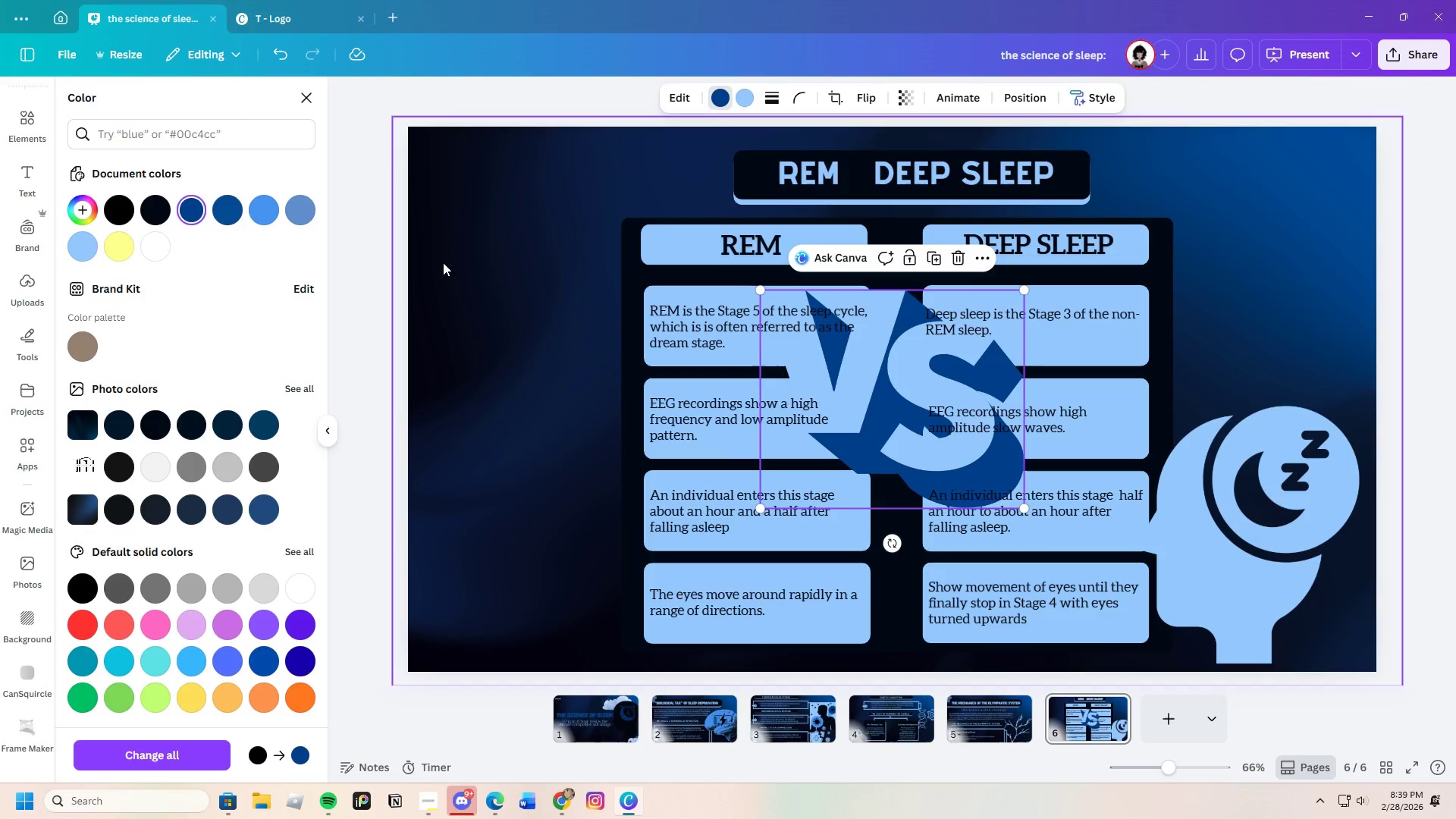 
left_click([162, 214])
 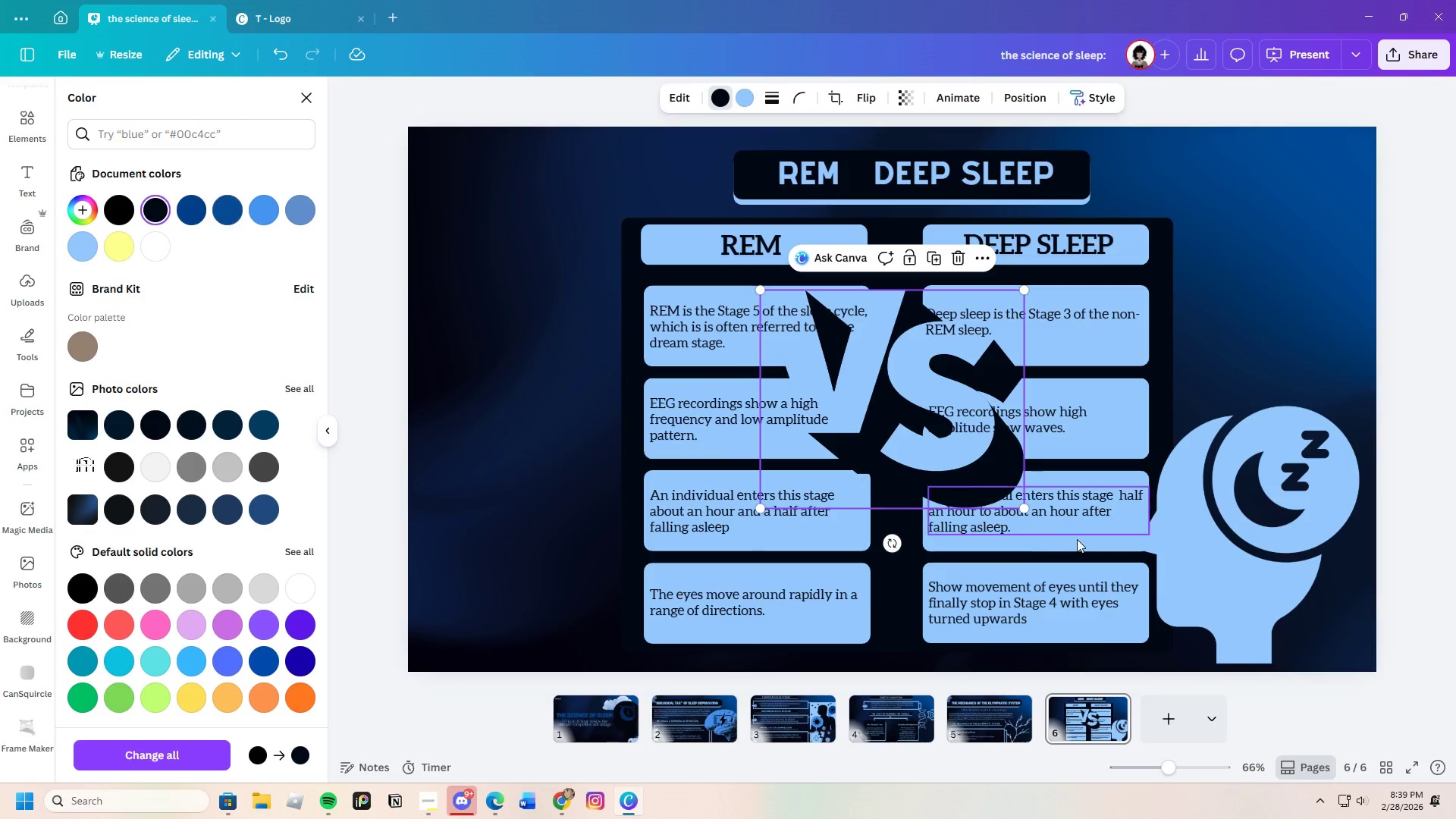 
left_click_drag(start_coordinate=[890, 447], to_coordinate=[840, 313])
 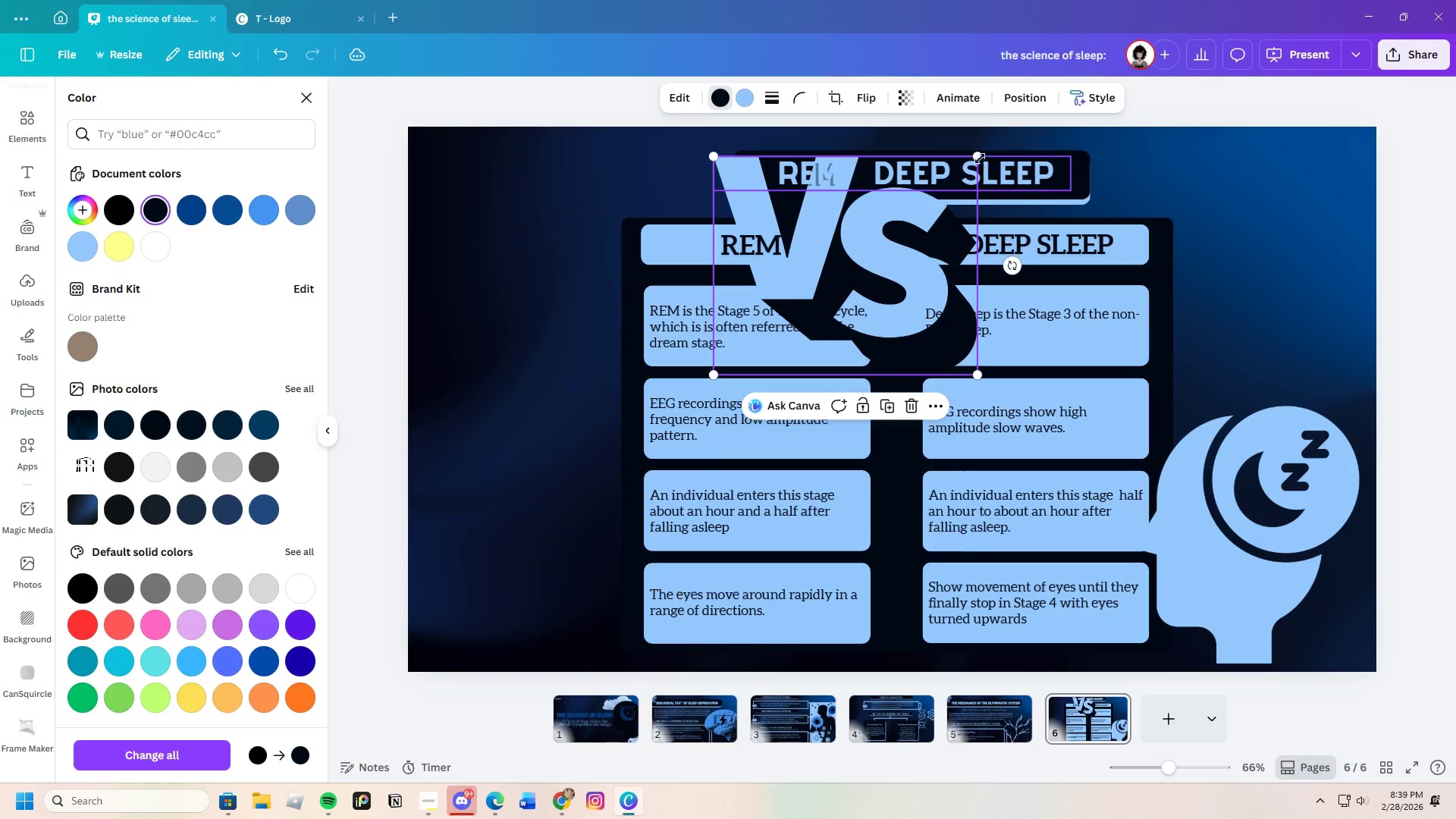 
left_click_drag(start_coordinate=[977, 152], to_coordinate=[779, 322])
 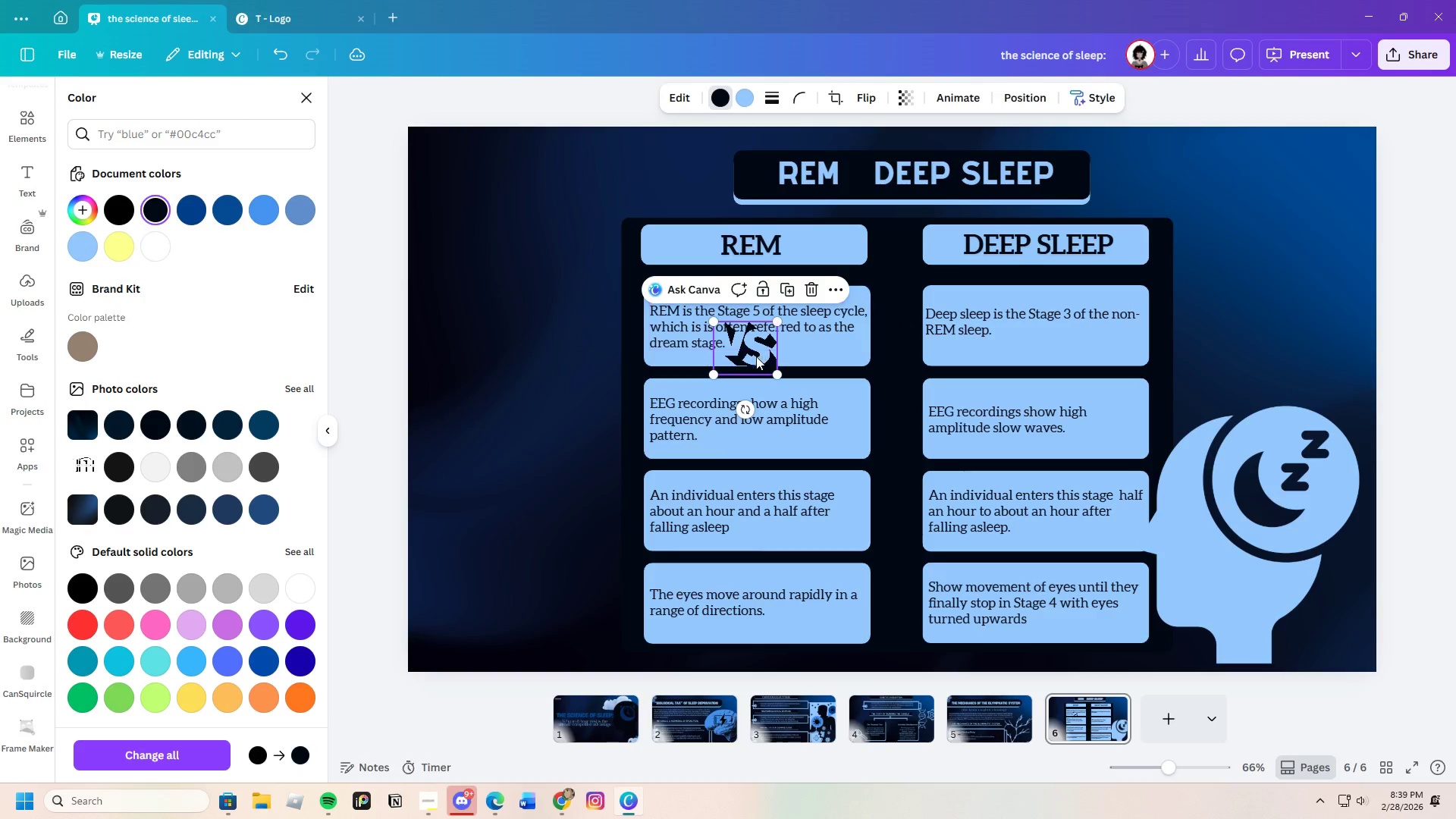 
left_click_drag(start_coordinate=[756, 356], to_coordinate=[861, 184])
 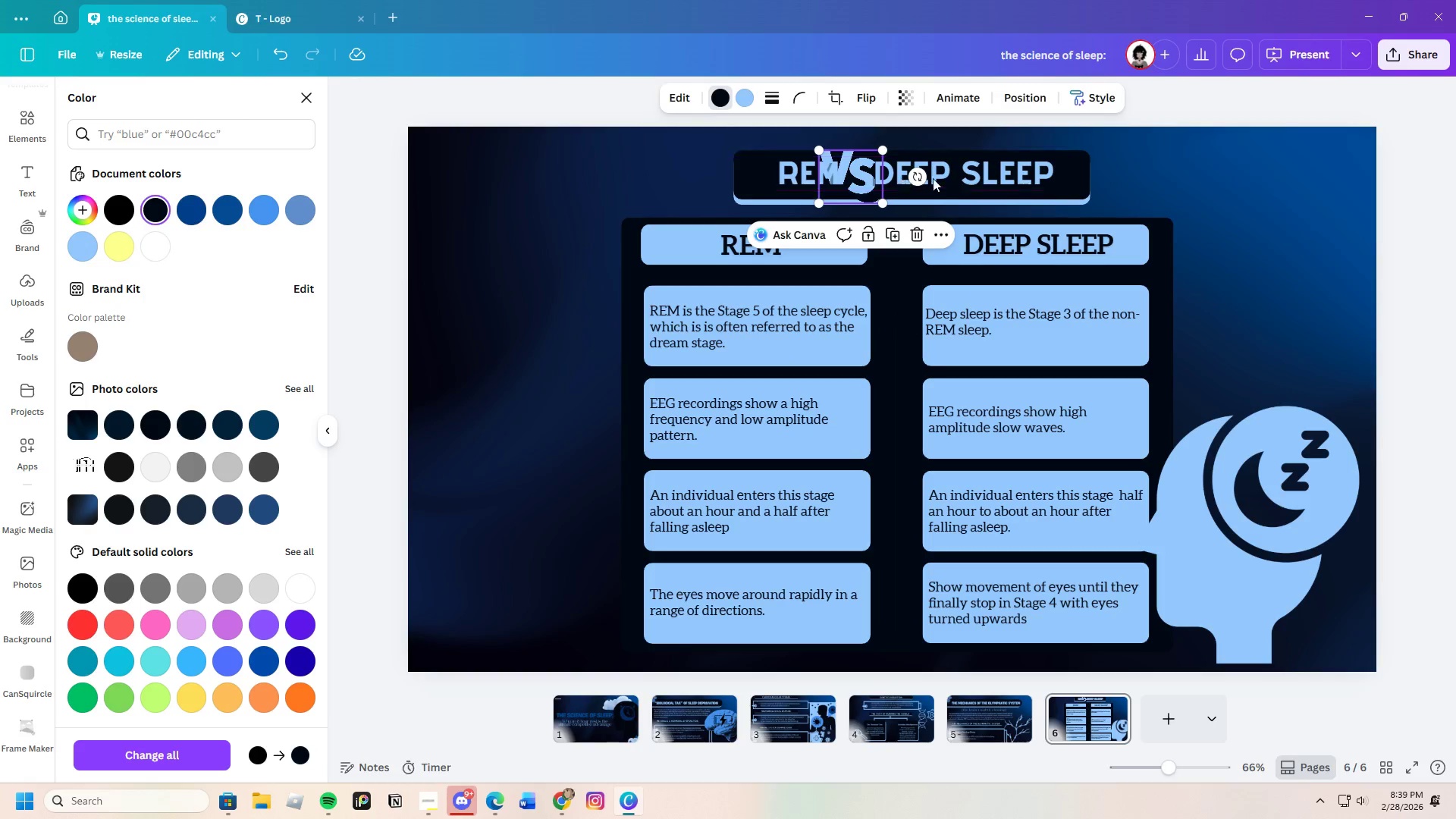 
left_click([981, 178])
 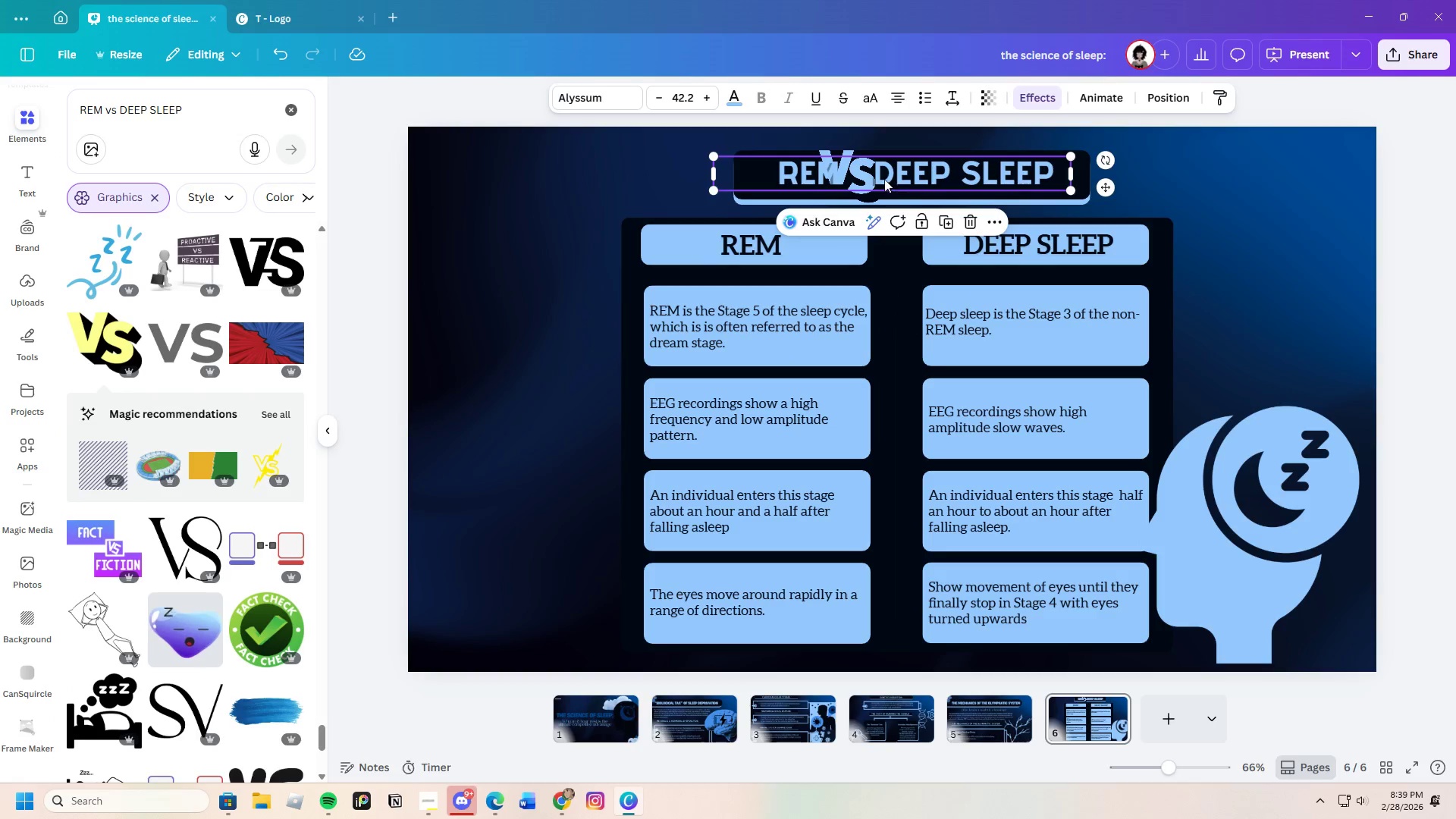 
left_click([877, 174])
 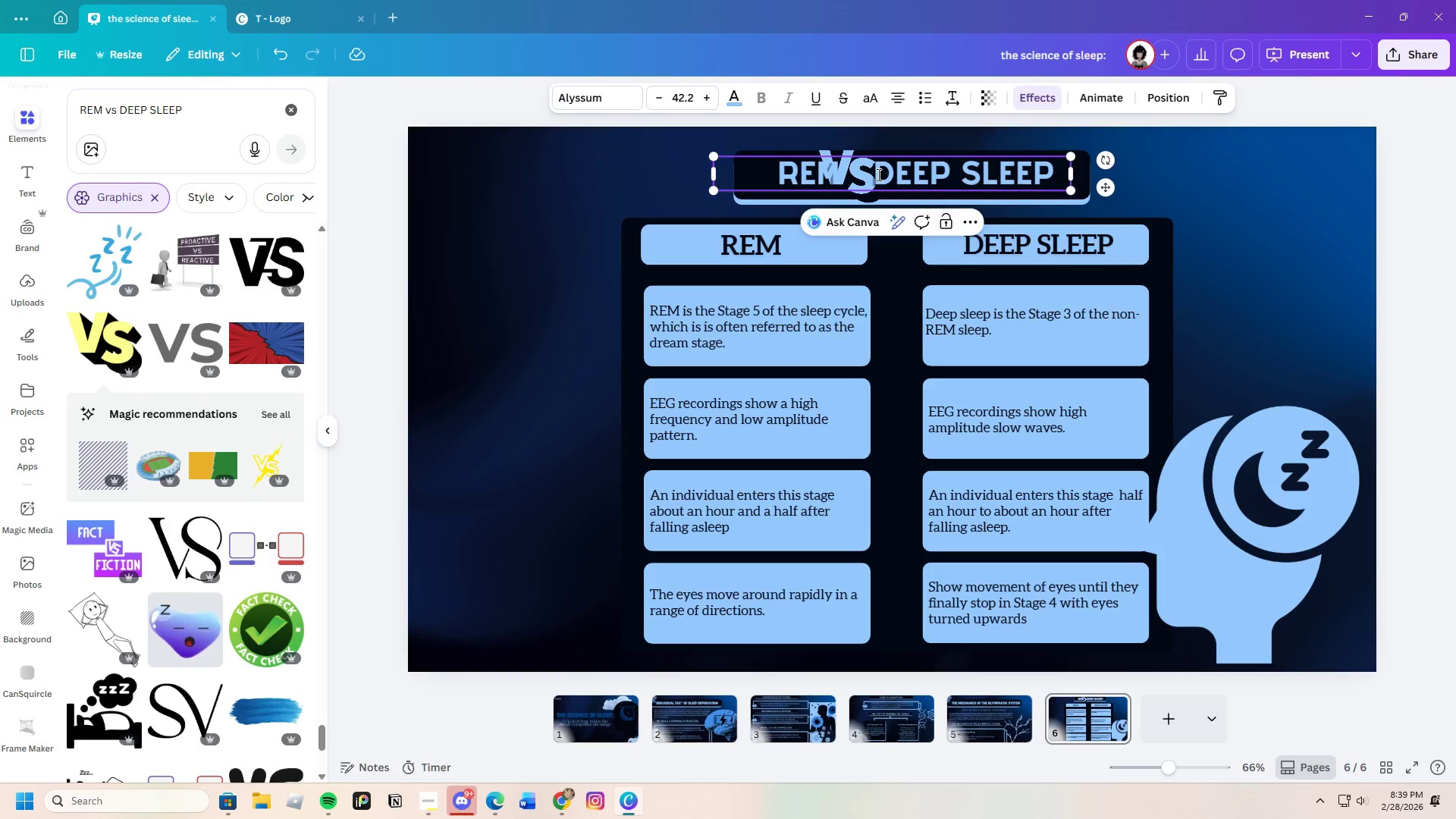 
key(Space)
 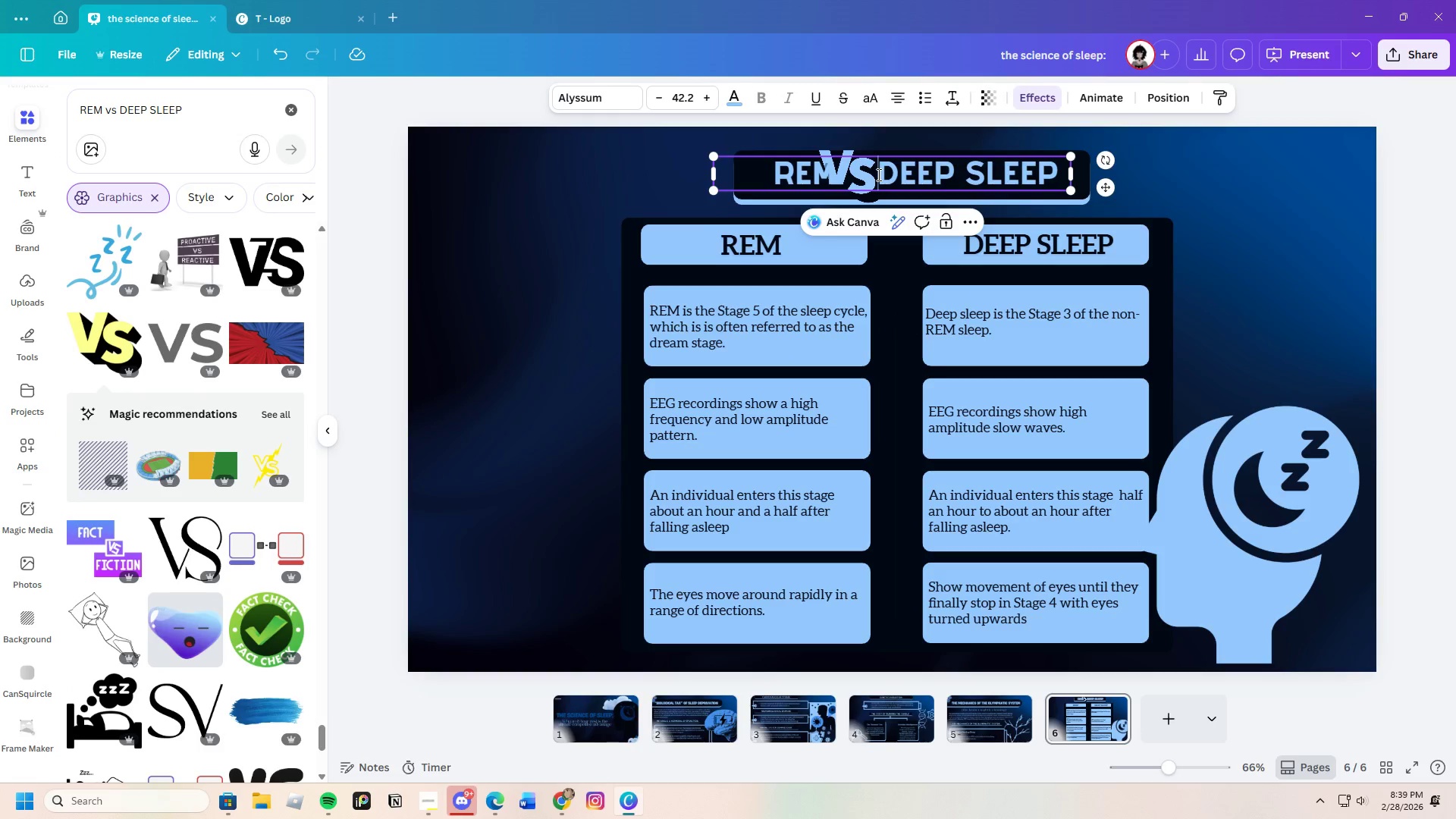 
key(Space)
 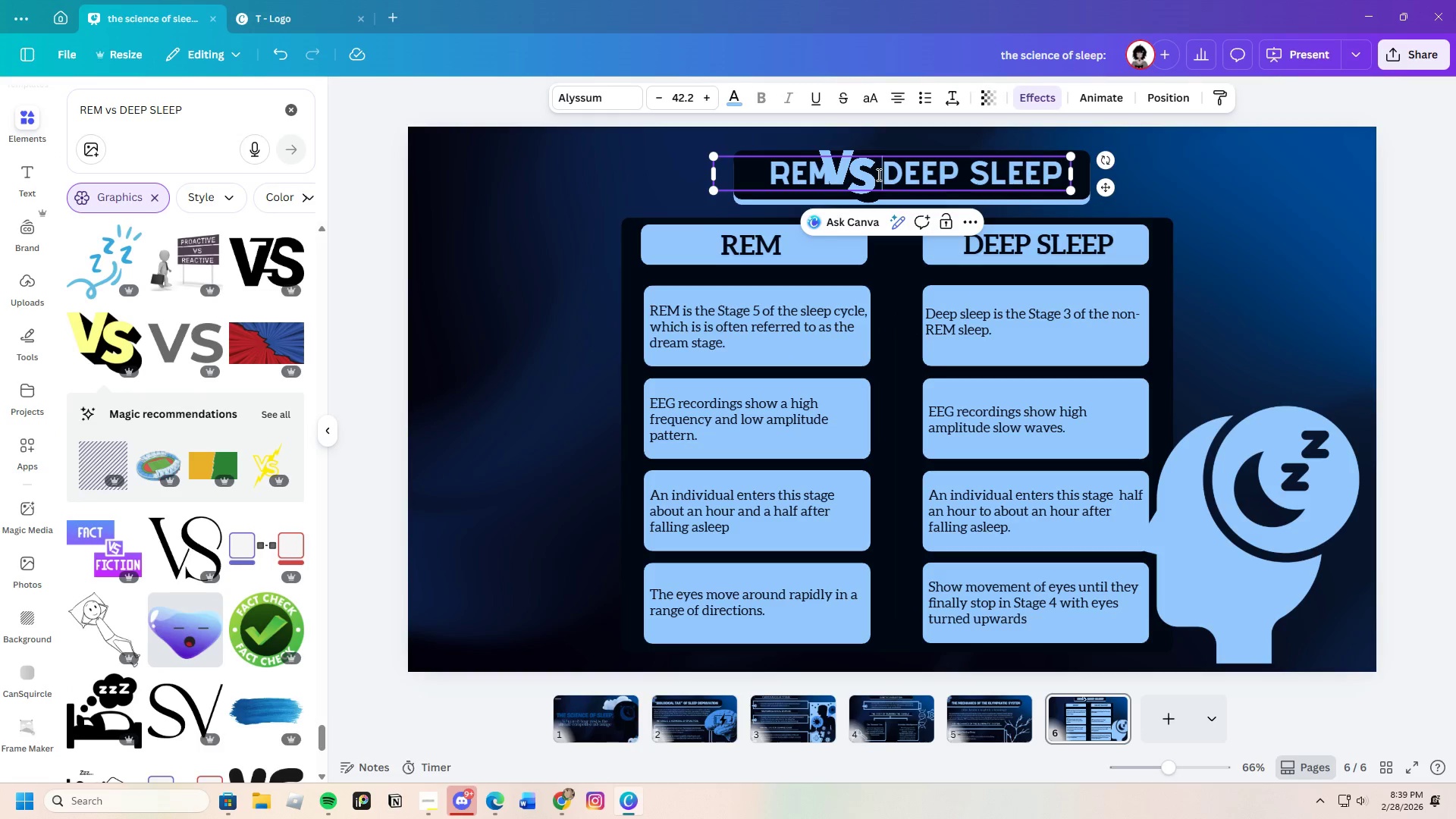 
key(Space)
 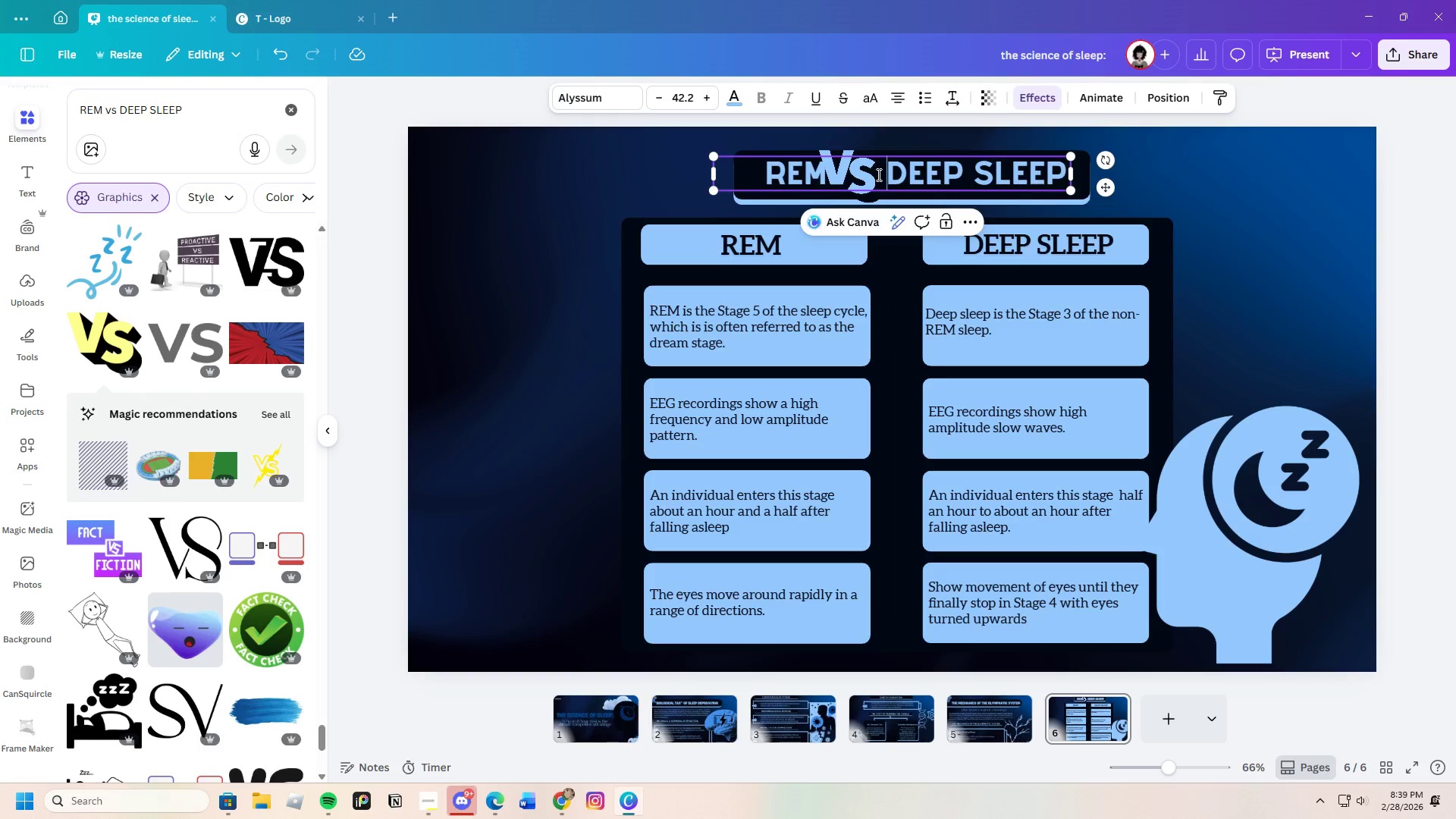 
key(Space)
 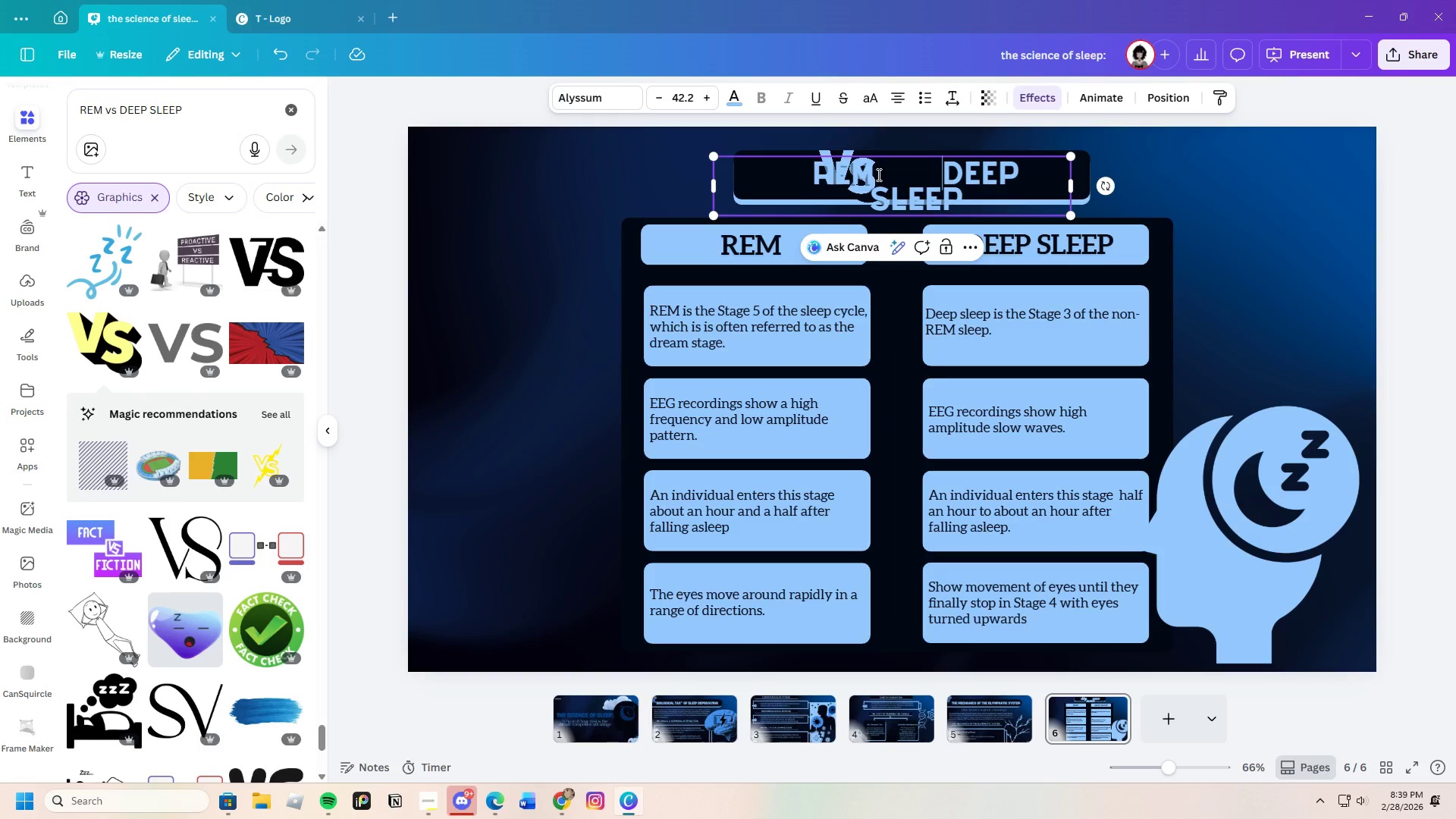 
key(Space)
 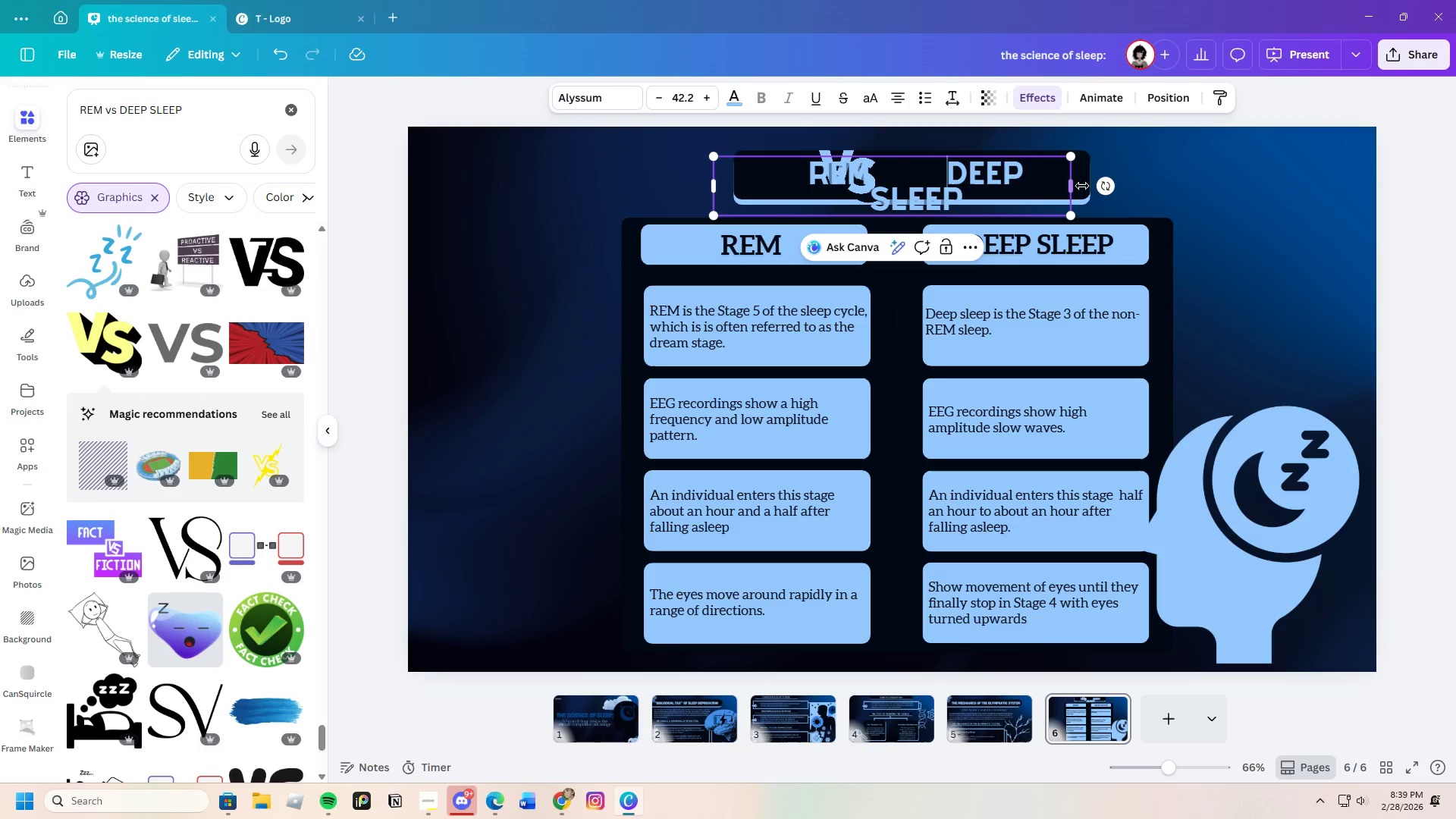 
left_click_drag(start_coordinate=[1078, 184], to_coordinate=[1097, 179])
 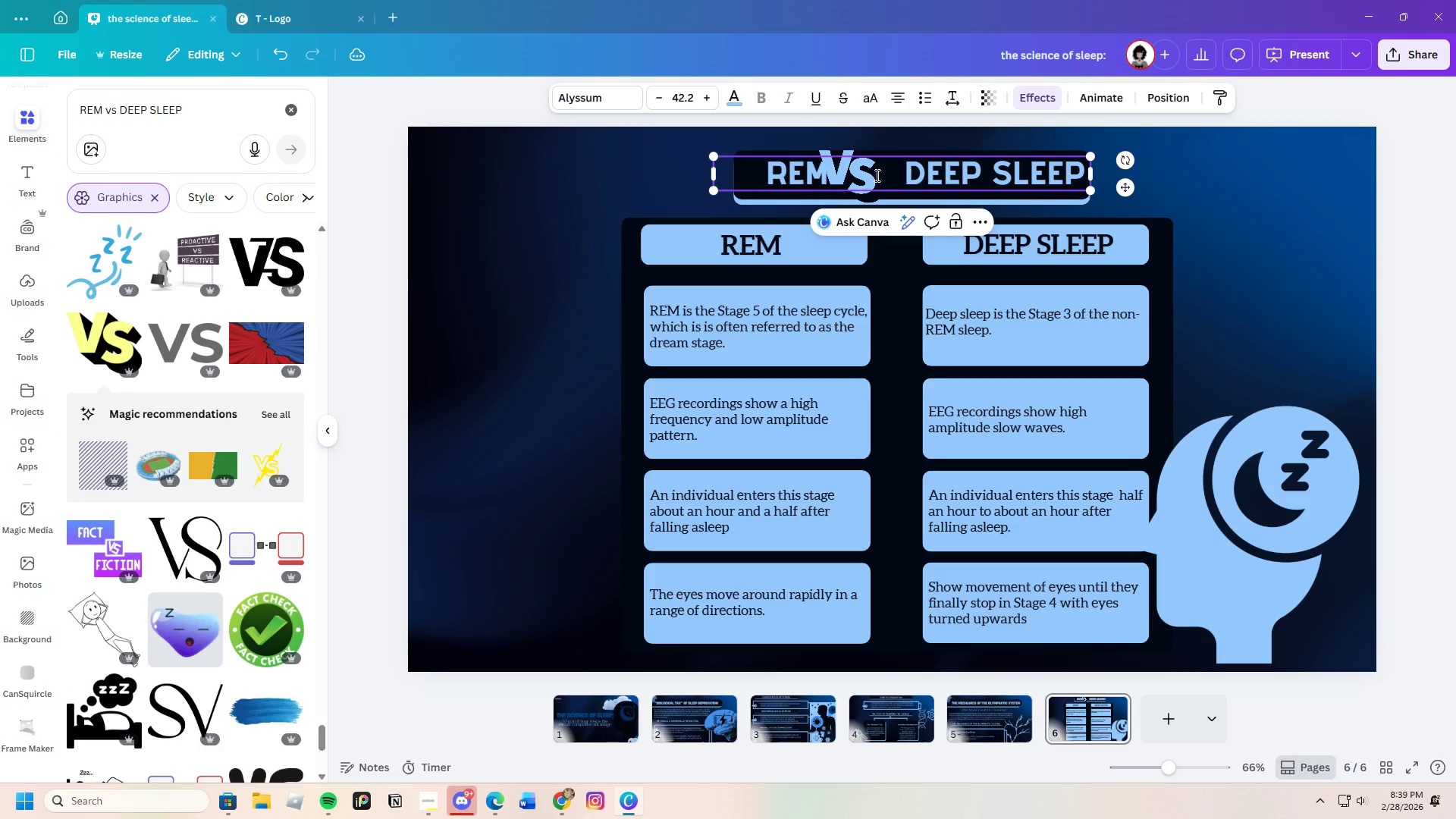 
left_click([865, 174])
 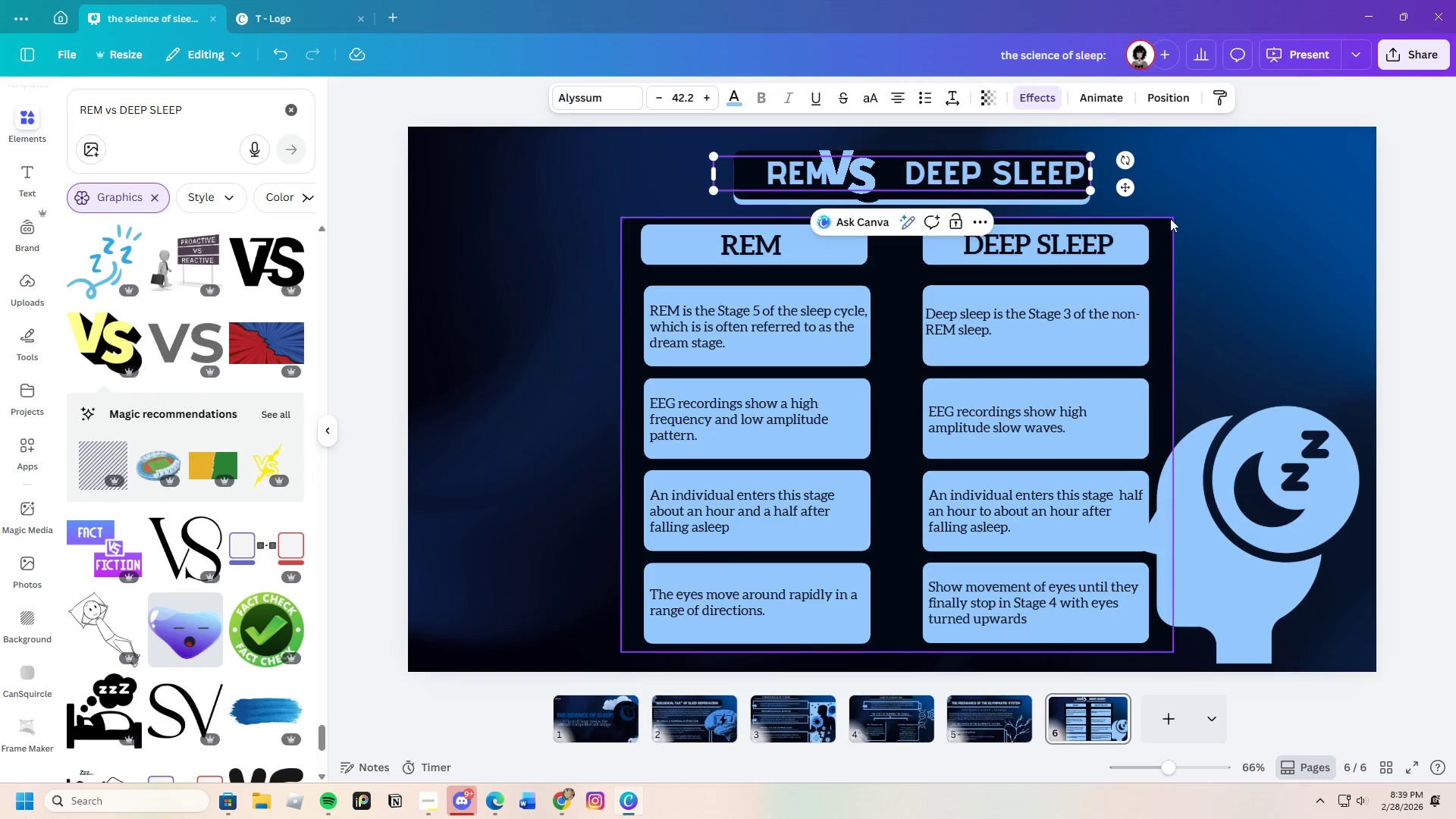 
left_click([1178, 214])
 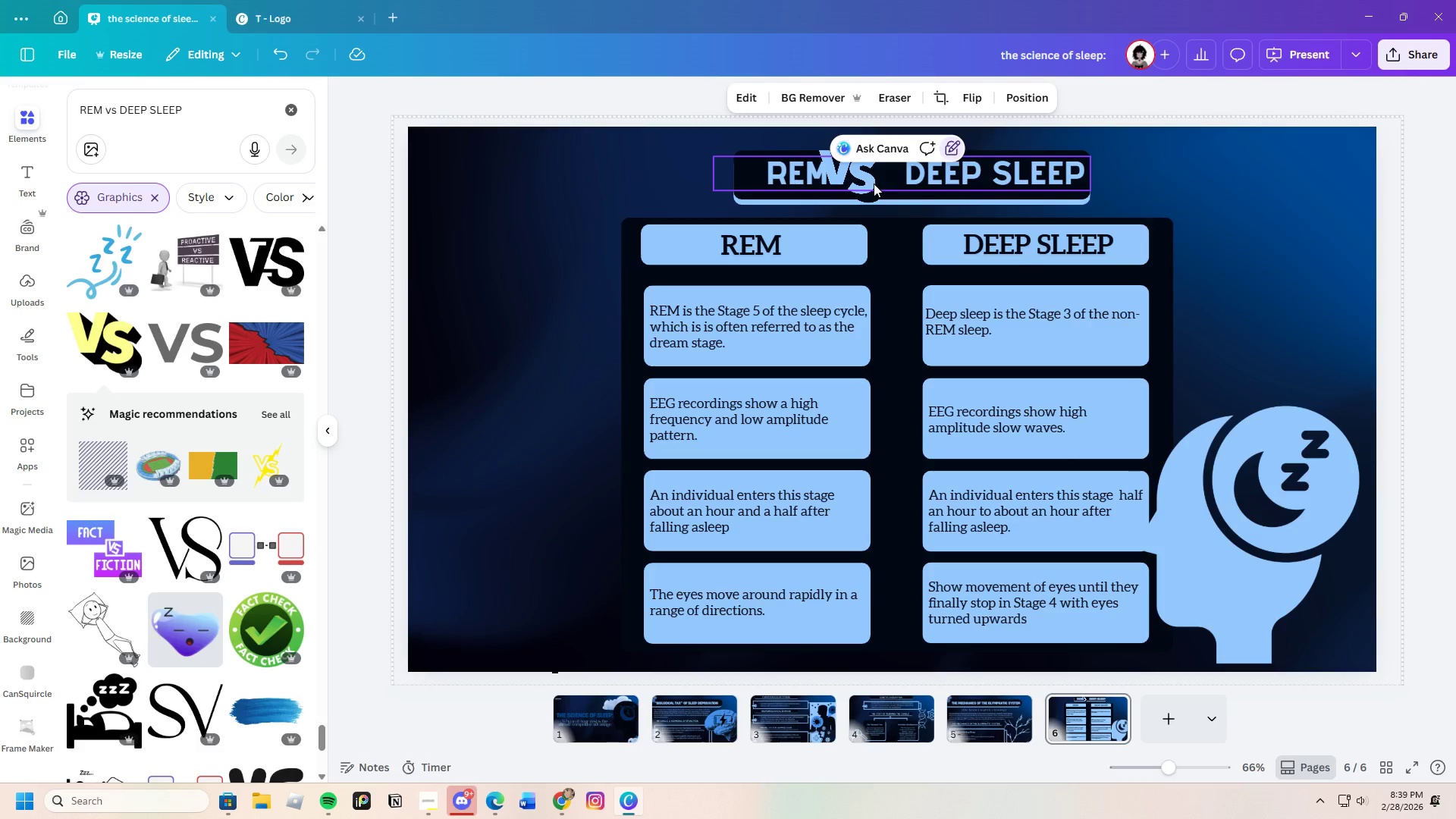 
left_click([862, 181])
 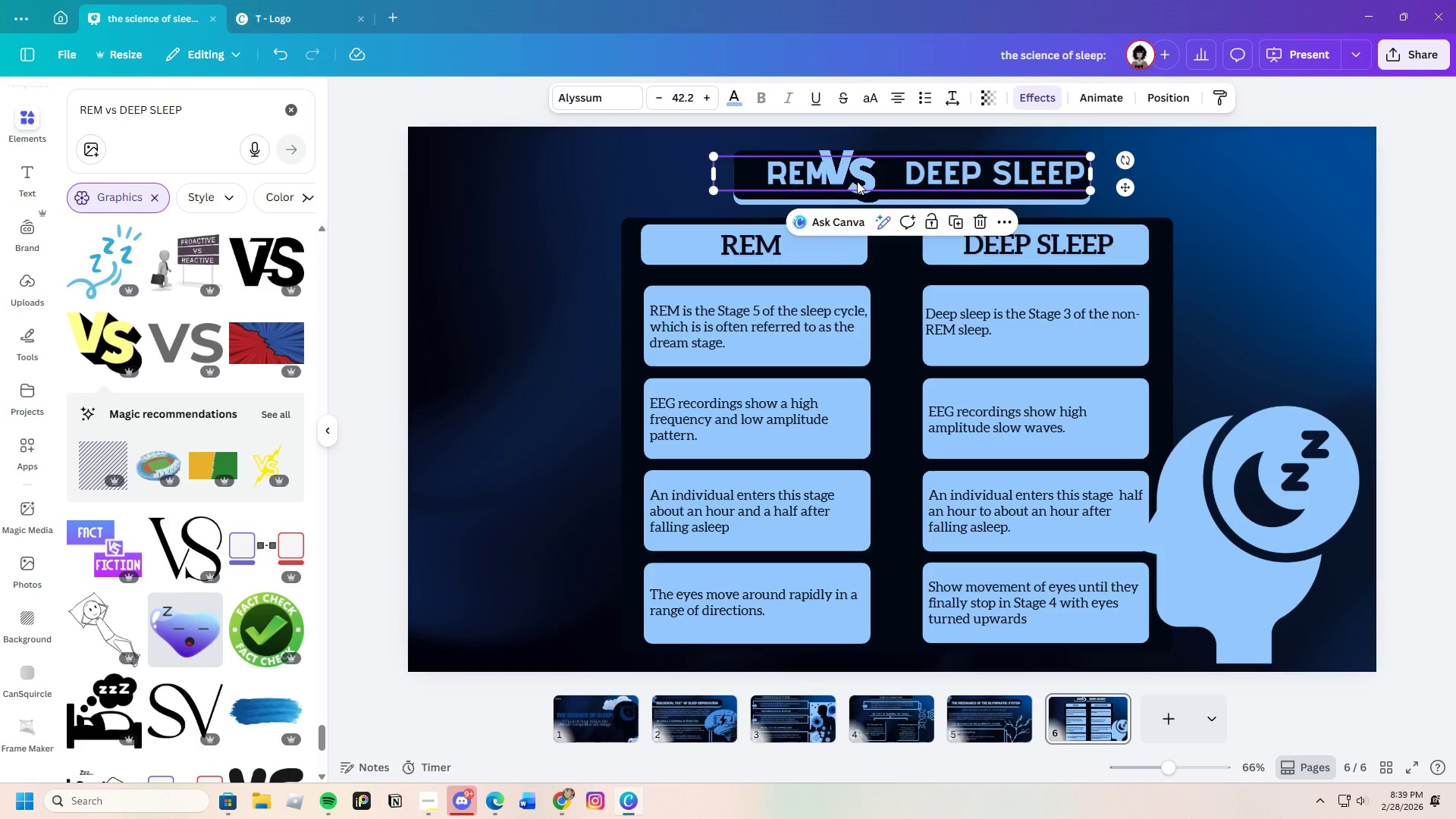 
left_click_drag(start_coordinate=[853, 180], to_coordinate=[870, 174])
 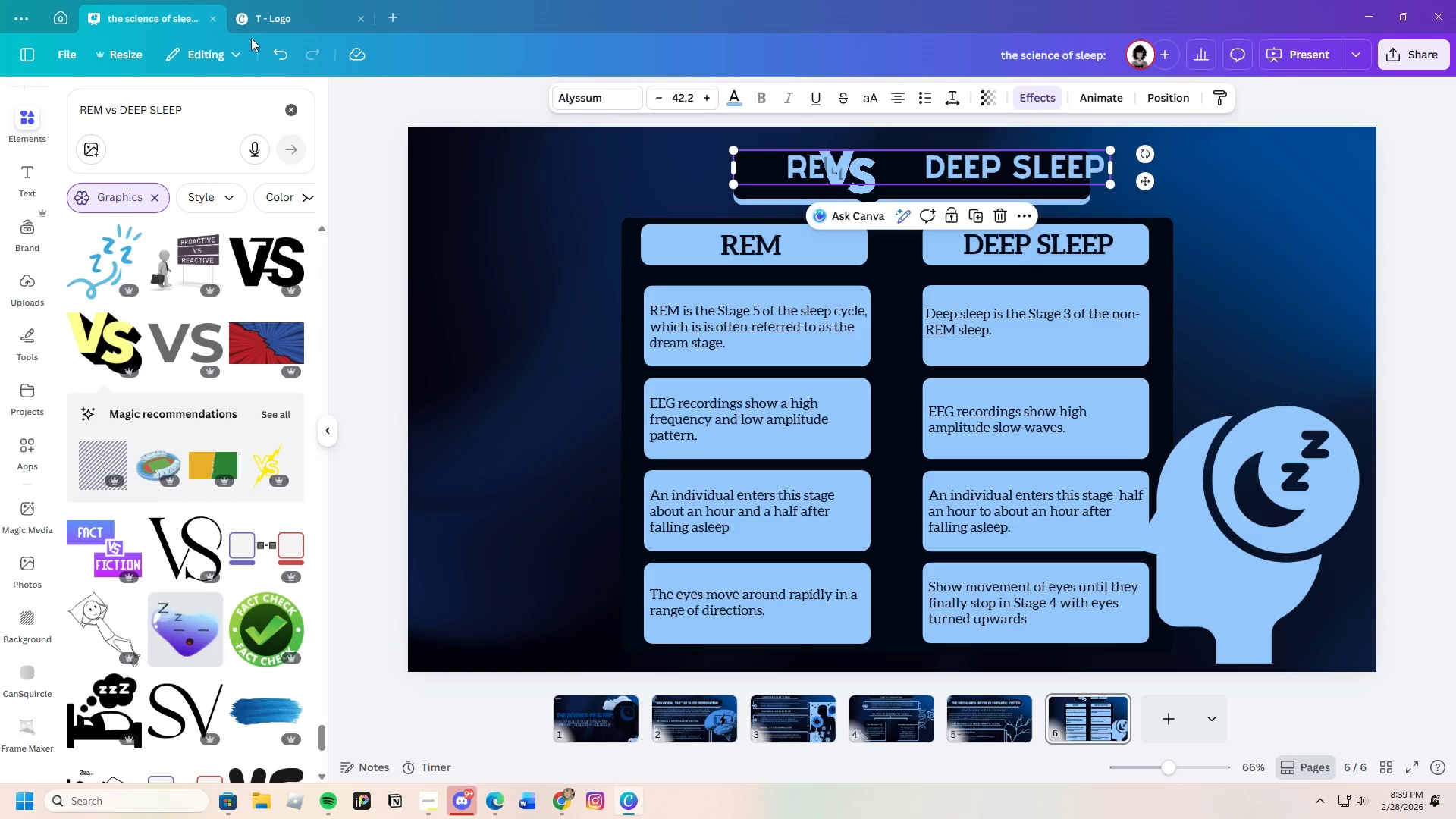 
left_click([275, 48])
 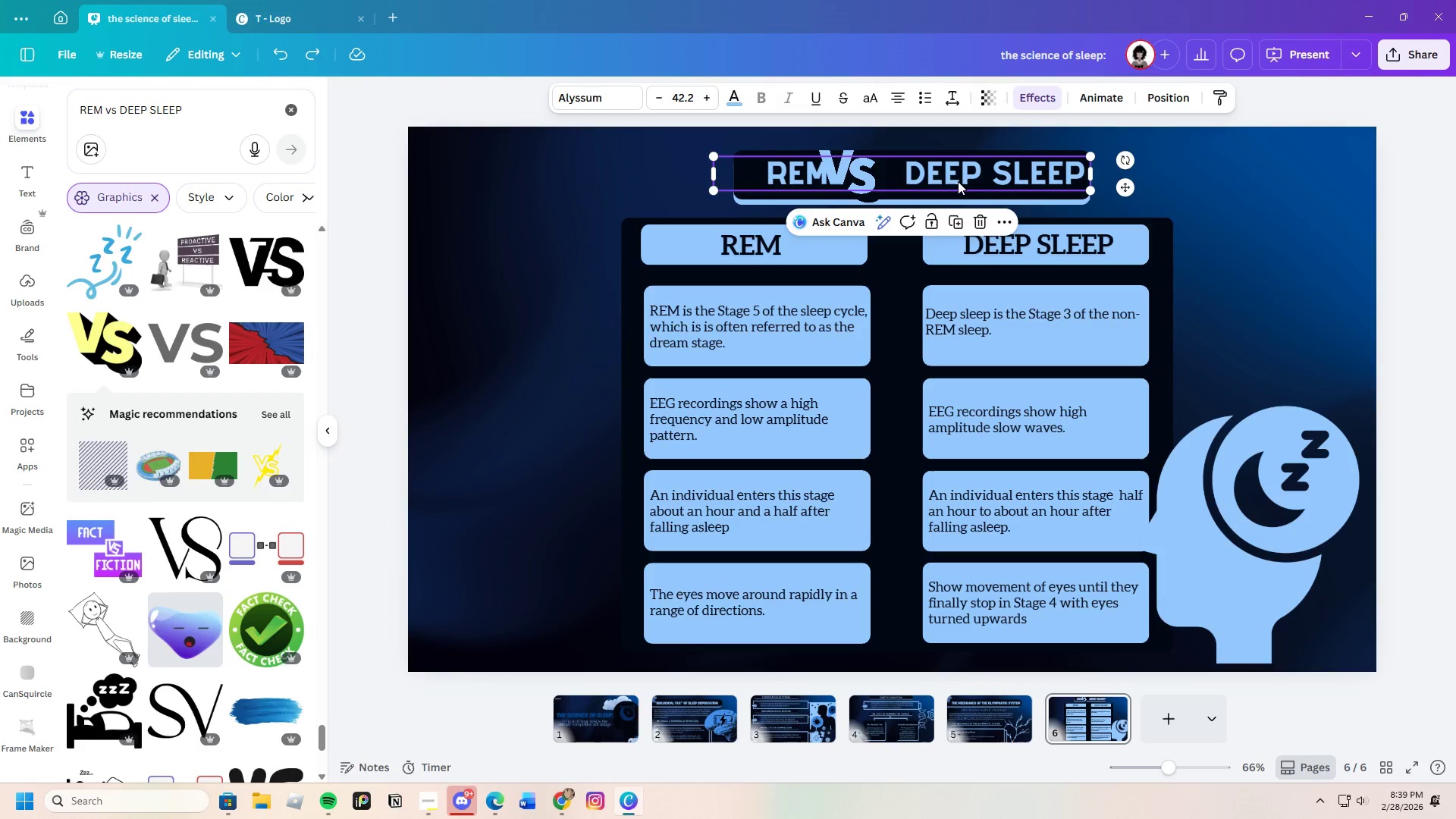 
right_click([957, 181])
 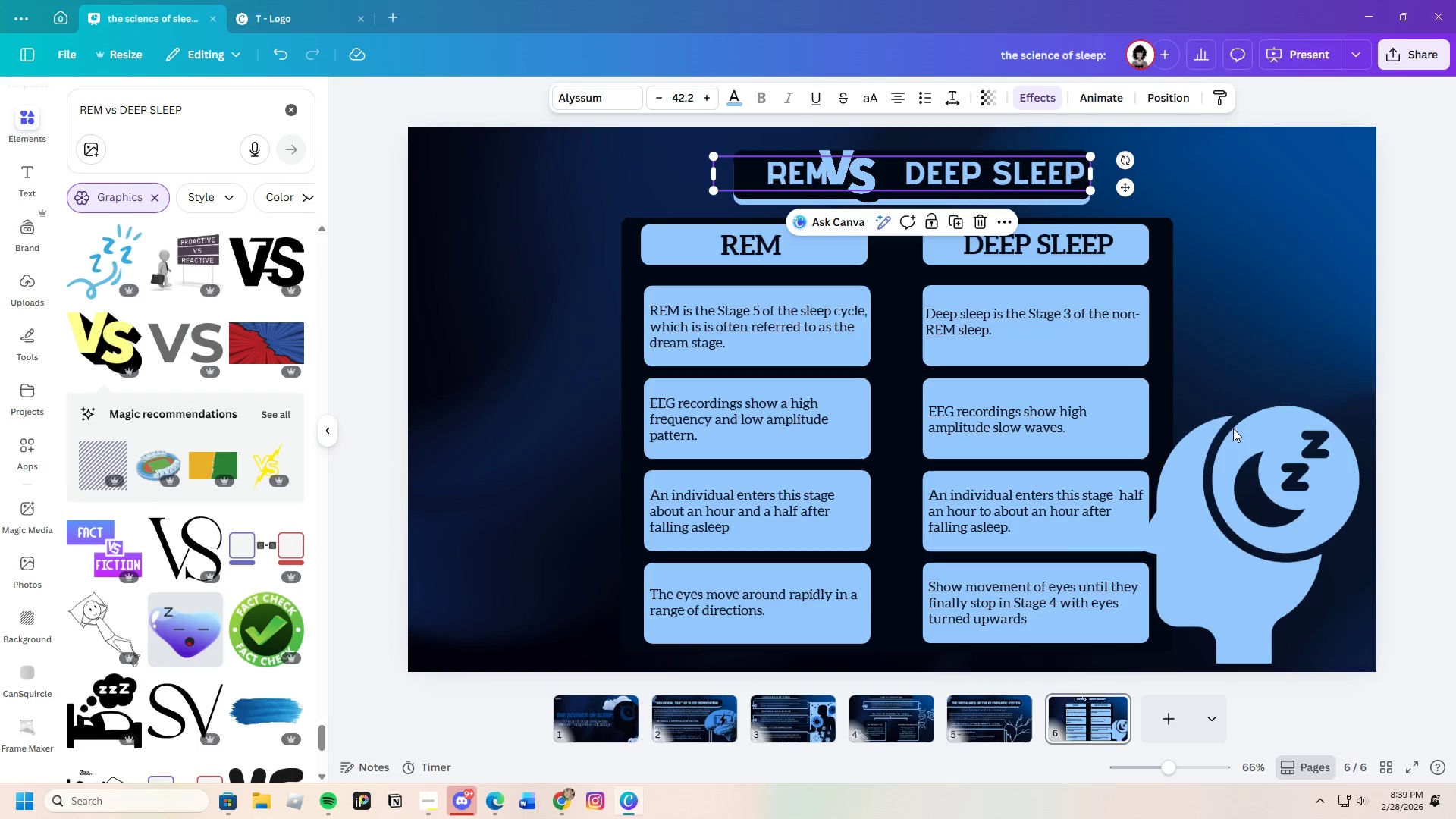 
left_click([849, 170])
 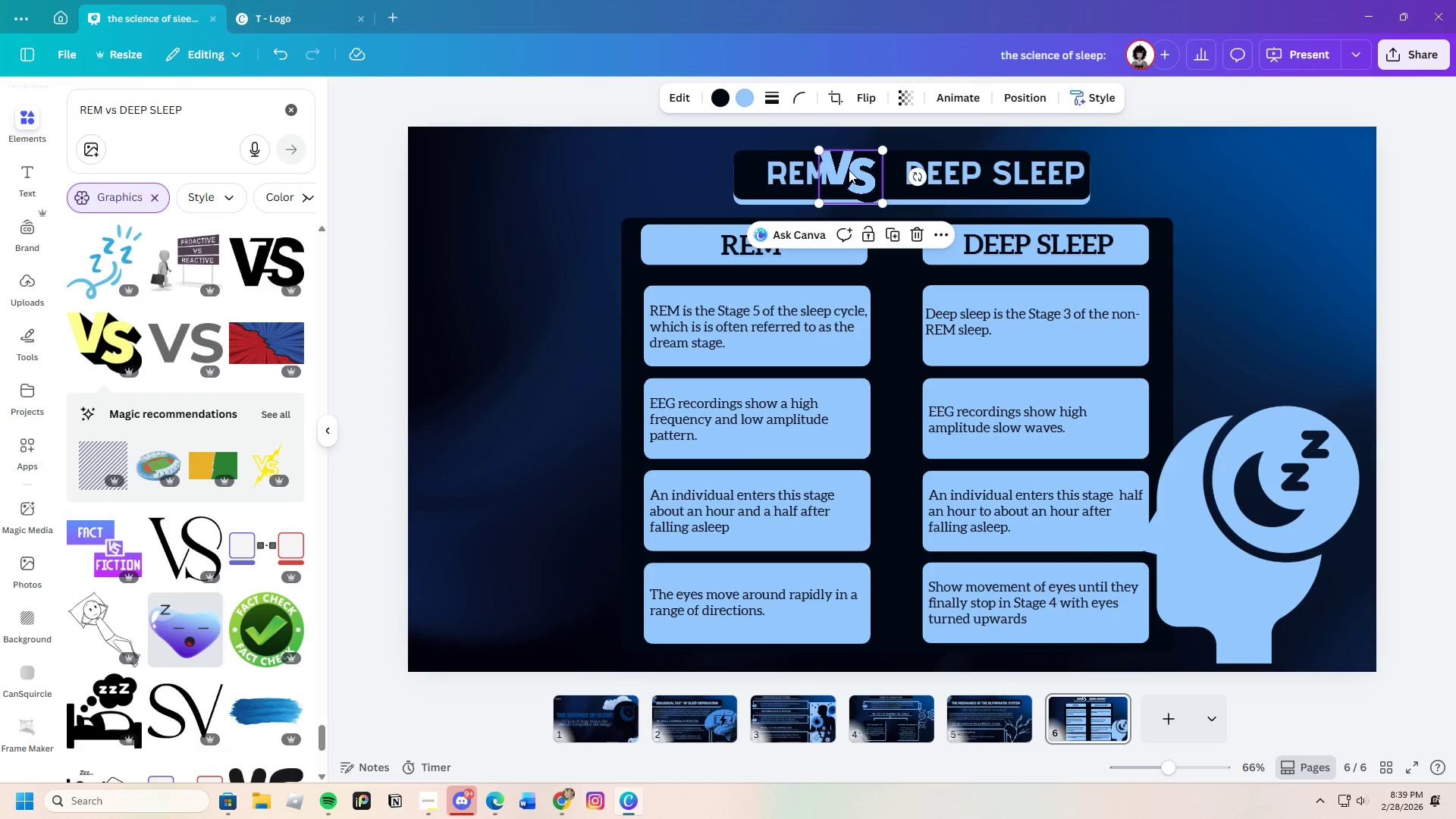 
left_click_drag(start_coordinate=[849, 170], to_coordinate=[866, 162])
 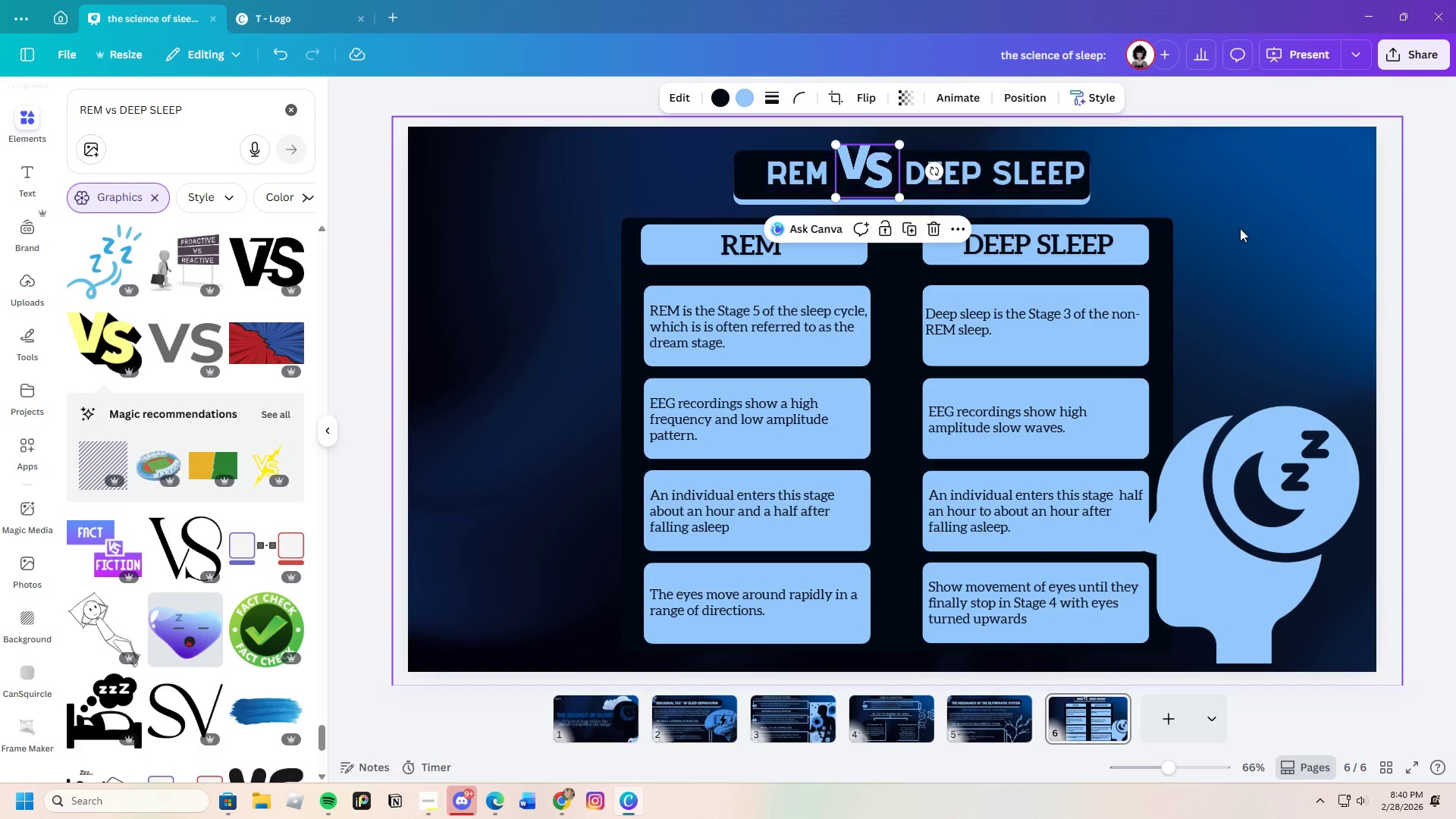 
left_click([1240, 228])
 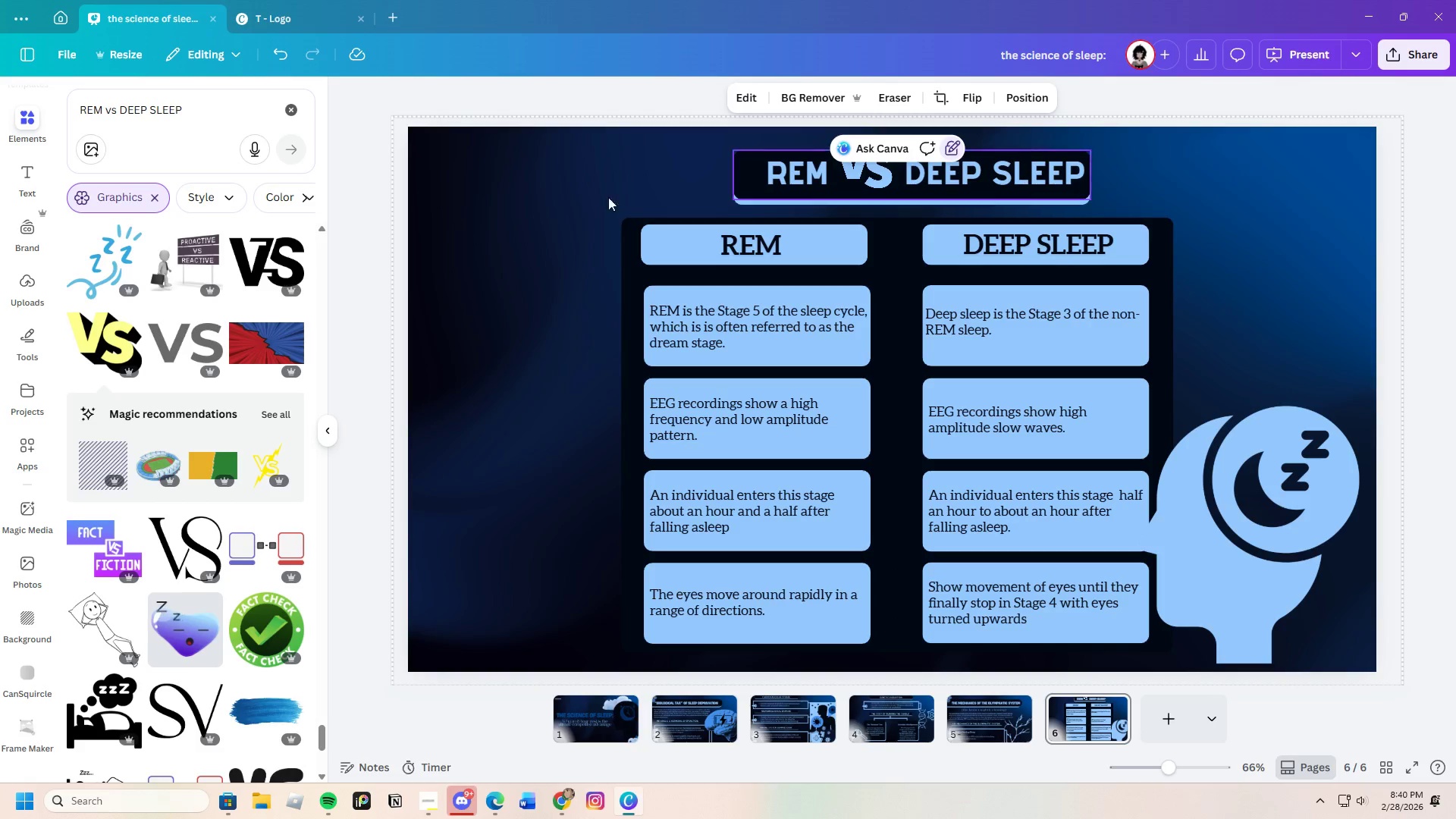 
left_click([509, 188])
 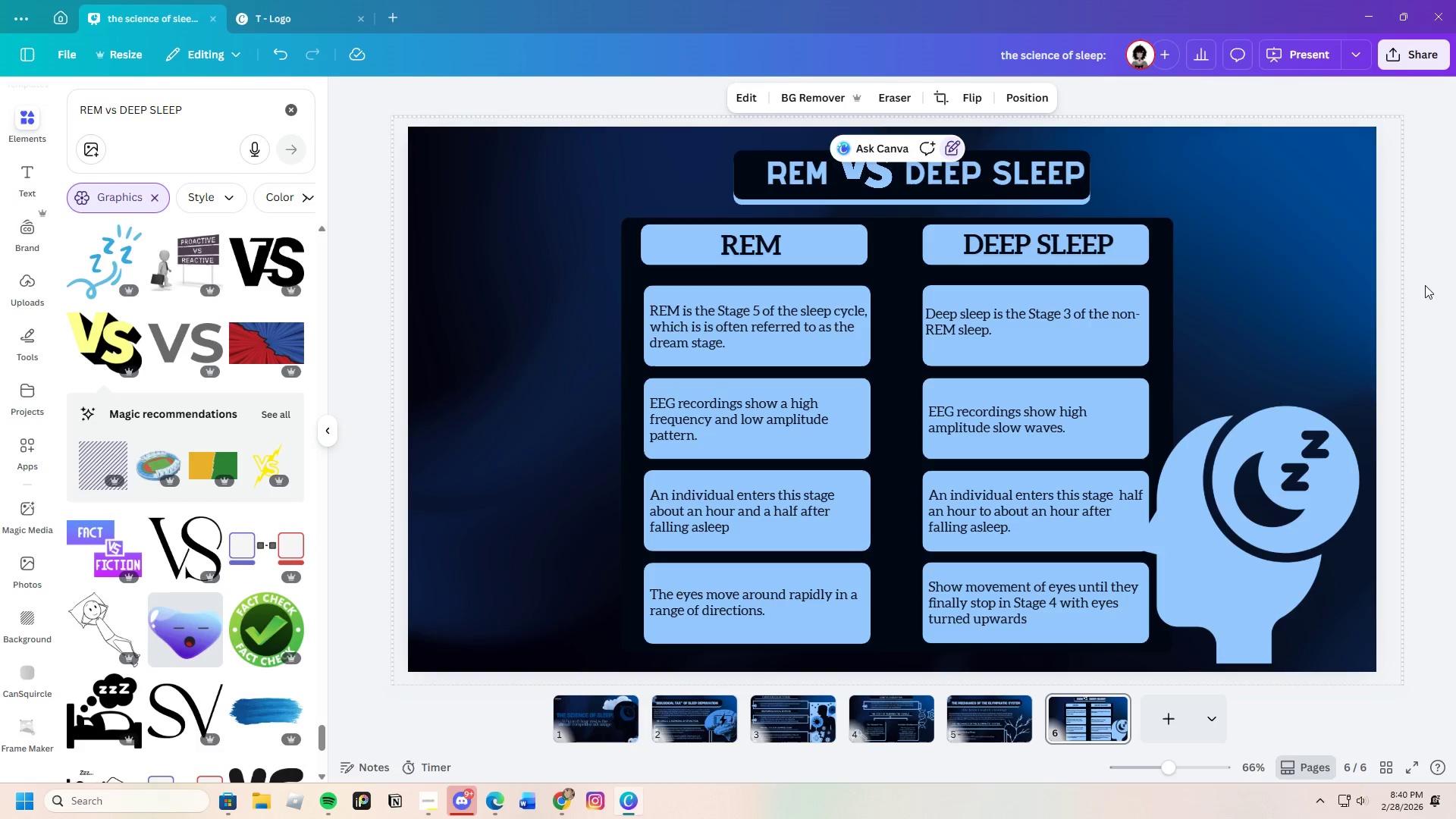 
left_click([1451, 267])
 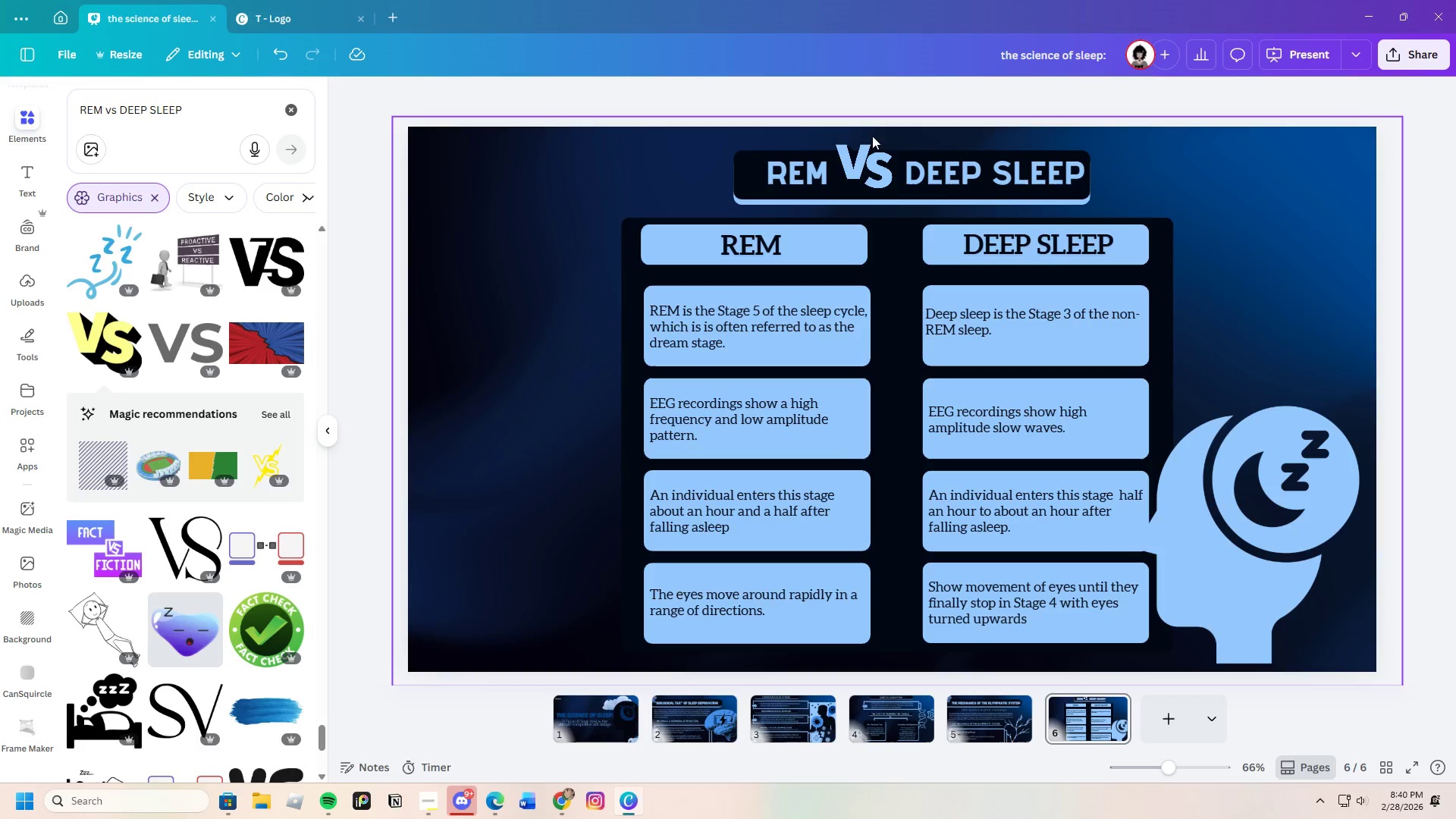 
left_click_drag(start_coordinate=[792, 168], to_coordinate=[783, 168])
 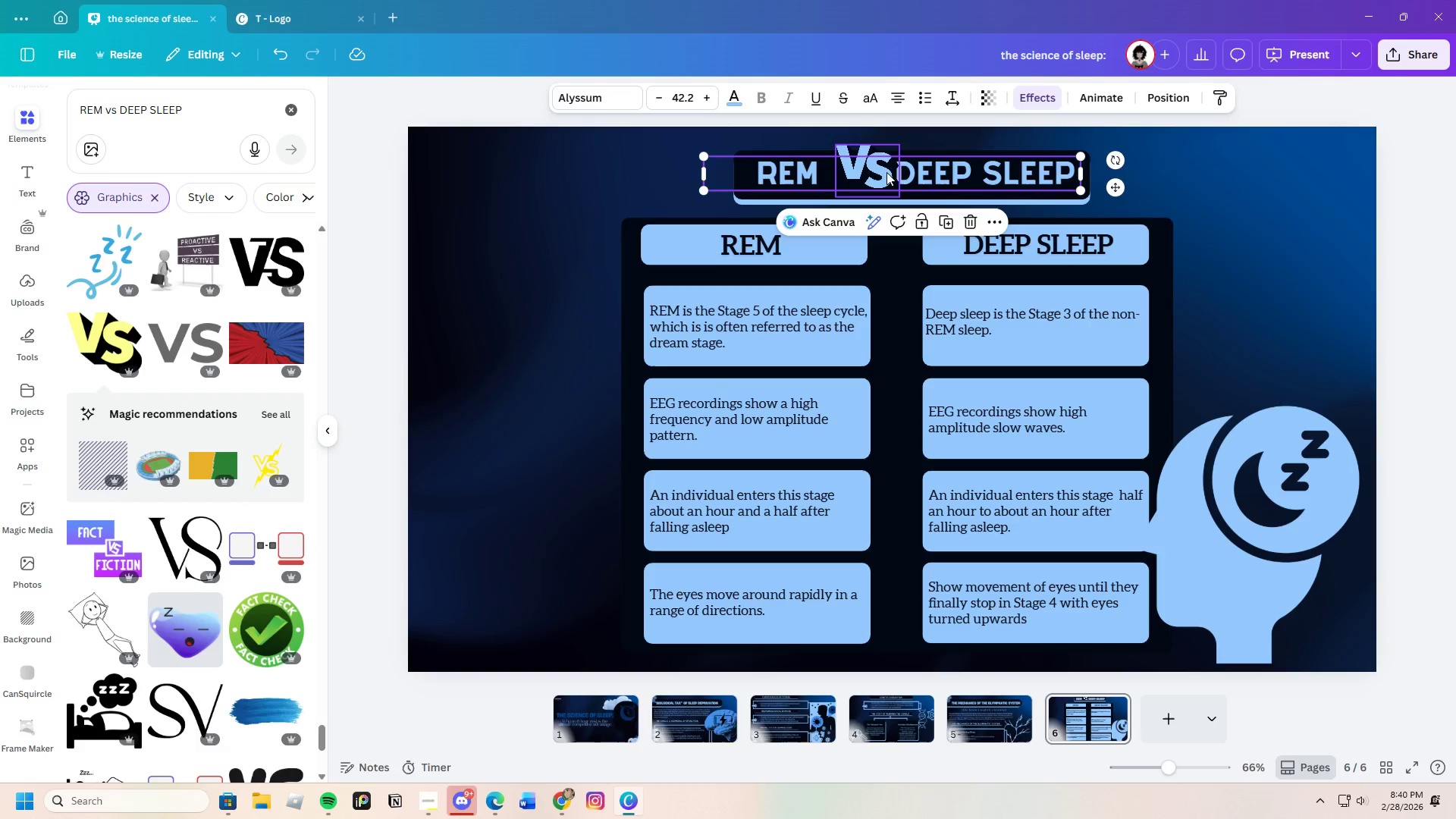 
left_click([878, 170])
 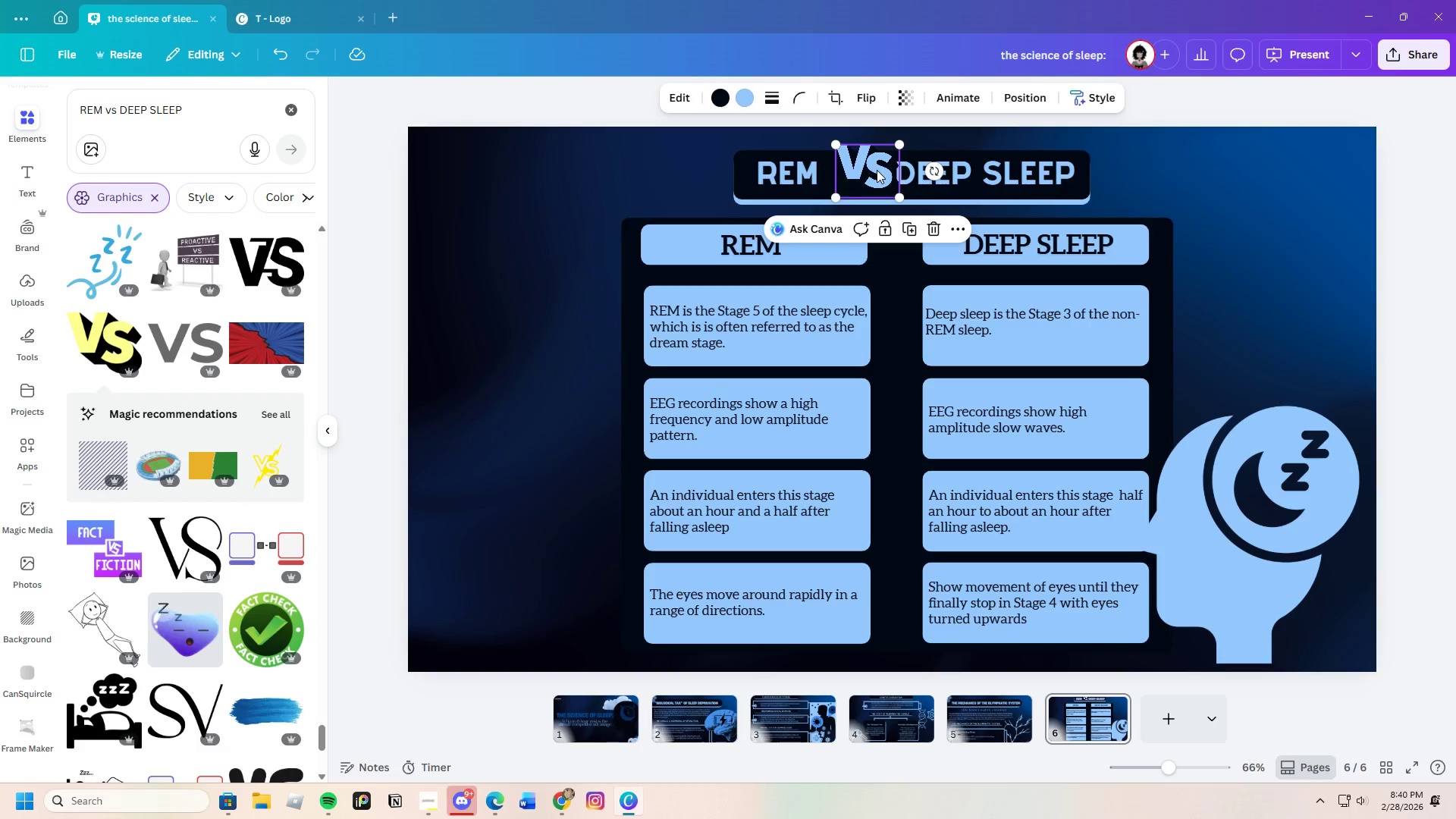 
left_click_drag(start_coordinate=[877, 170], to_coordinate=[864, 170])
 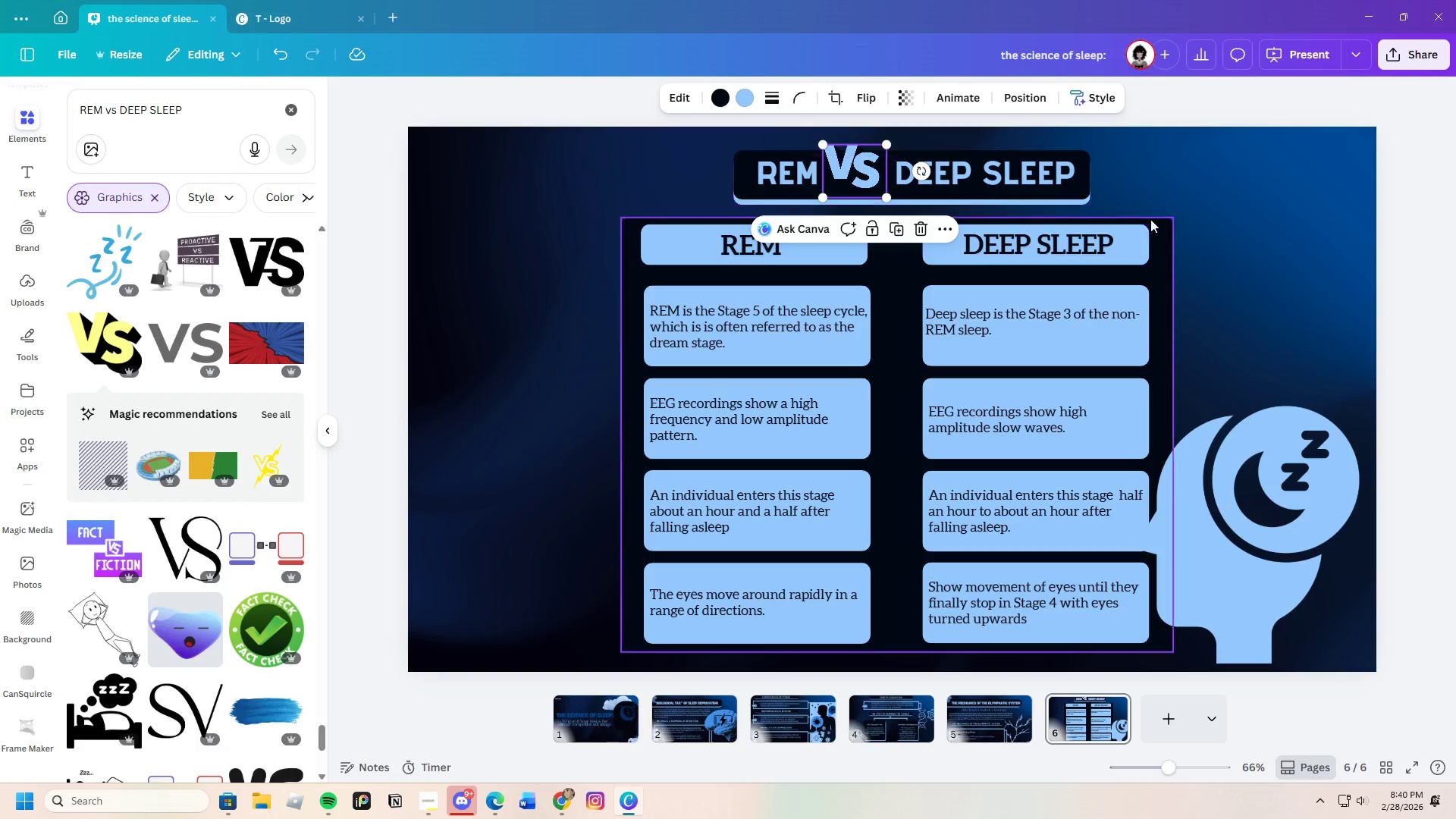 
left_click([1153, 219])
 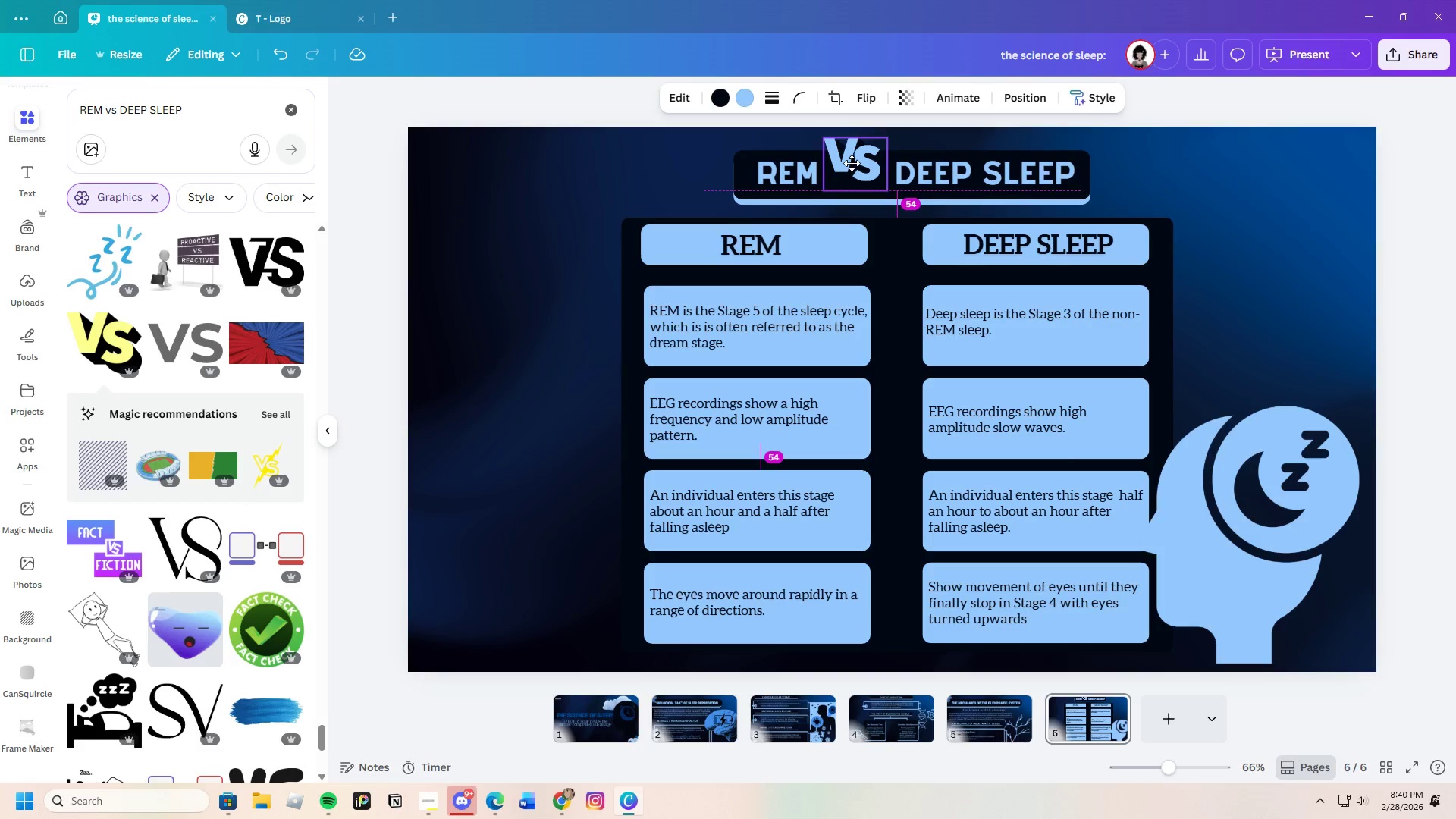 
wait(8.0)
 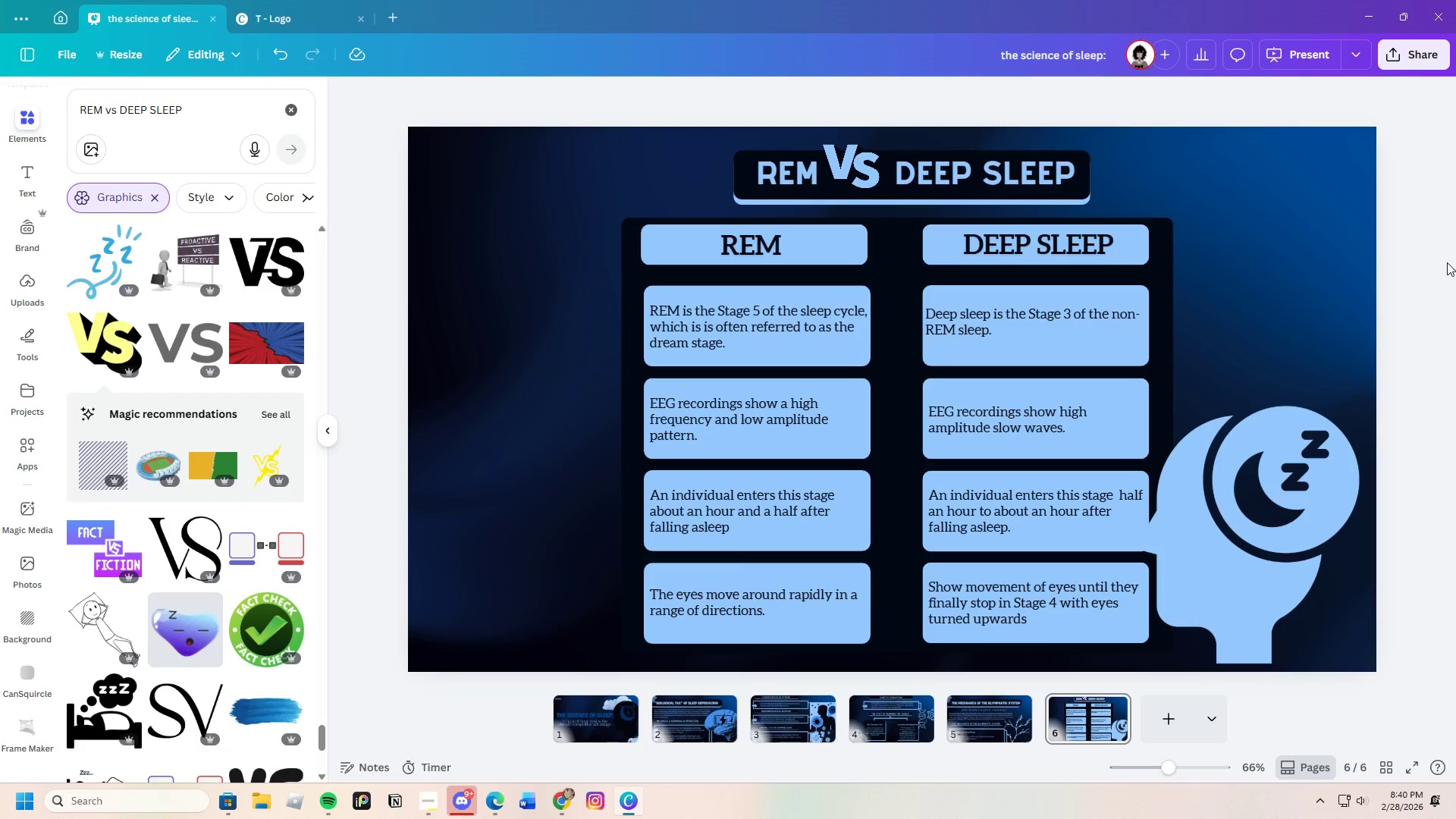 
left_click([632, 181])
 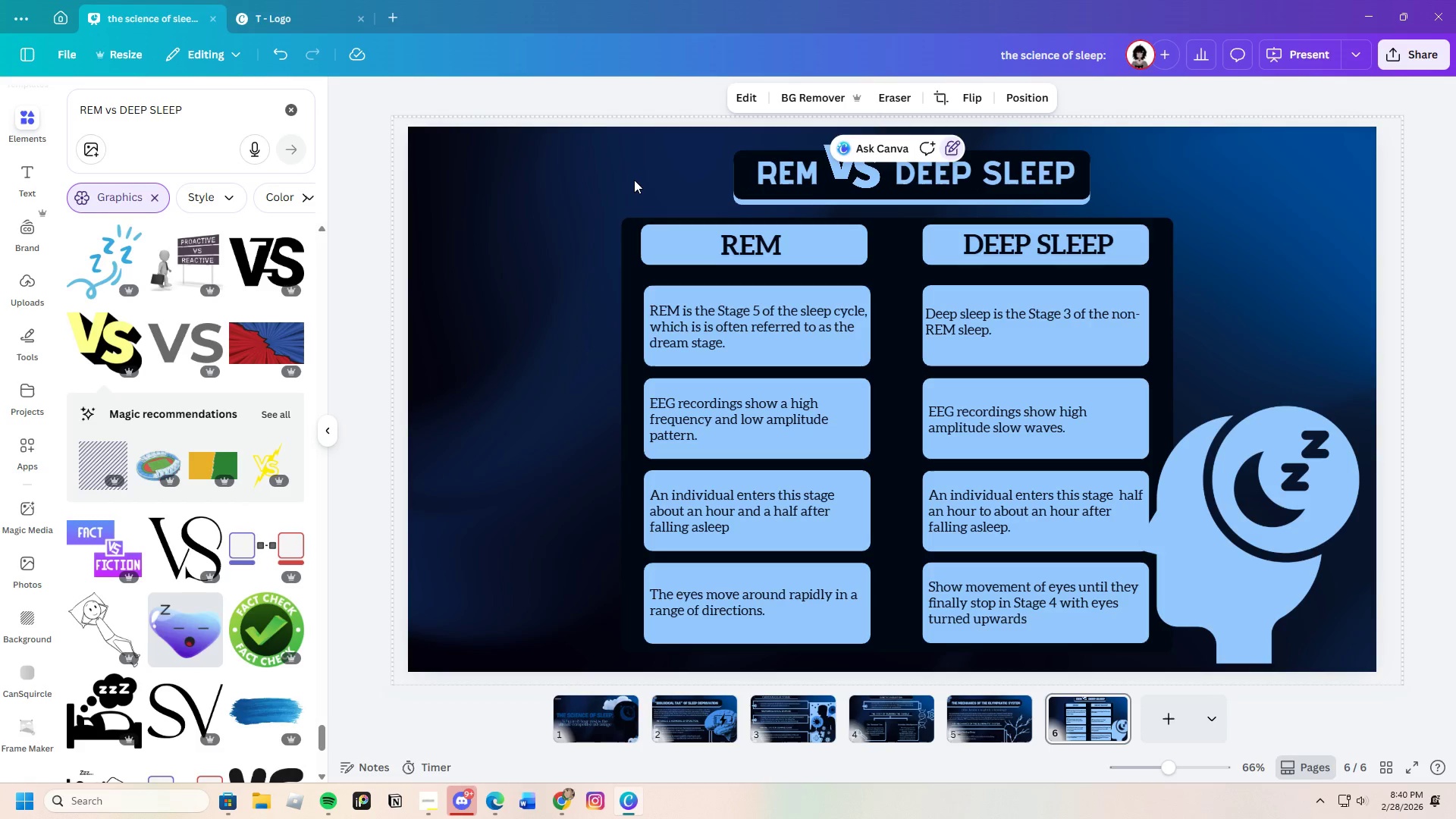 
left_click_drag(start_coordinate=[804, 170], to_coordinate=[799, 170])
 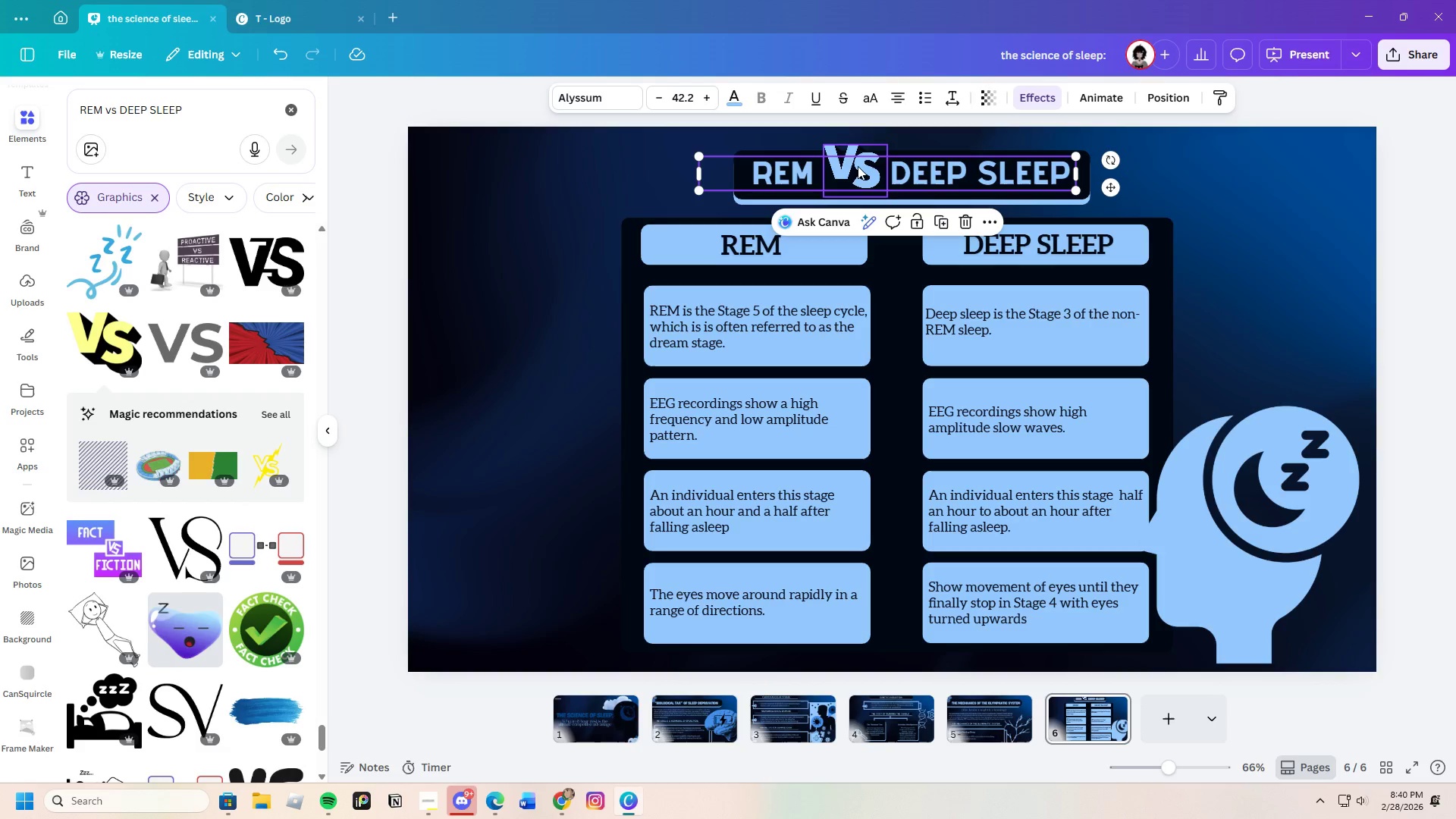 
left_click([858, 166])
 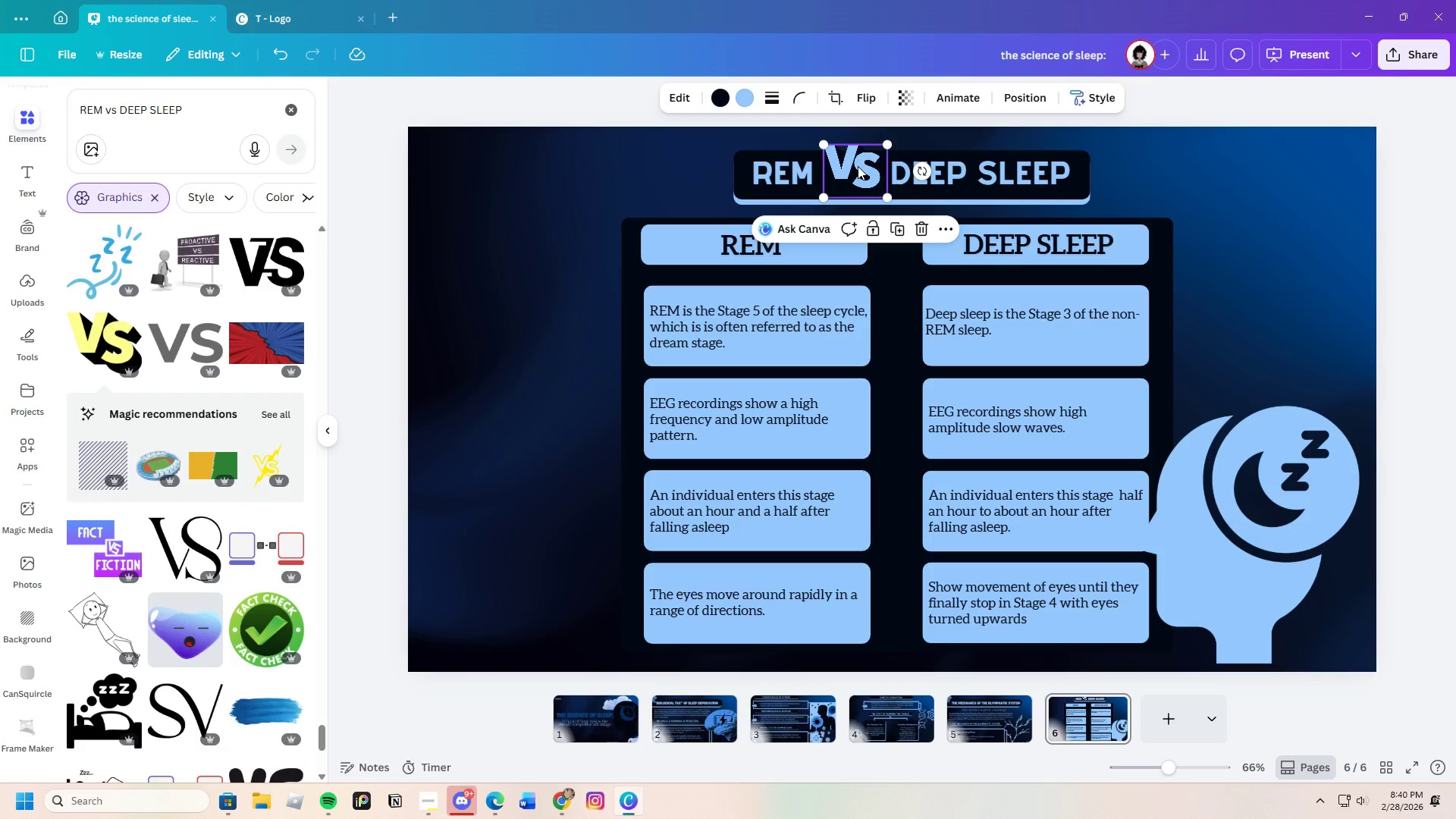 
left_click_drag(start_coordinate=[858, 166], to_coordinate=[853, 166])
 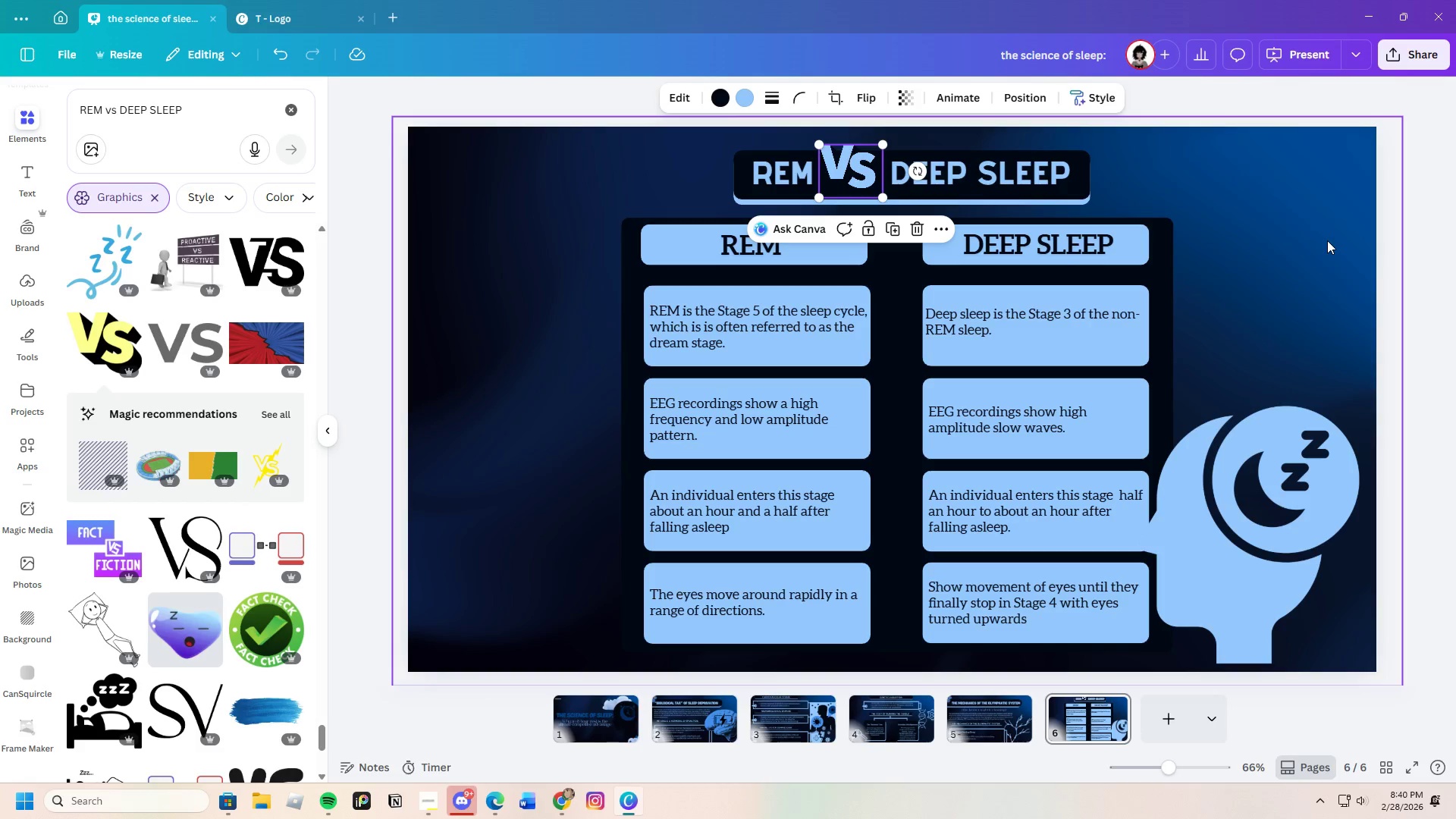 
left_click([1327, 240])
 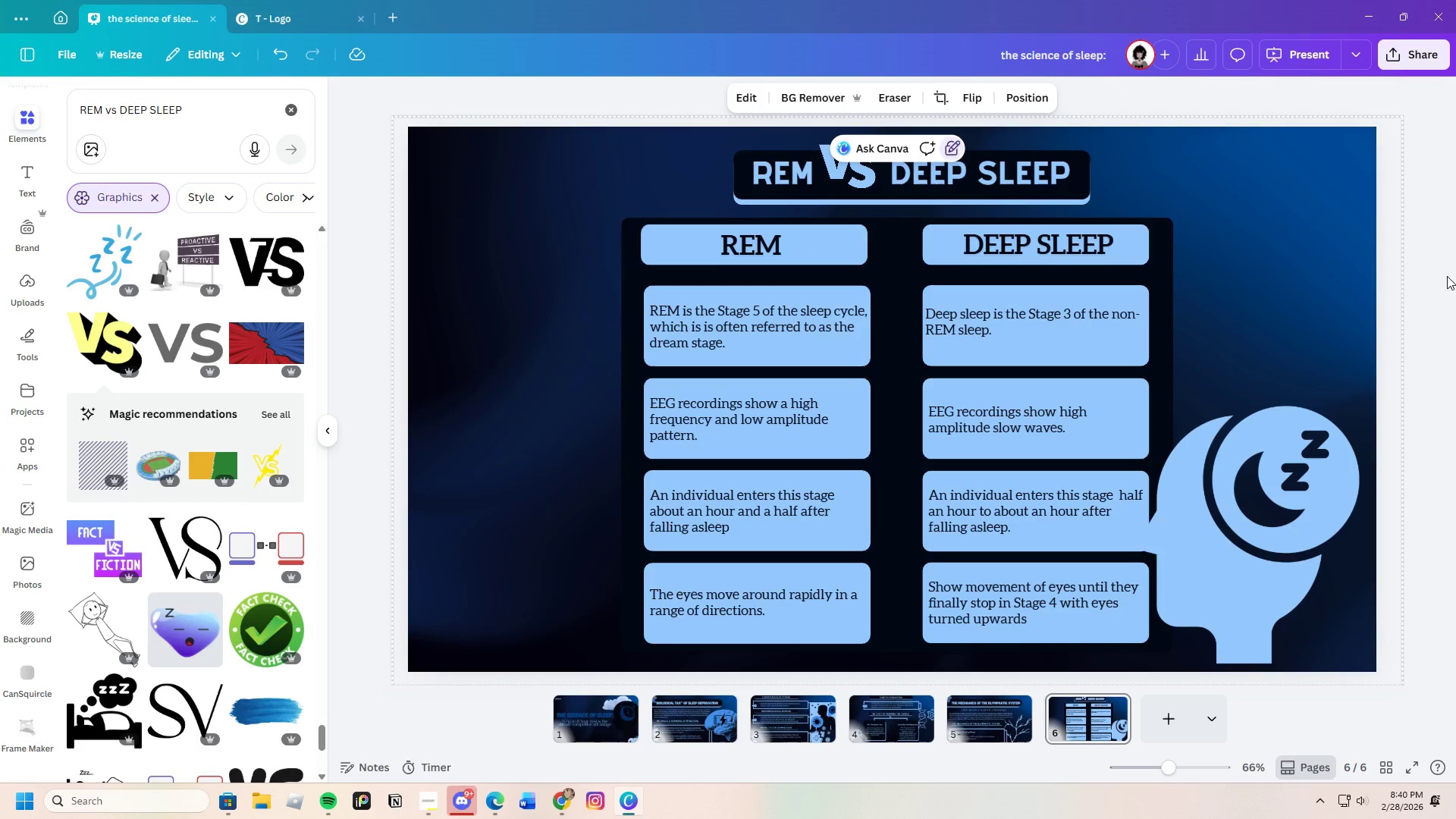 
left_click([1429, 278])
 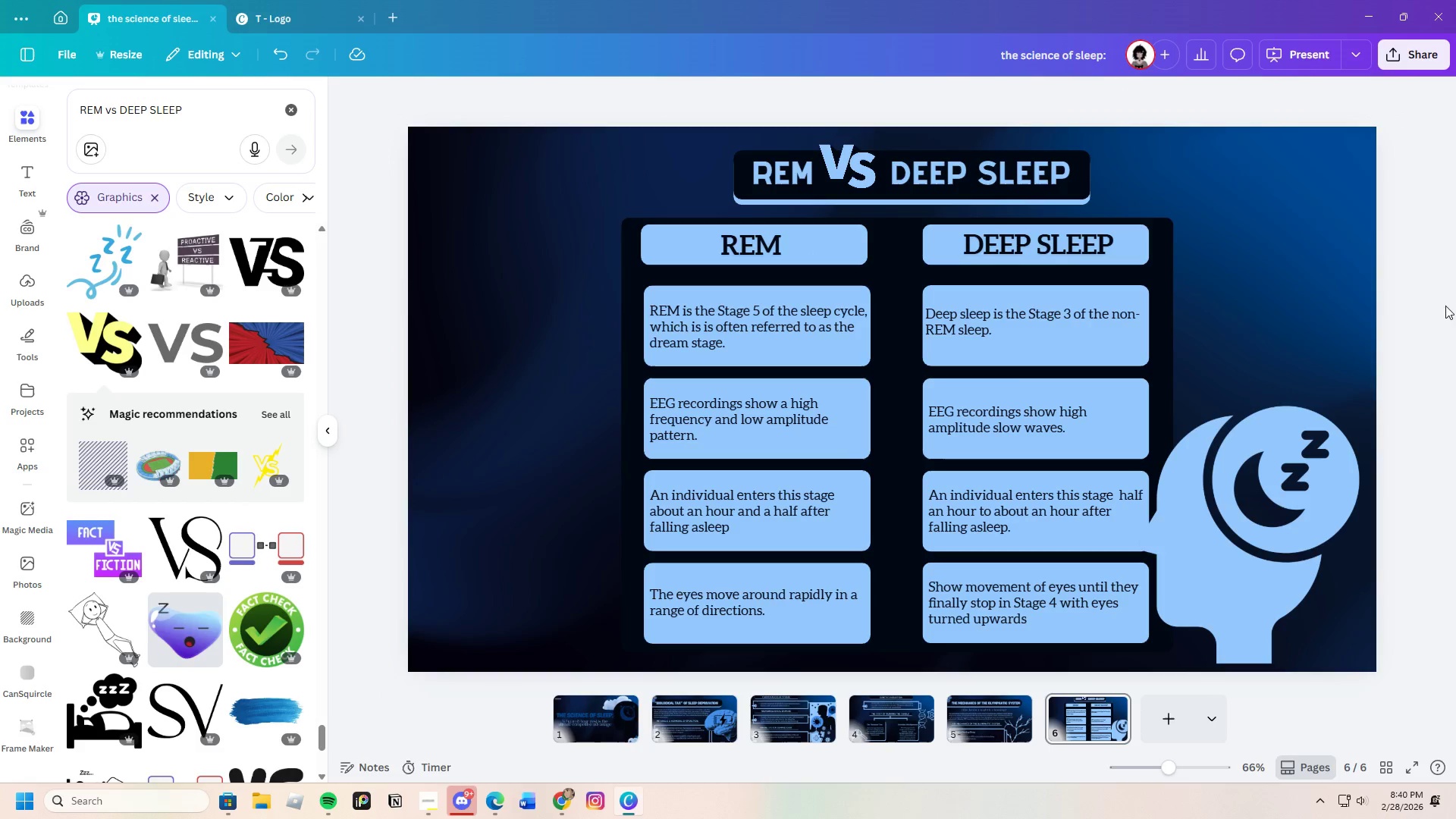 
scroll: coordinate [173, 592], scroll_direction: down, amount: 20.0
 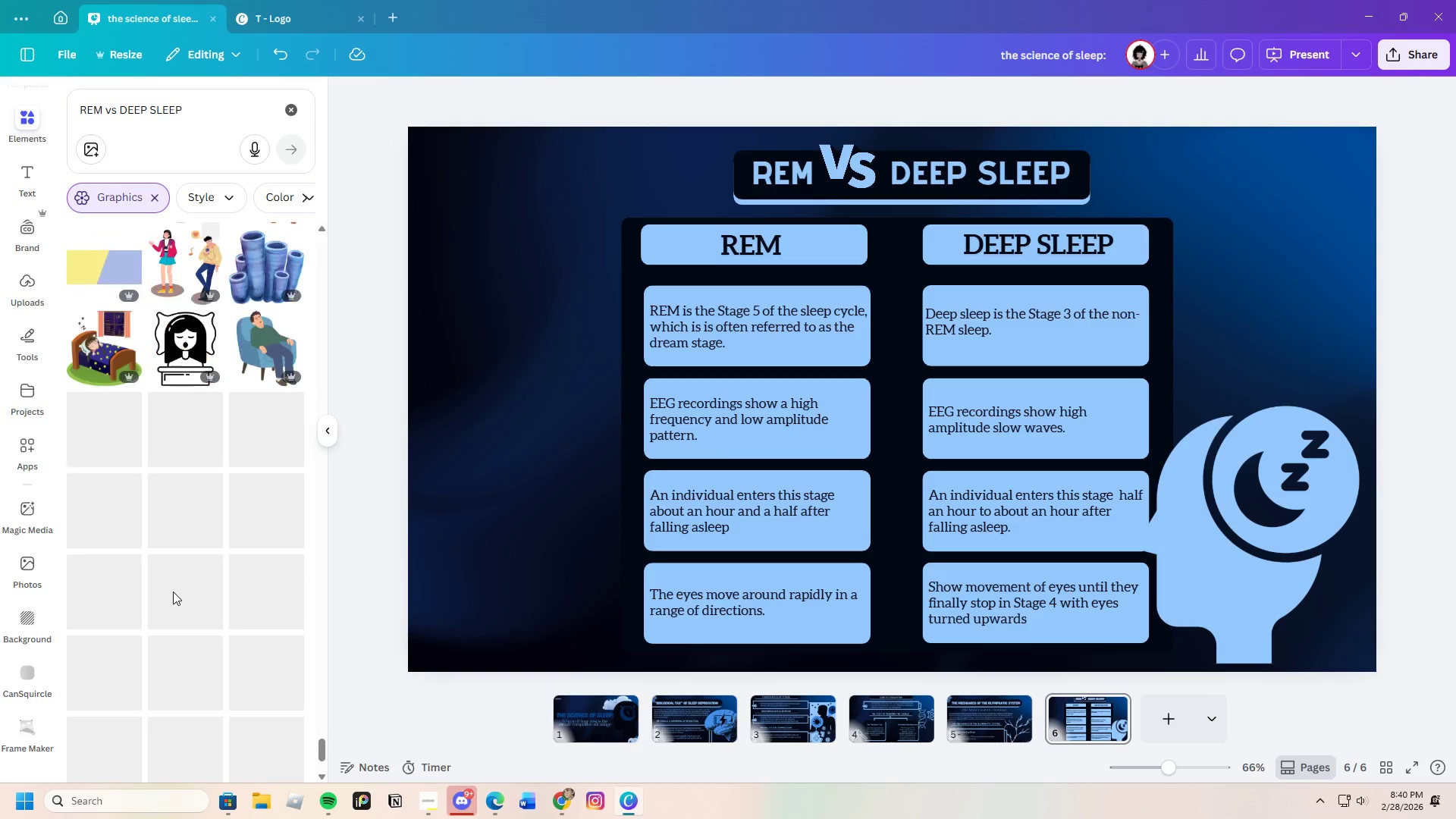 
scroll: coordinate [172, 592], scroll_direction: down, amount: 8.0
 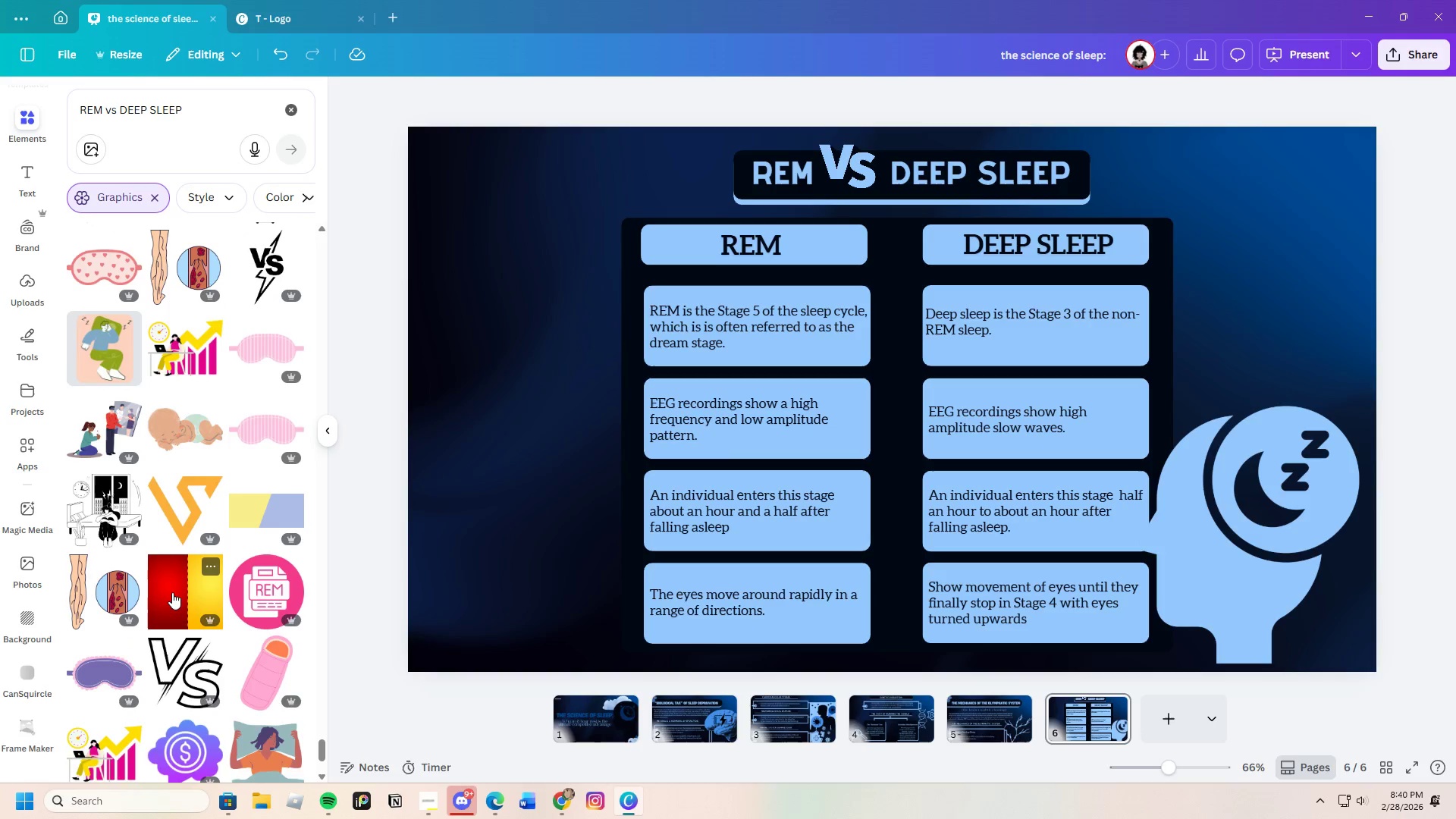 
scroll: coordinate [172, 592], scroll_direction: up, amount: 2.0
 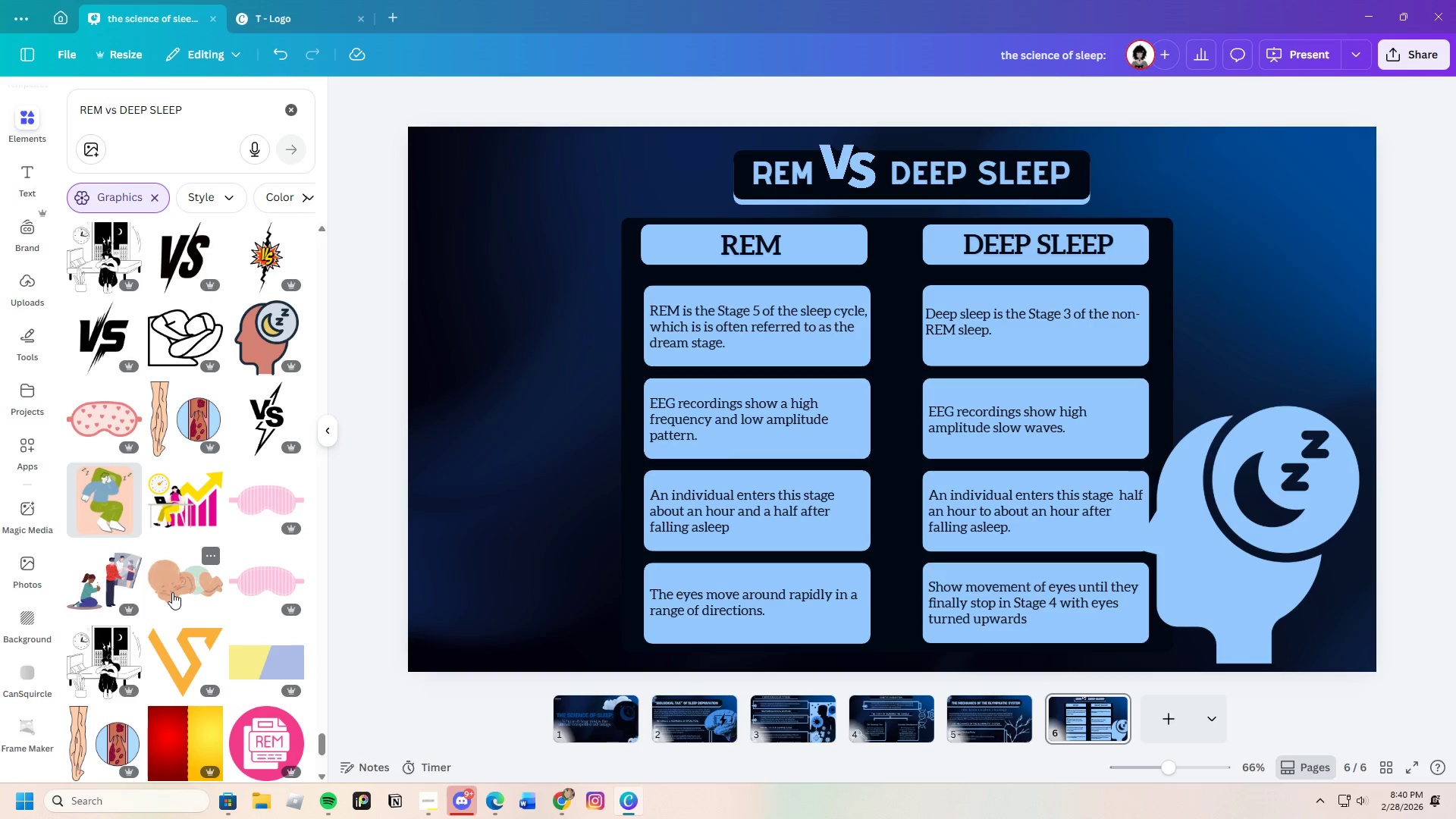 
scroll: coordinate [169, 592], scroll_direction: down, amount: 17.0
 